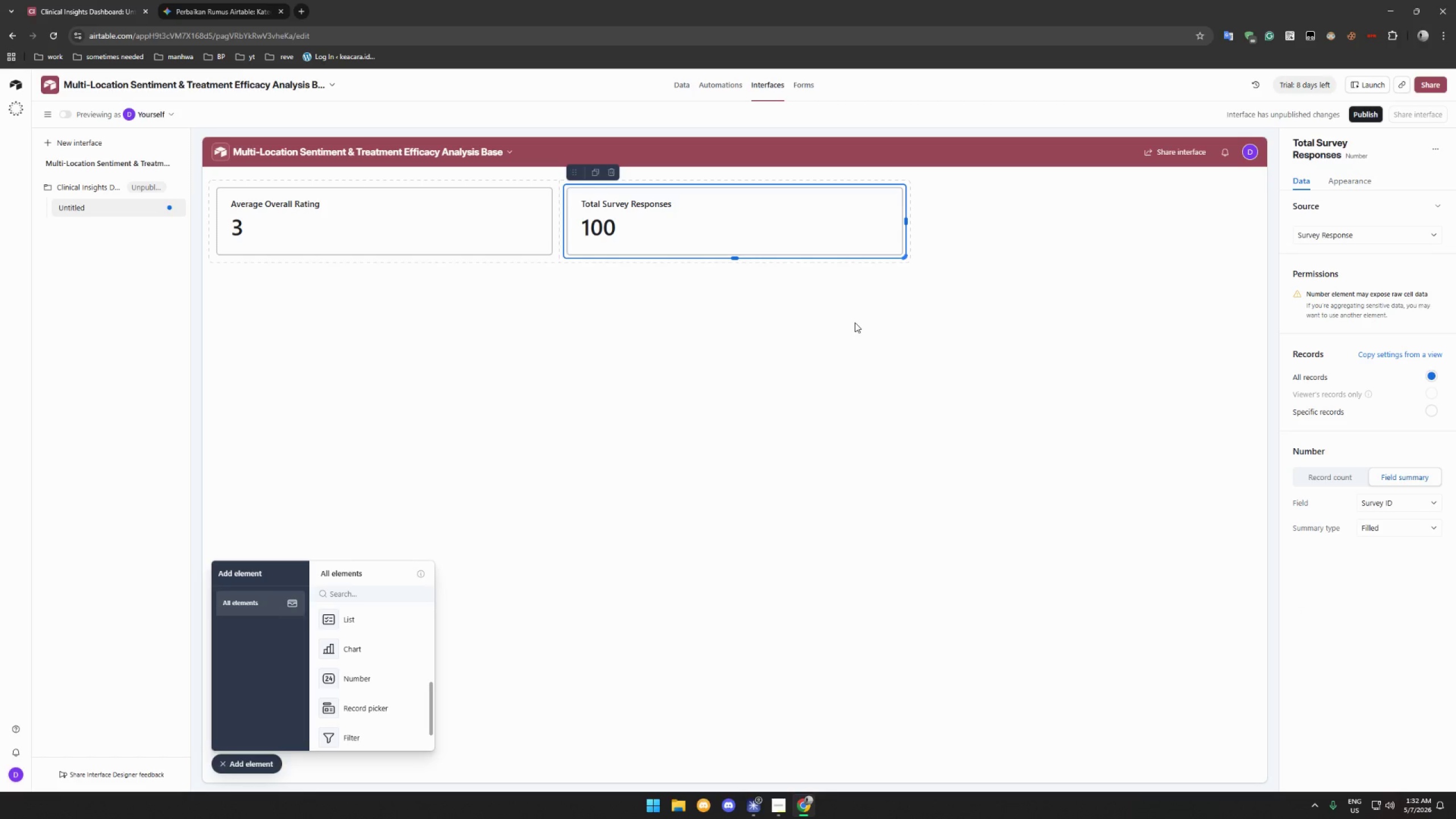 
wait(8.91)
 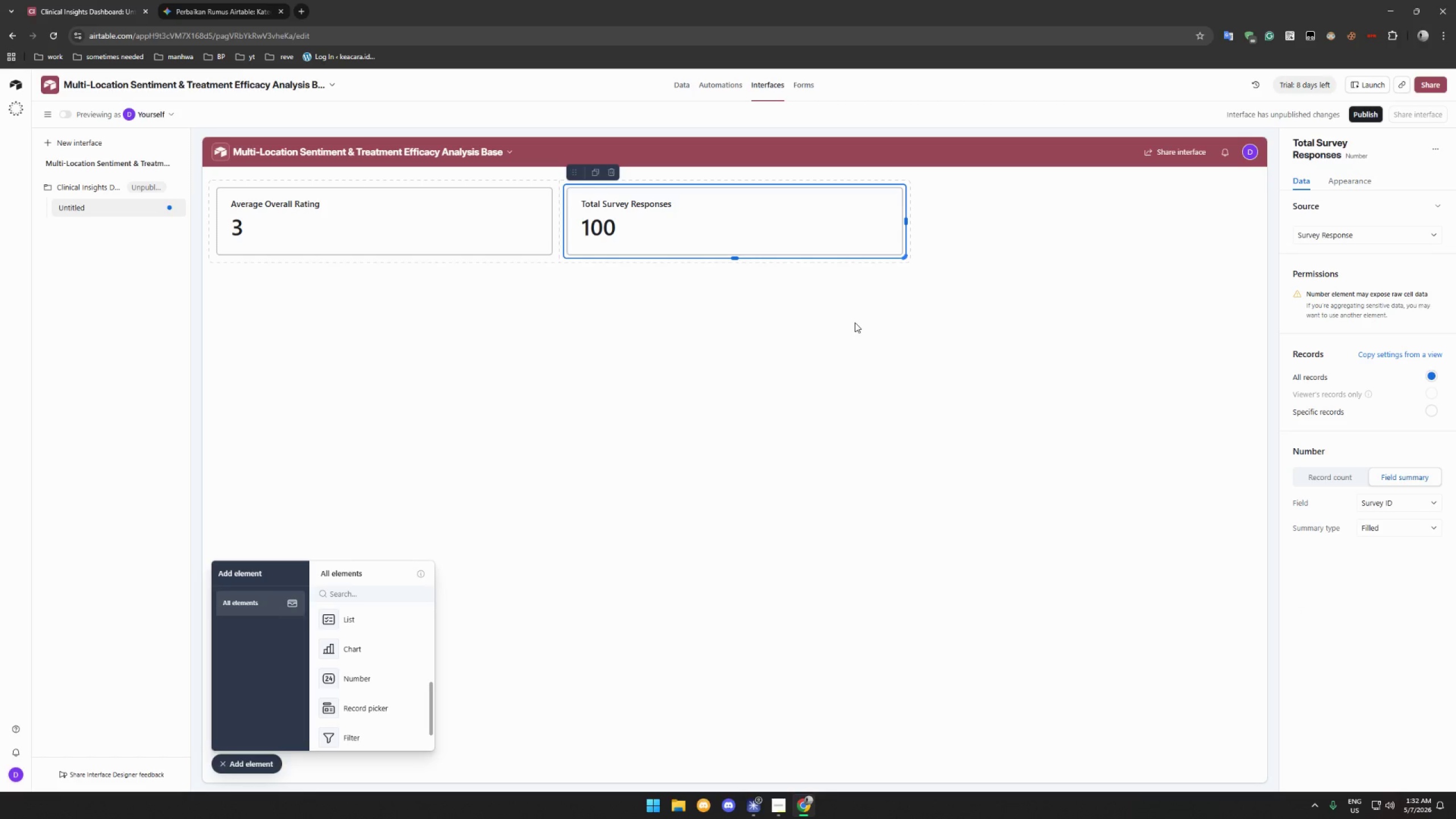 
left_click([359, 683])
 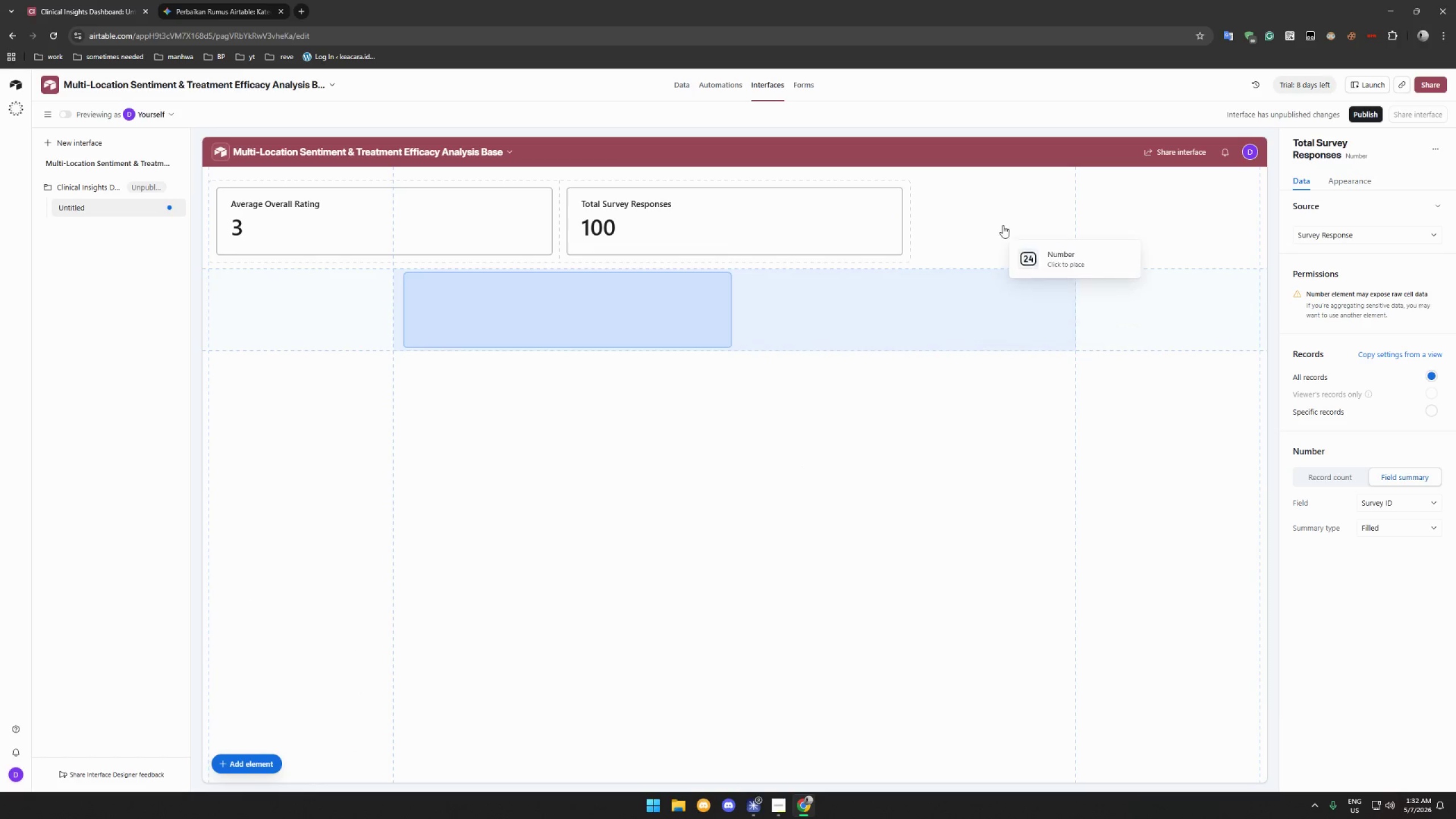 
left_click([1023, 216])
 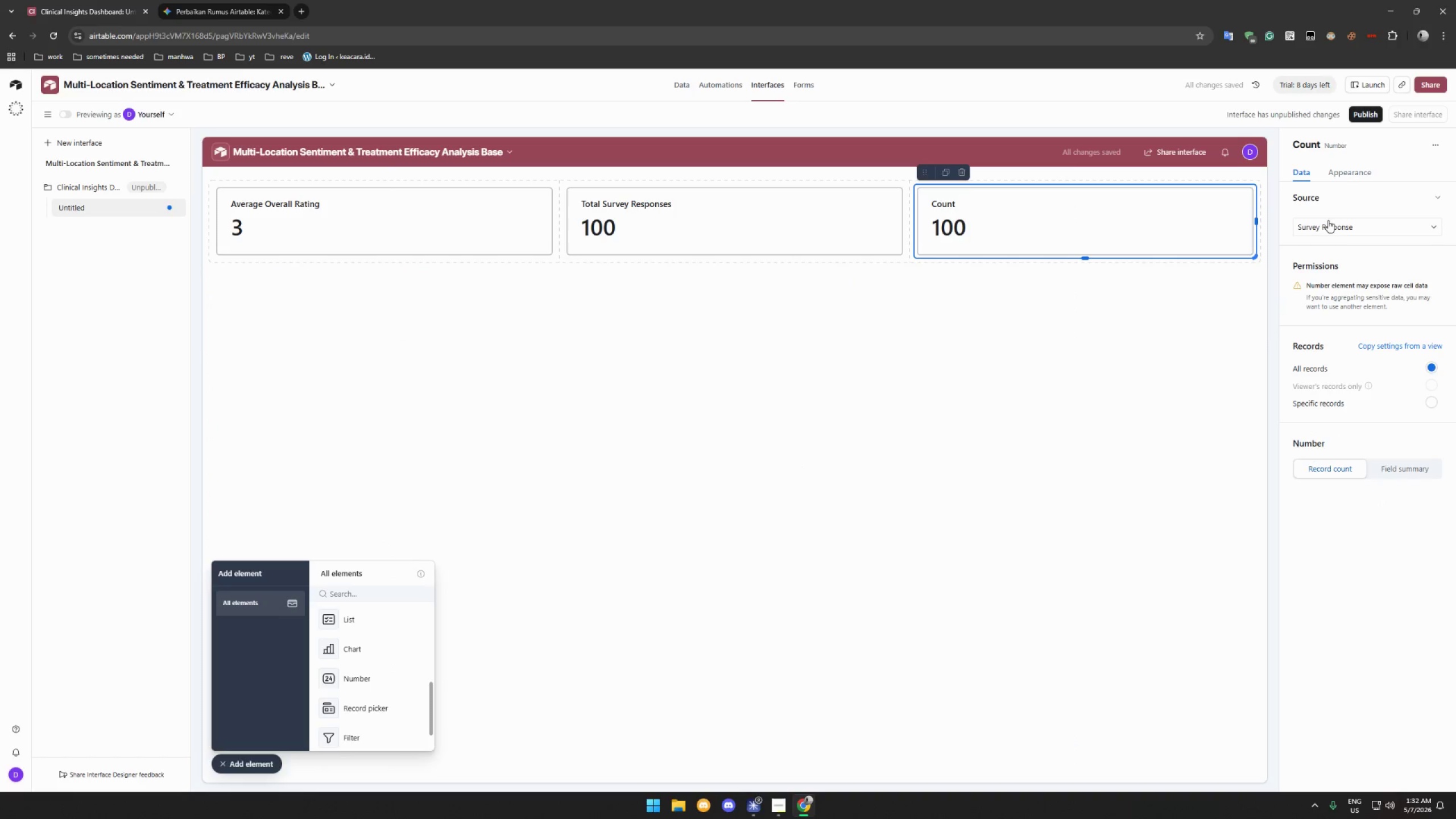 
left_click([1343, 175])
 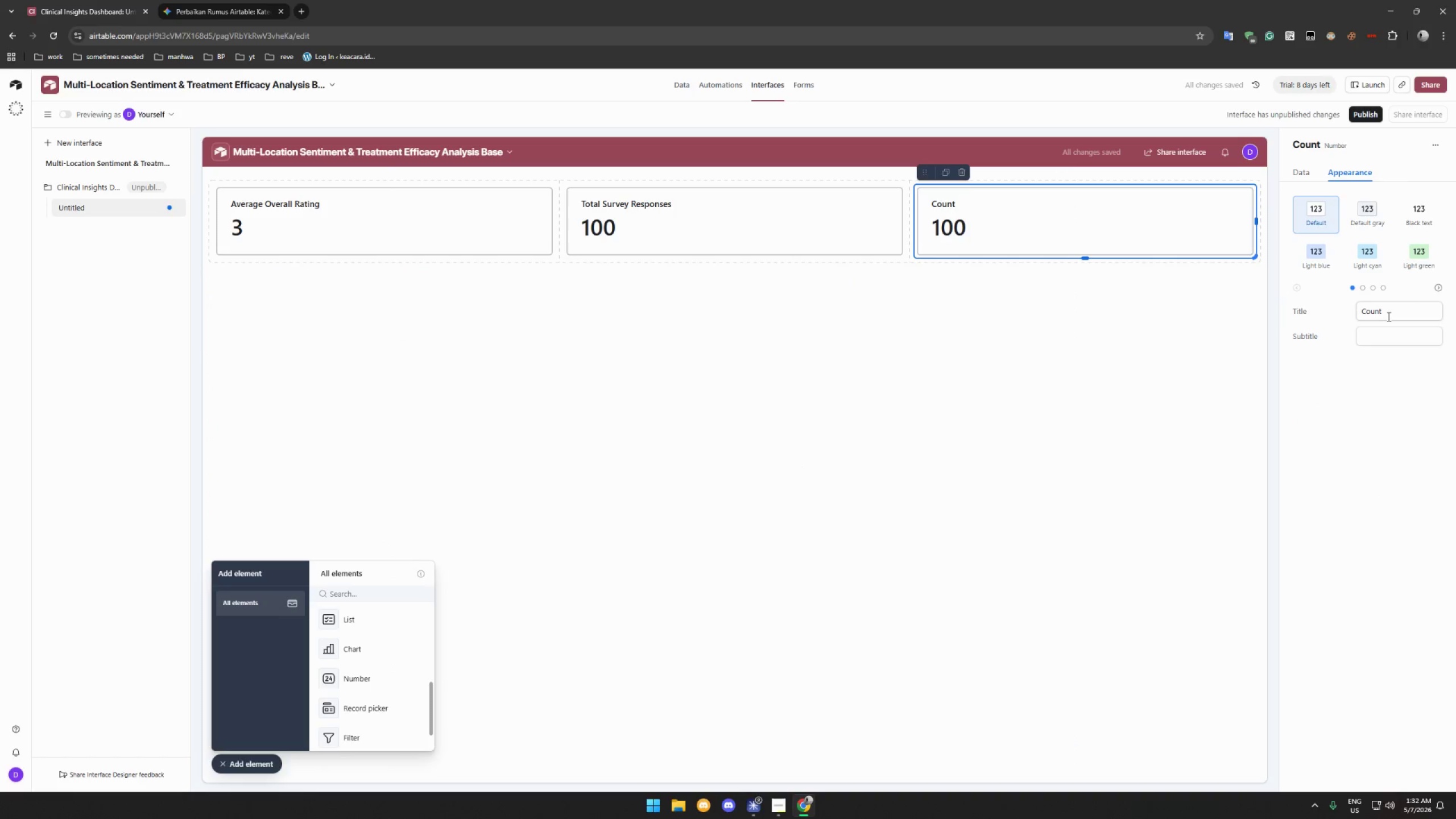 
double_click([1388, 316])
 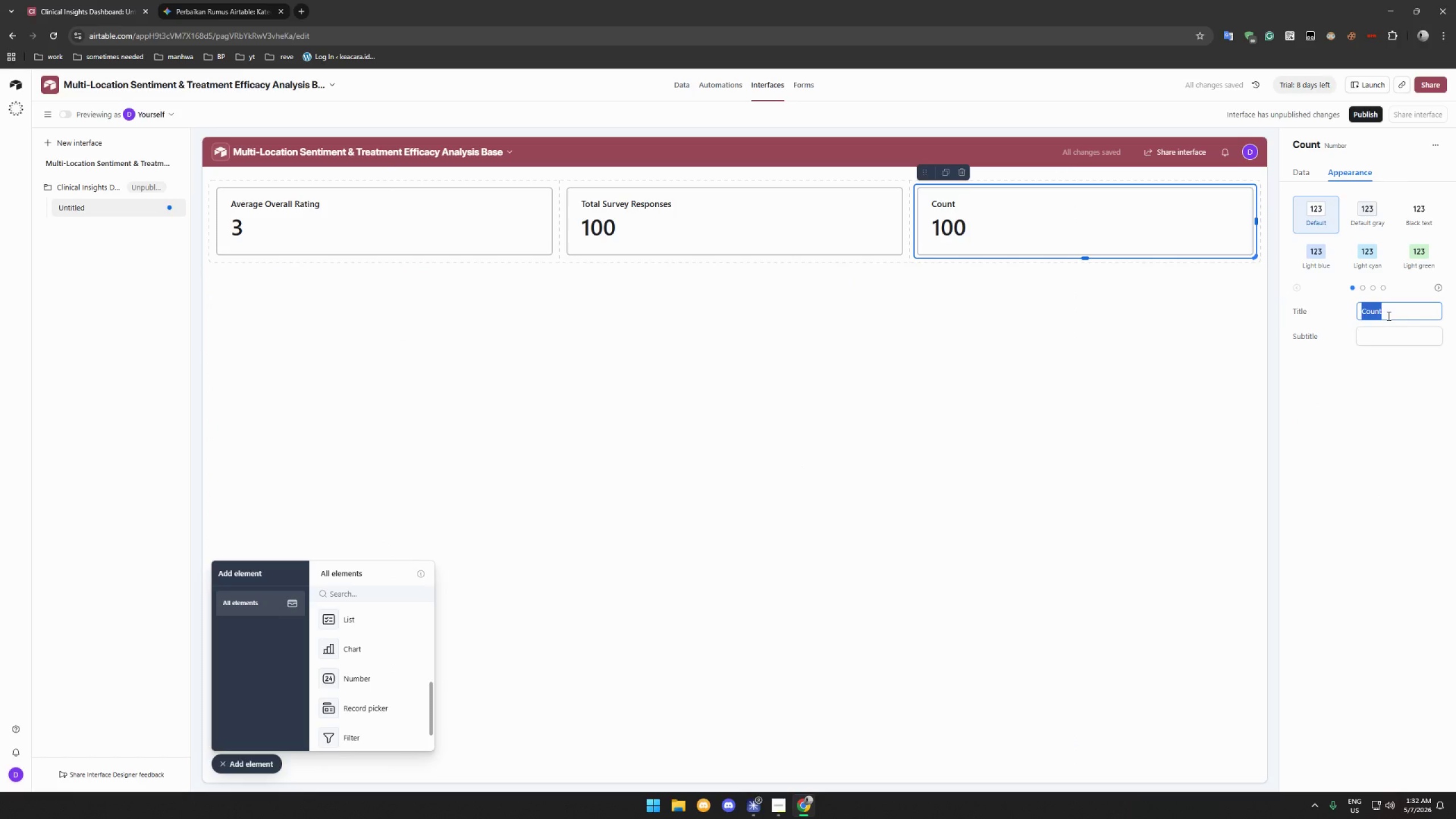 
hold_key(key=ShiftLeft, duration=1.52)
 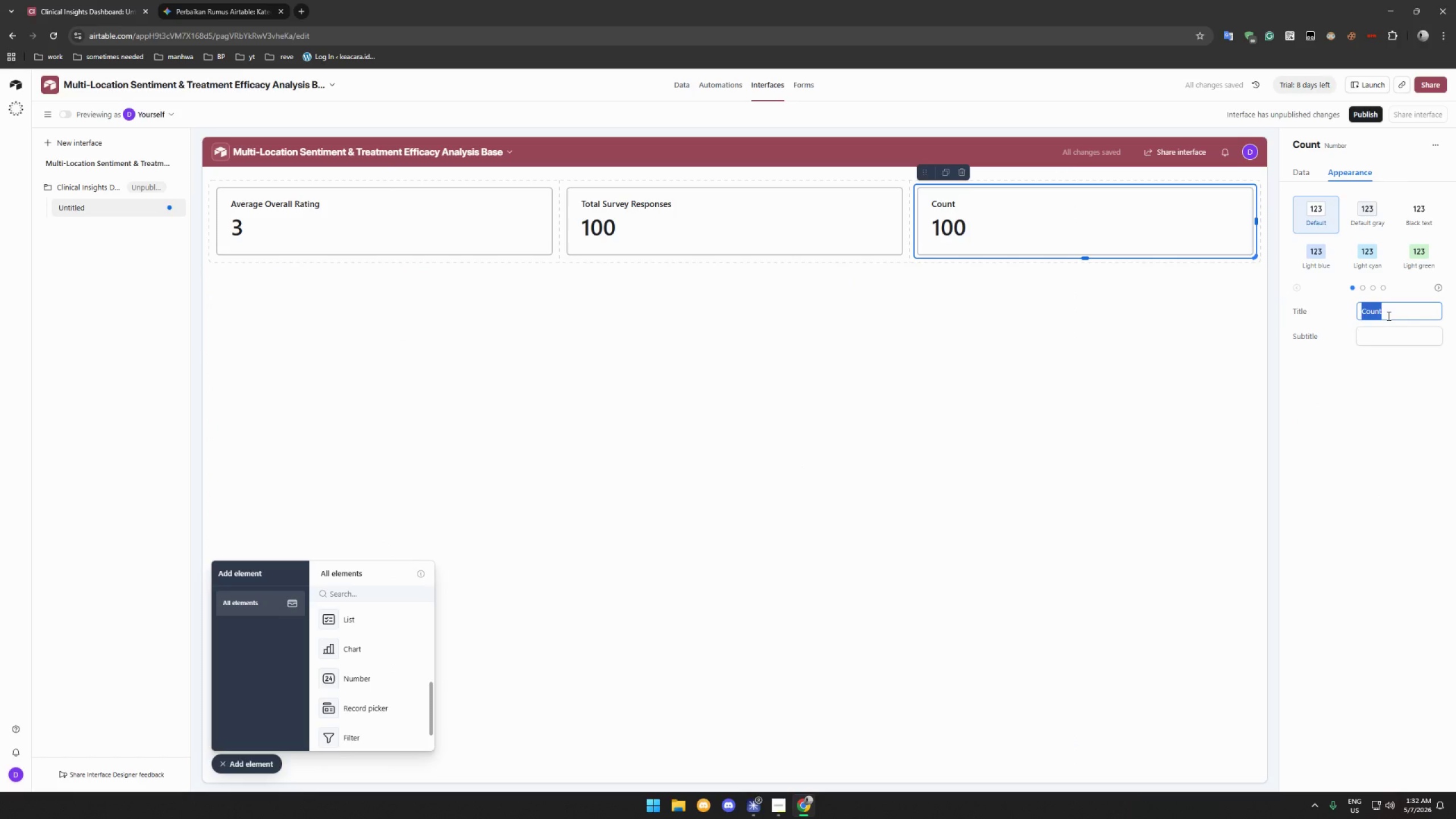 
hold_key(key=ShiftLeft, duration=1.5)
 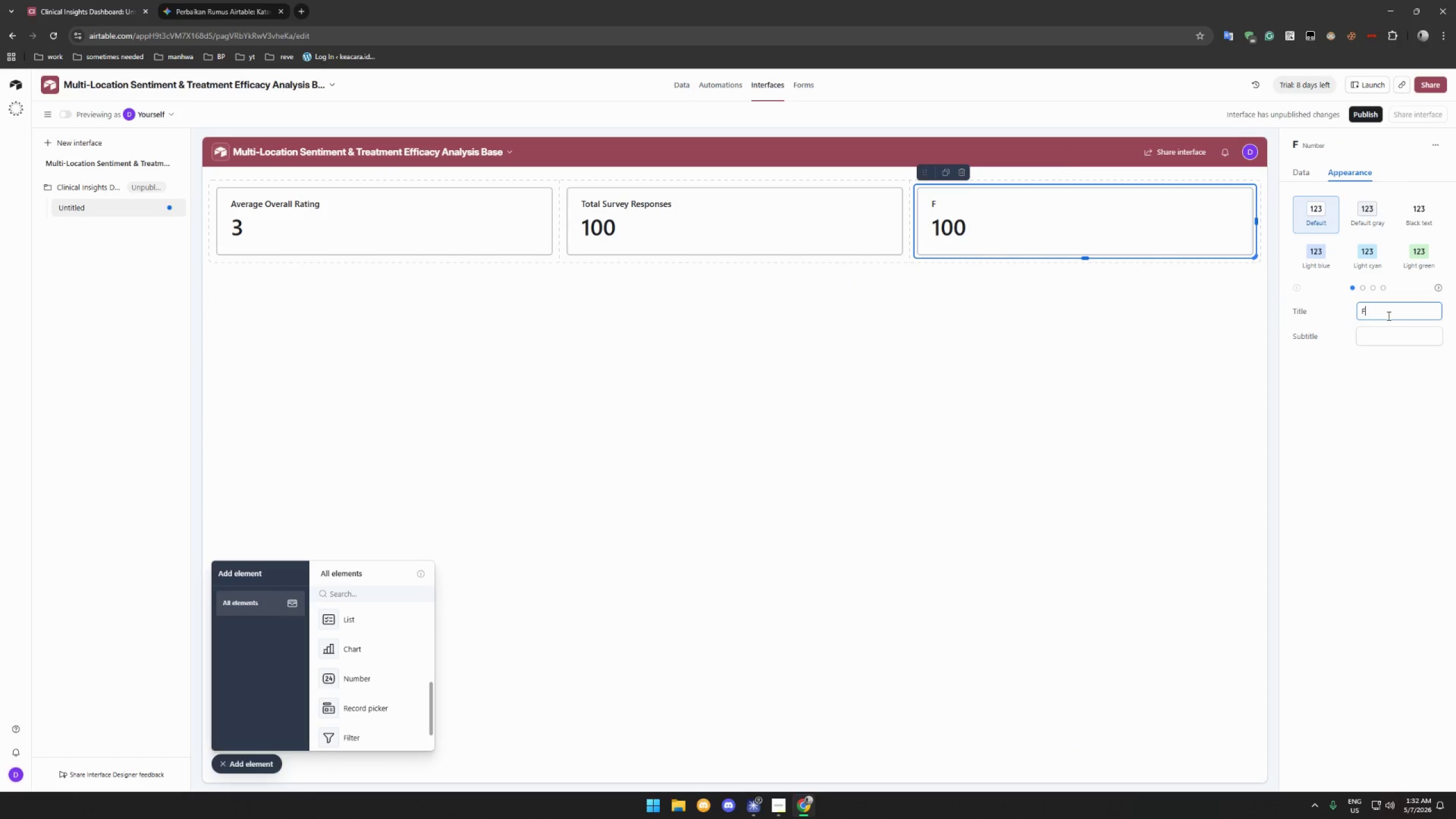 
type(Flagged for Services Recovery)
key(Backspace)
type(r)
key(Backspace)
type(y)
 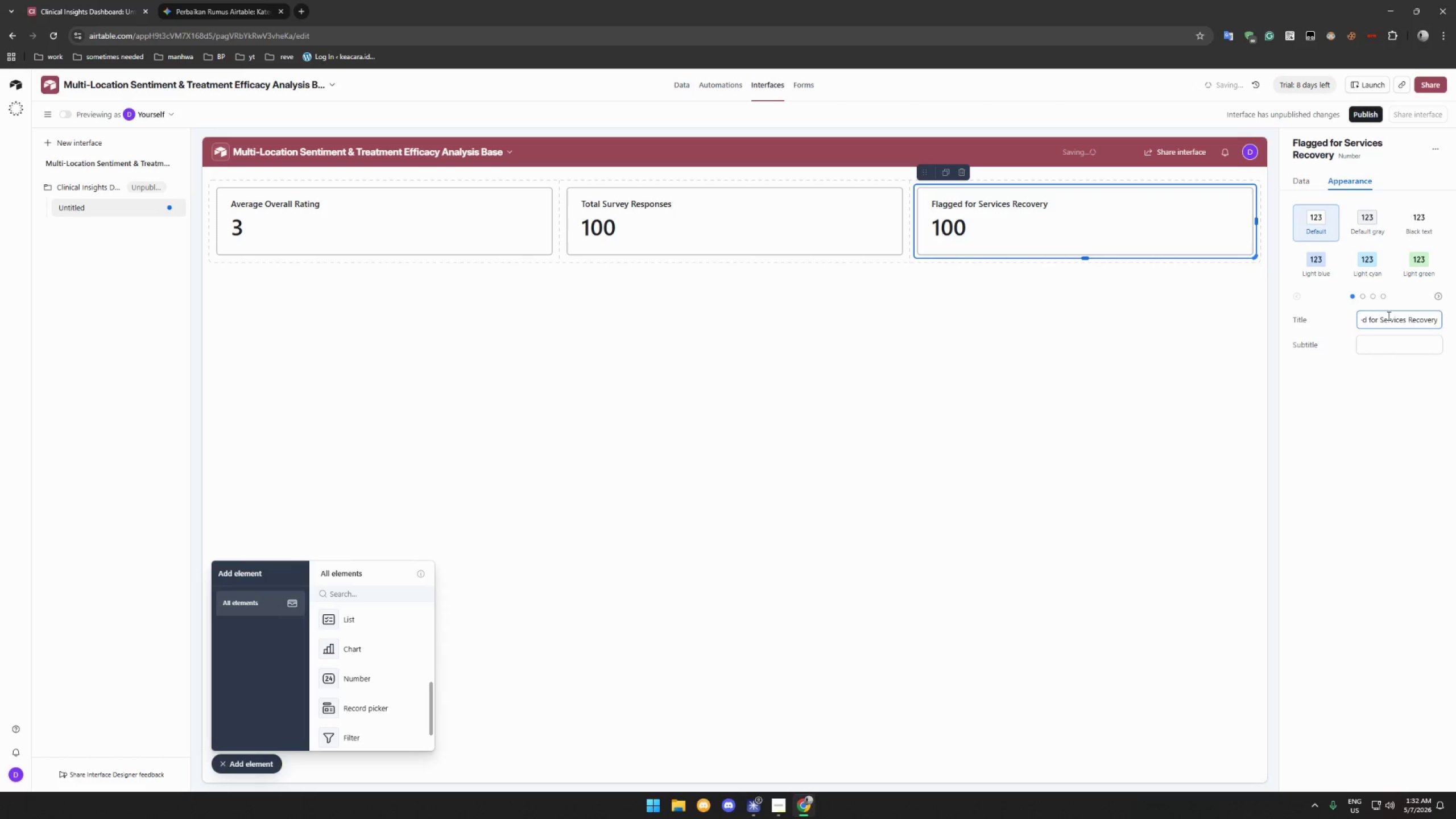 
left_click([1308, 183])
 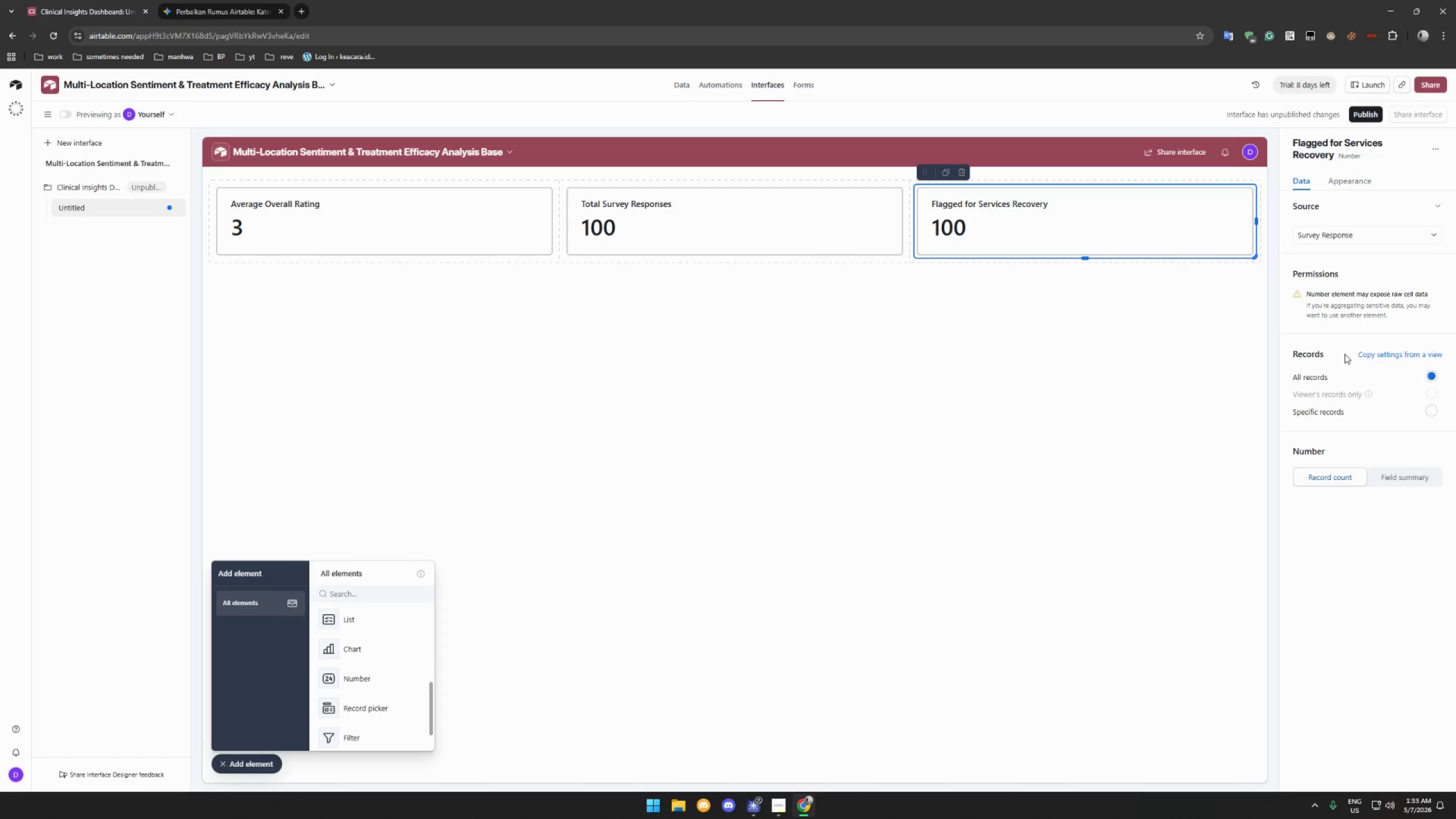 
wait(11.12)
 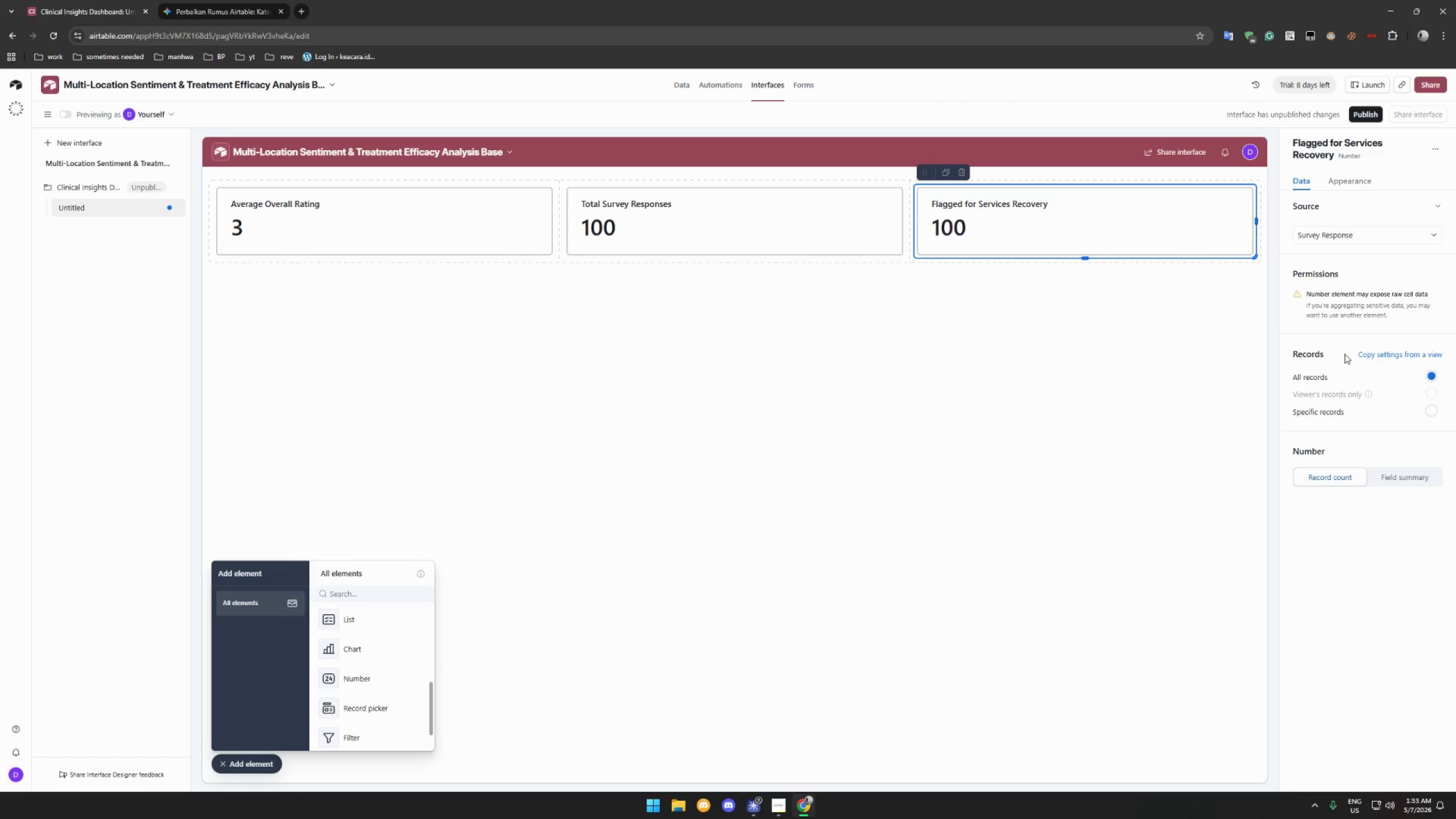 
left_click([1398, 482])
 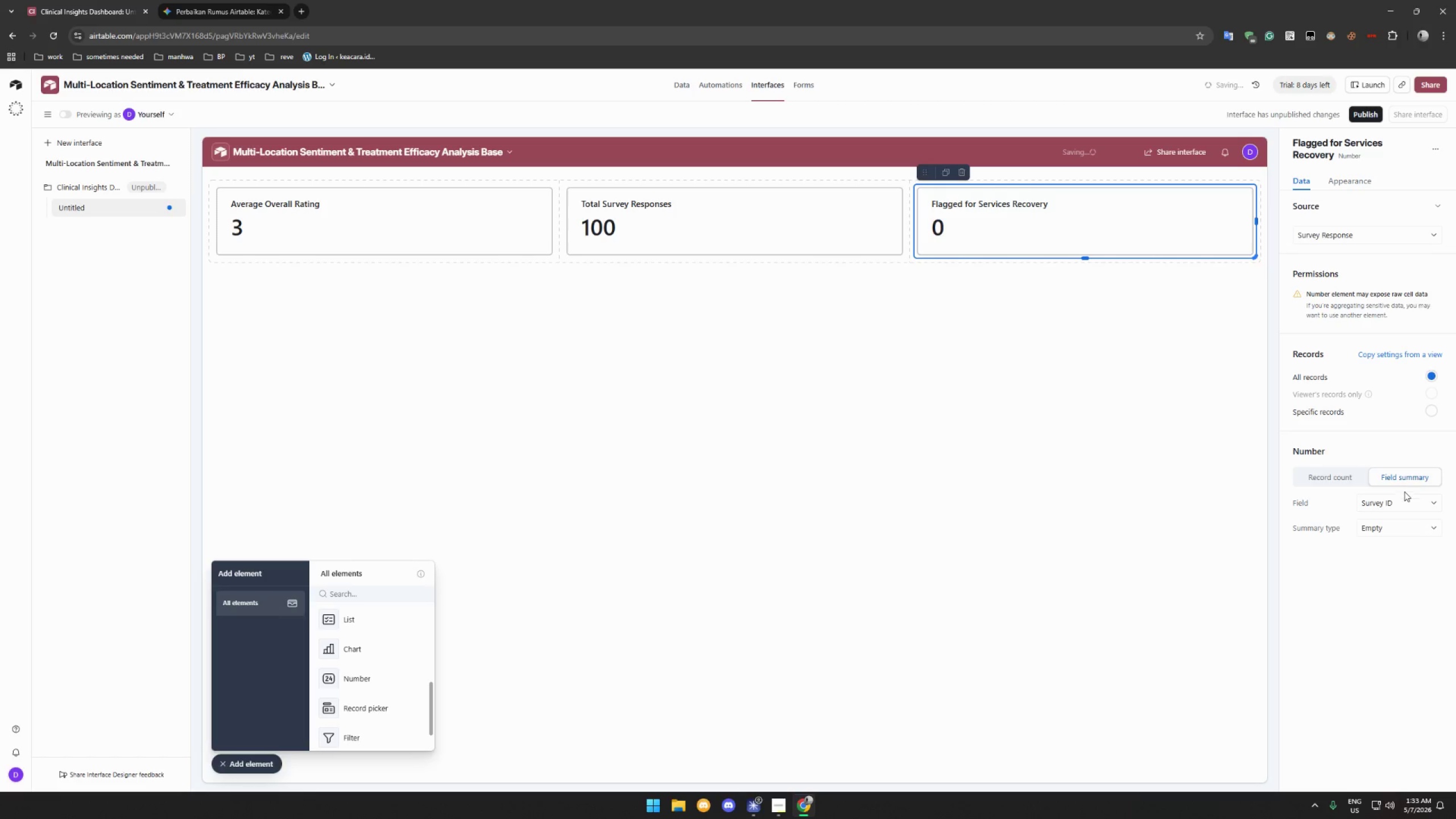 
left_click([1403, 511])
 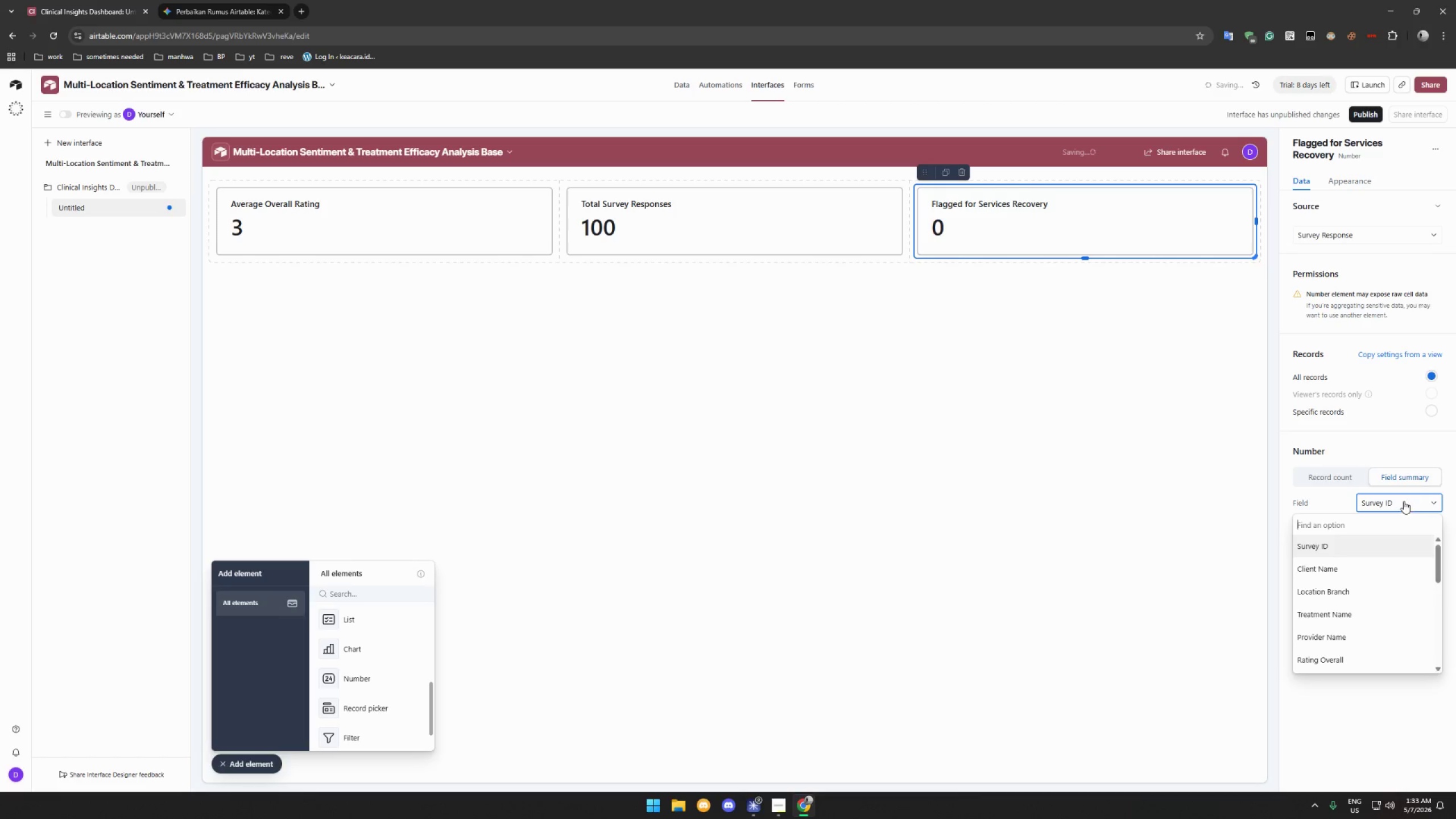 
type(s)
key(Backspace)
key(Backspace)
type(rat)
 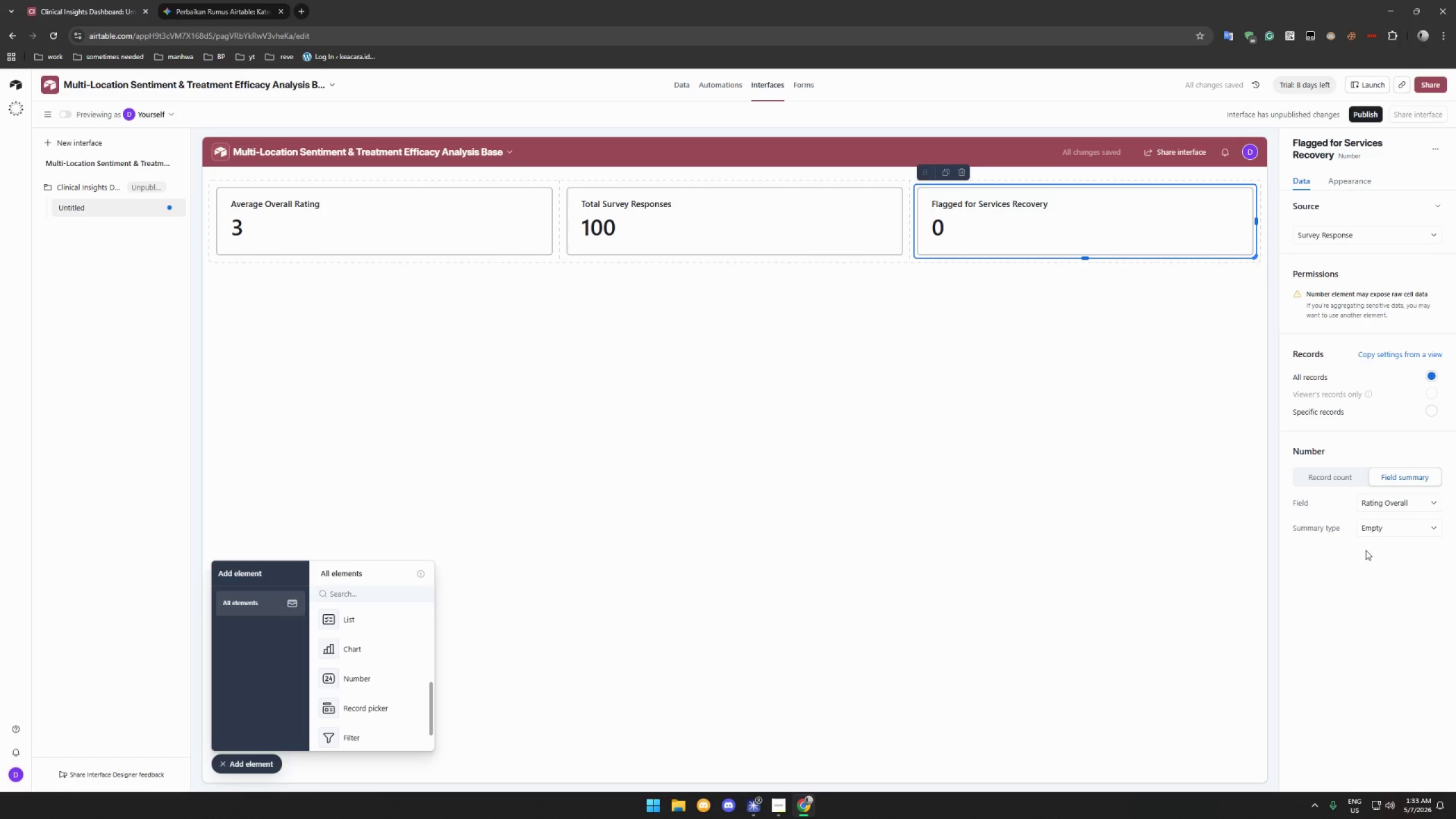 
left_click([1395, 530])
 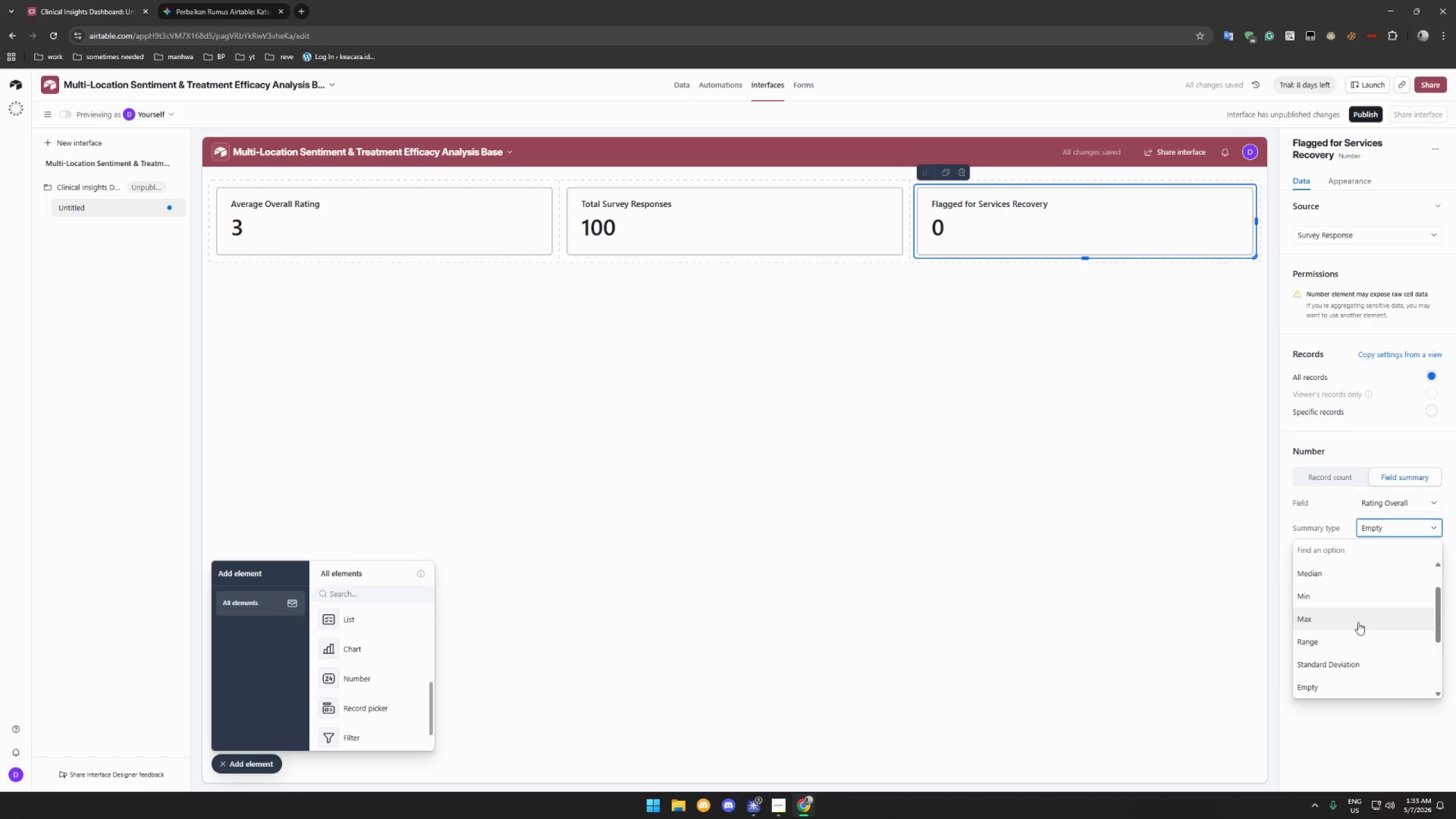 
scroll: coordinate [1356, 626], scroll_direction: down, amount: 9.0
 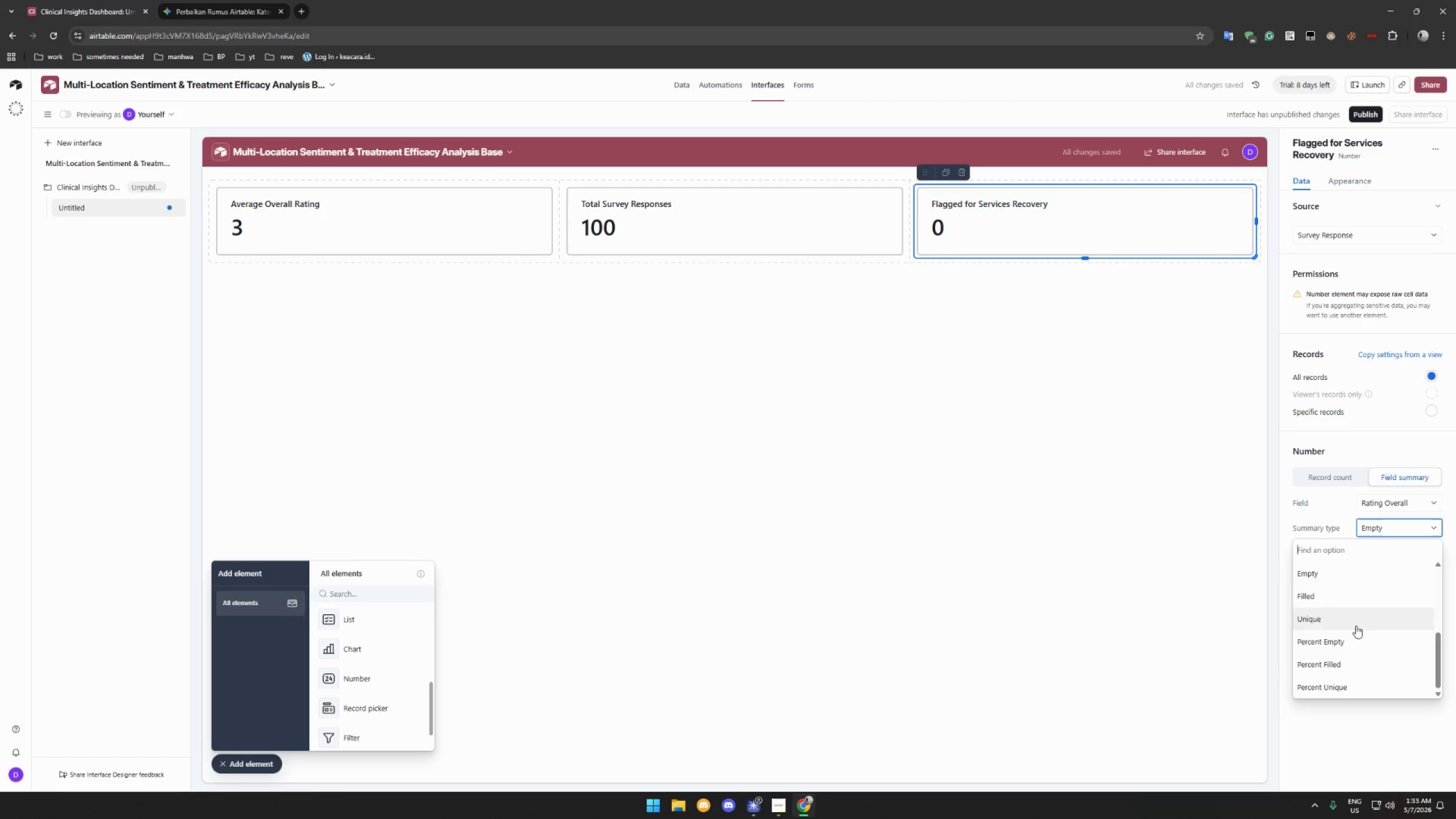 
scroll: coordinate [1356, 621], scroll_direction: up, amount: 14.0
 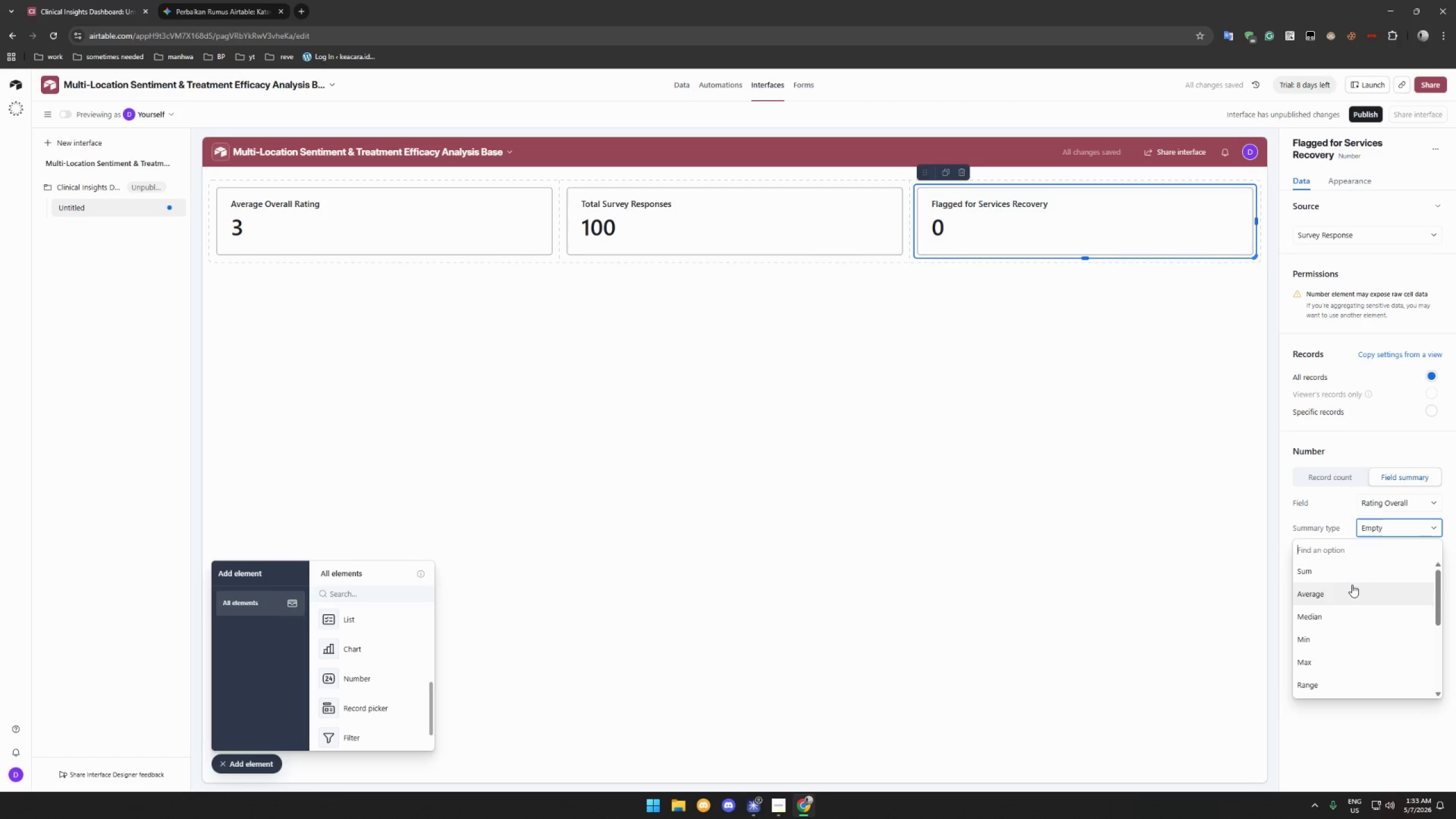 
key(C)
 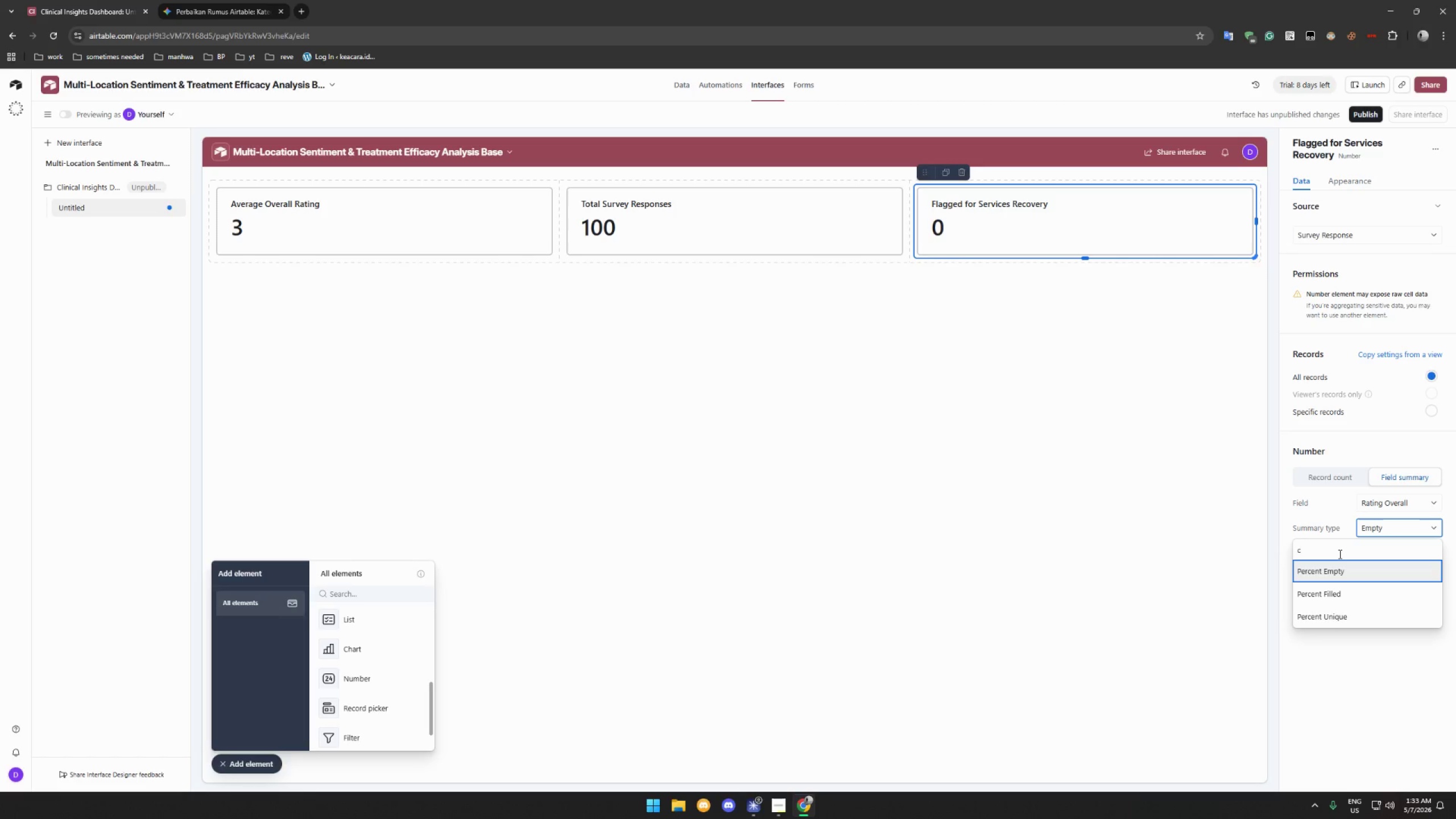 
wait(14.25)
 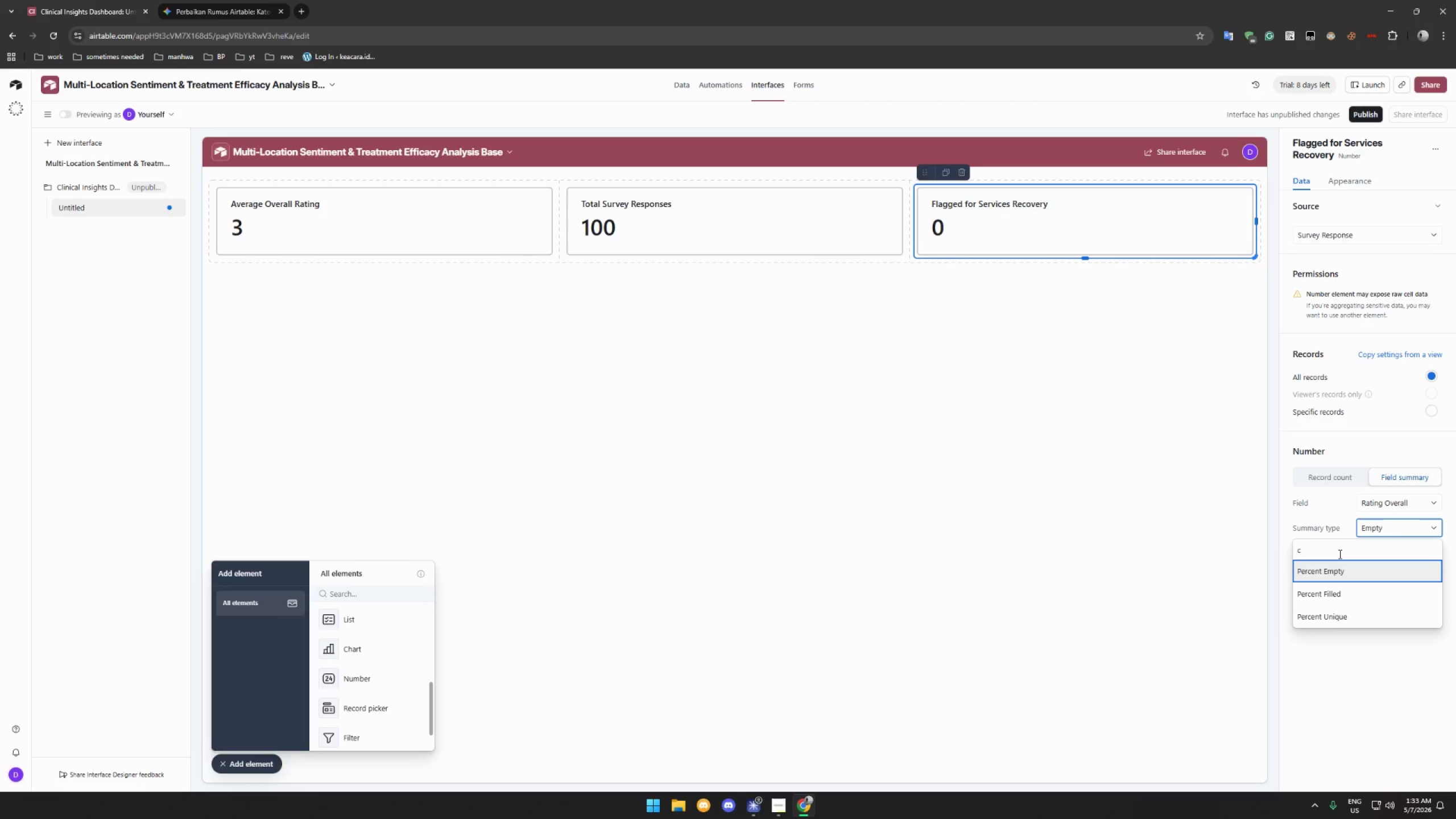 
left_click([1382, 525])
 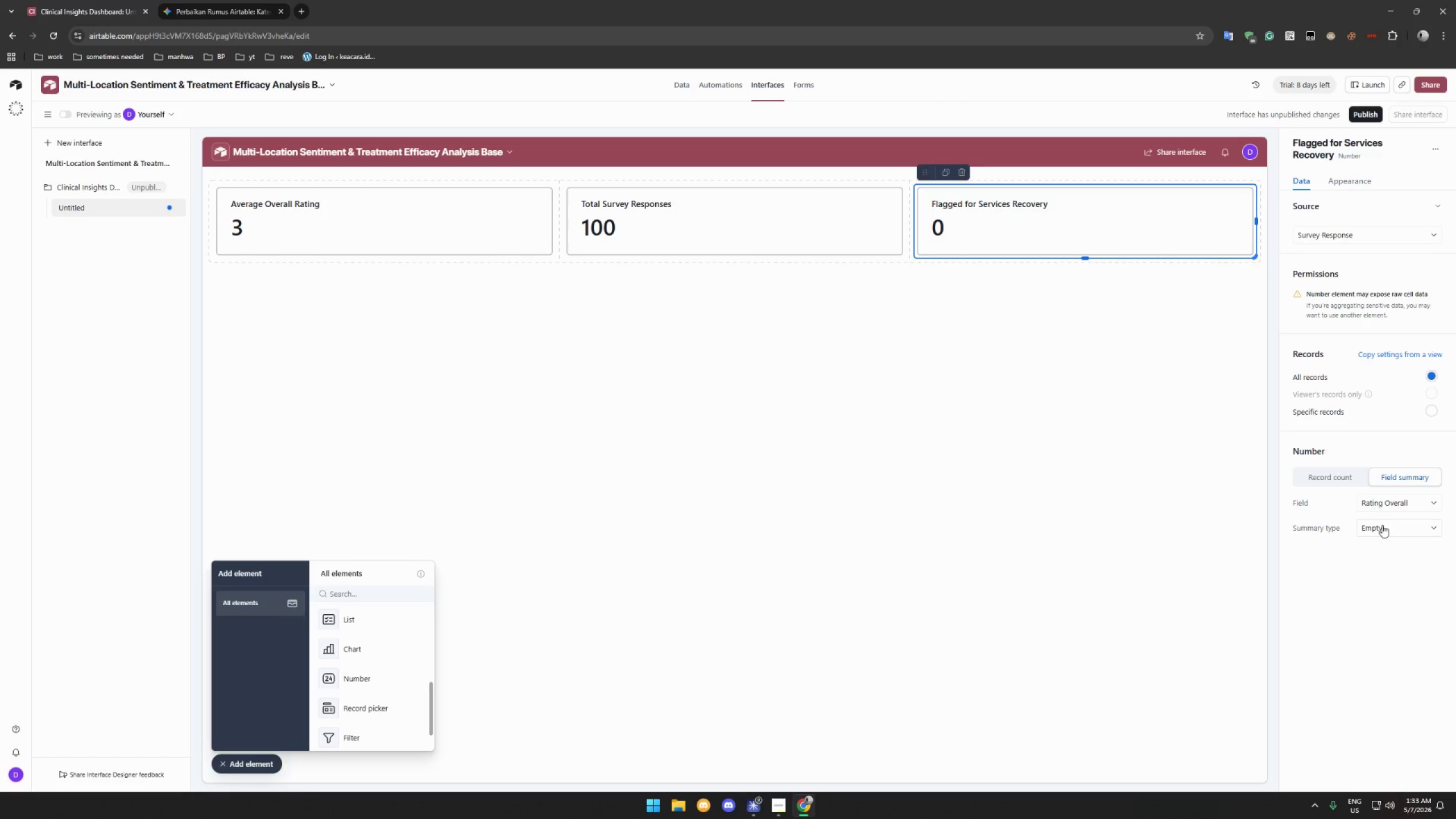 
left_click([1382, 525])
 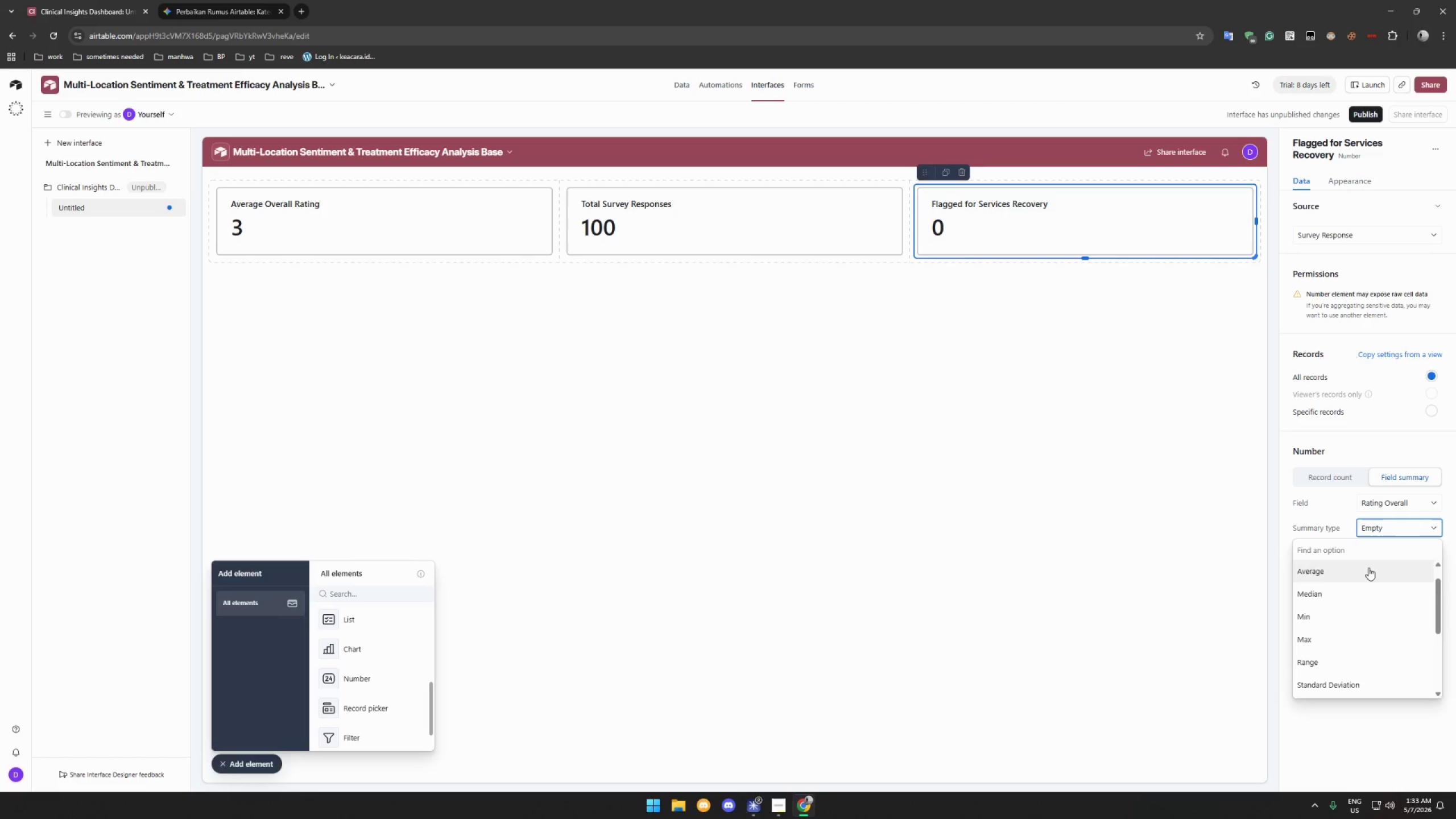 
scroll: coordinate [1367, 577], scroll_direction: up, amount: 5.0
 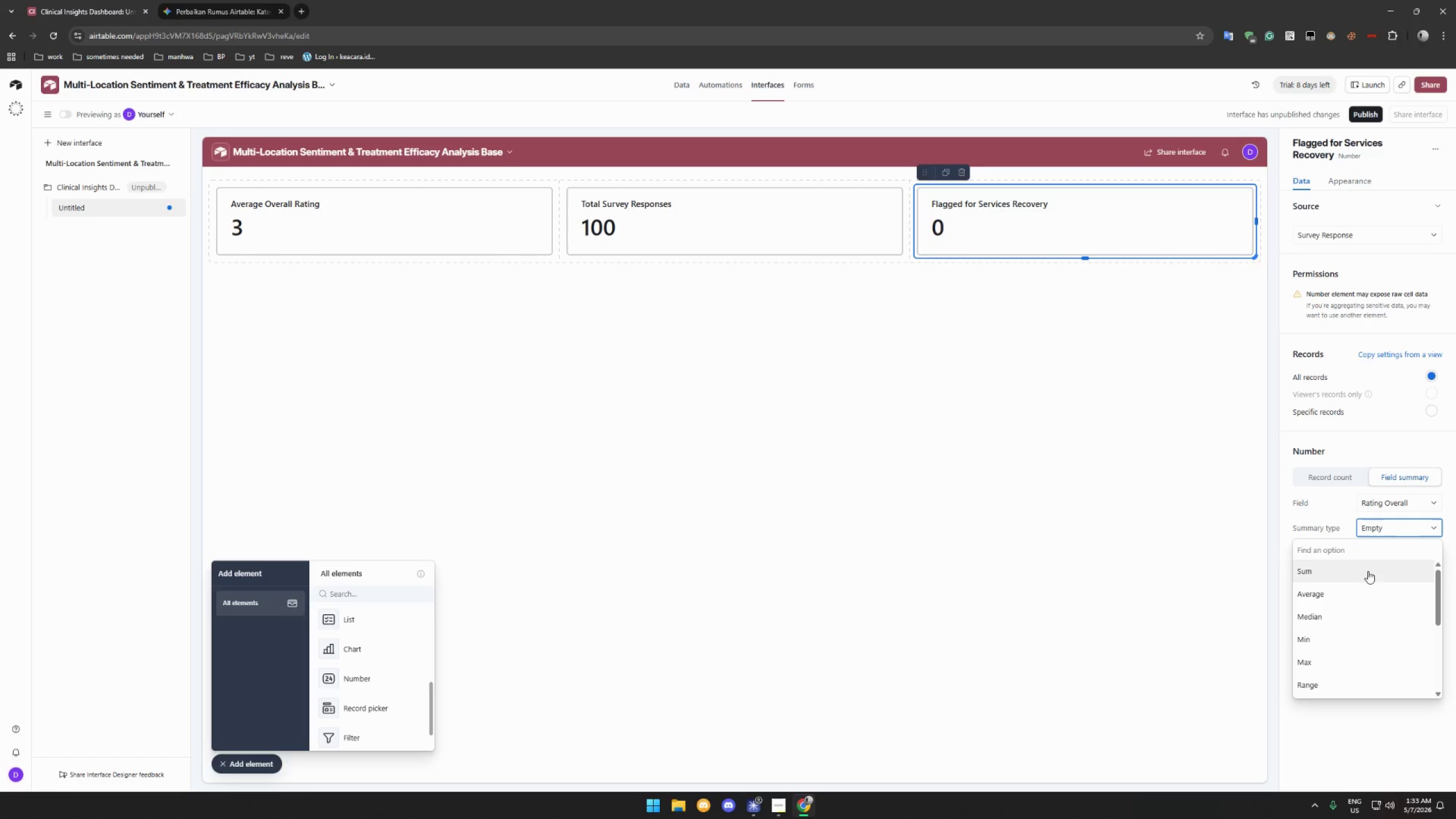 
left_click([1368, 570])
 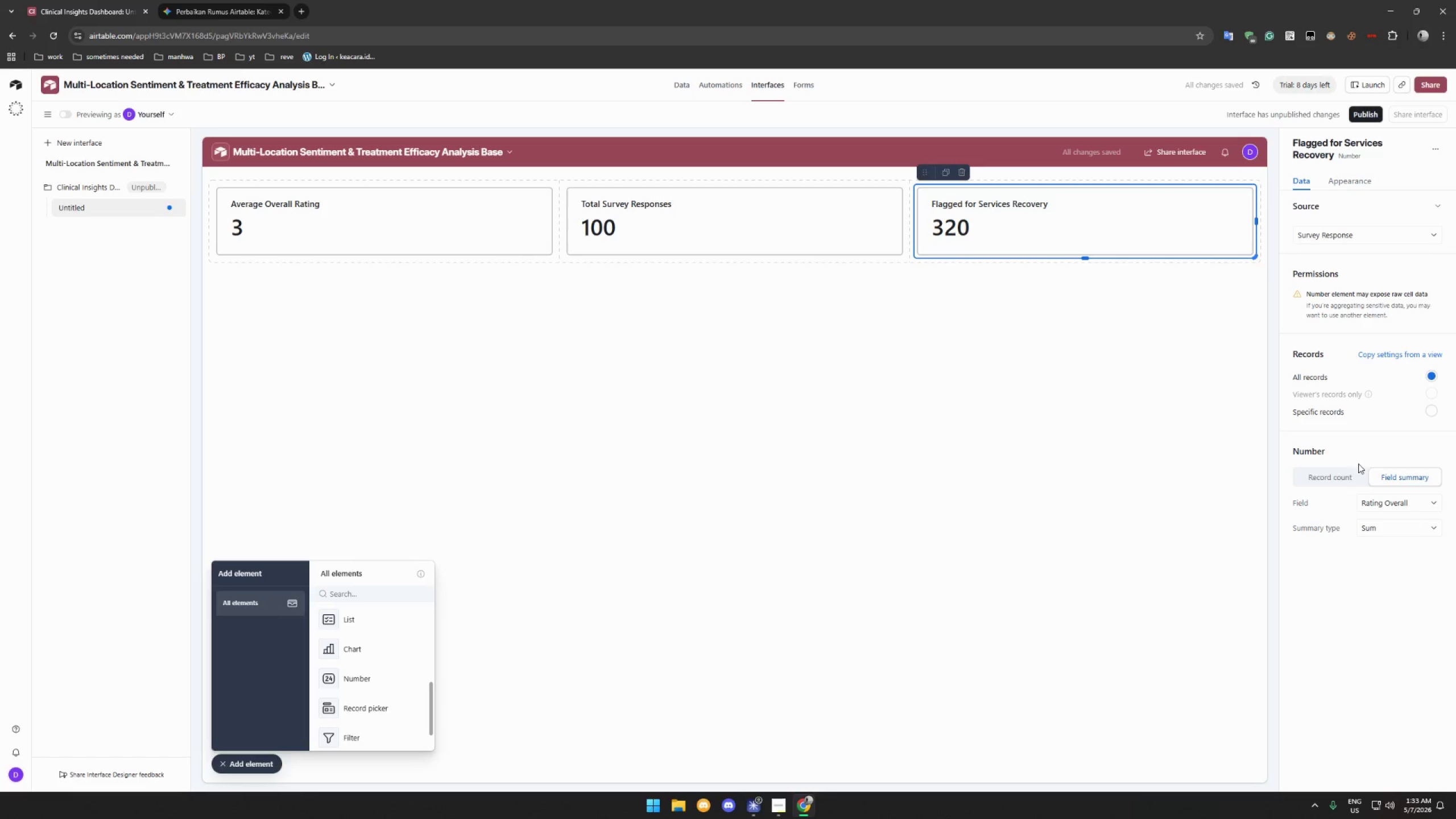 
left_click([1431, 416])
 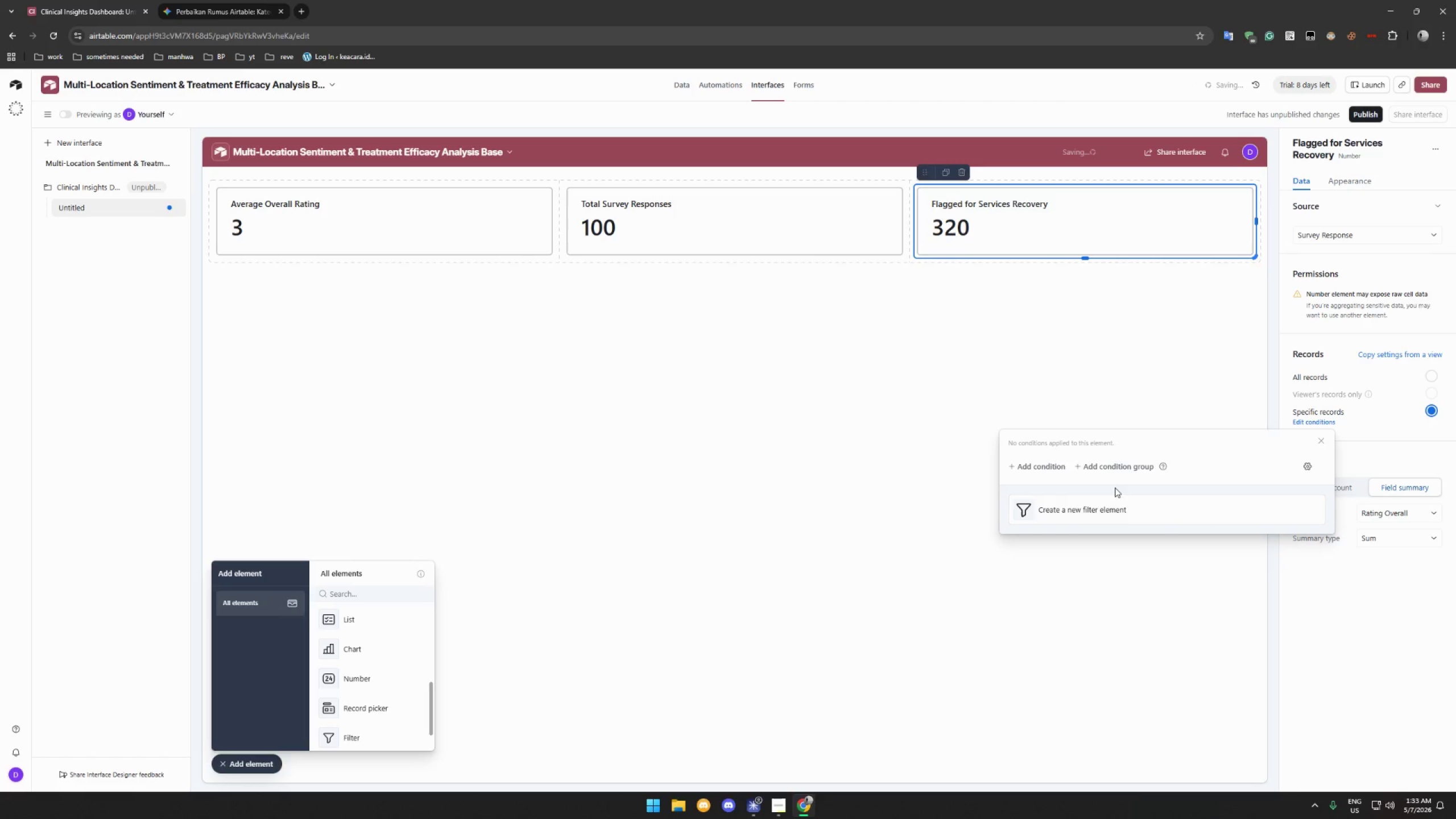 
left_click([1032, 461])
 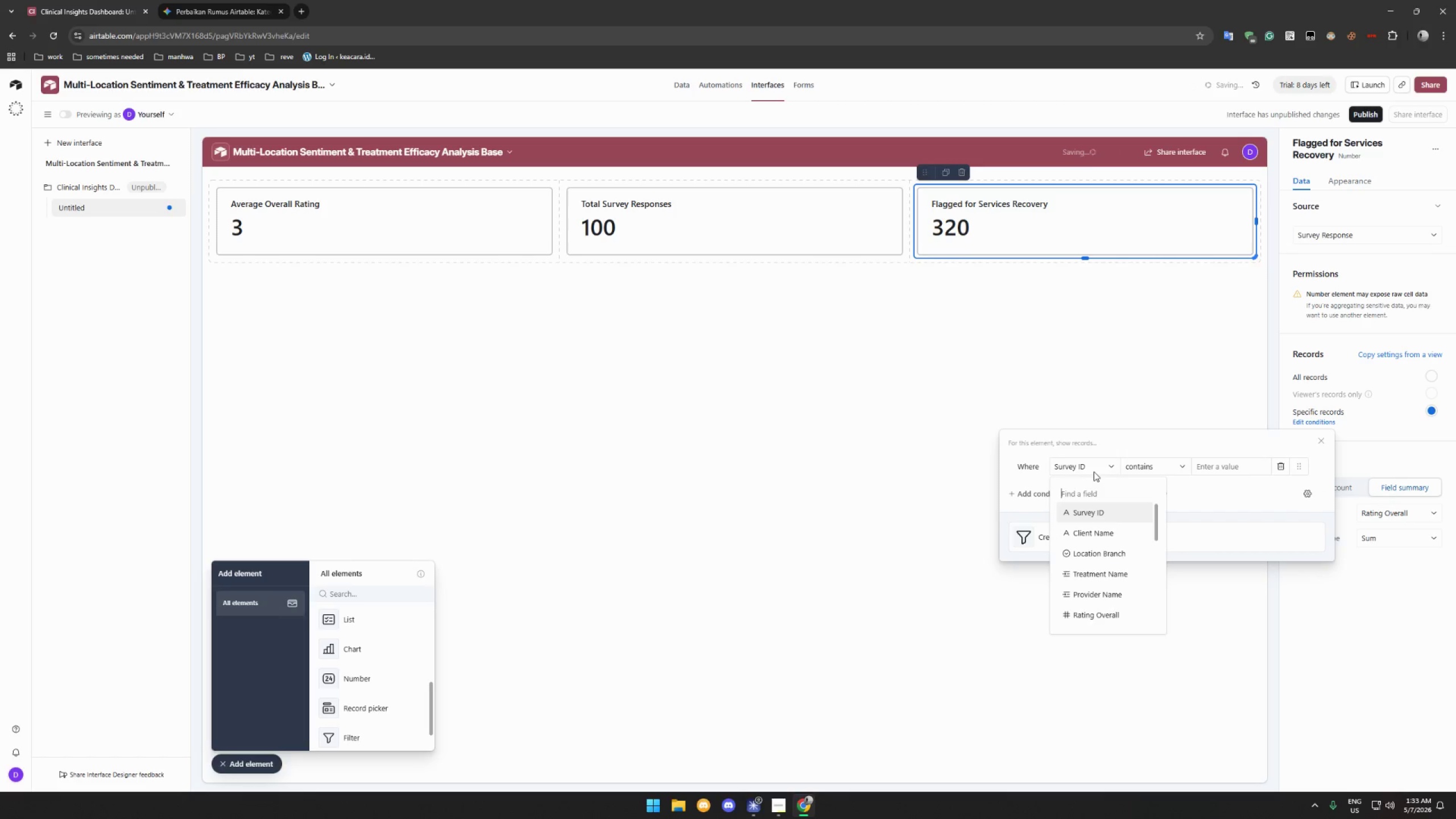 
type(re)
 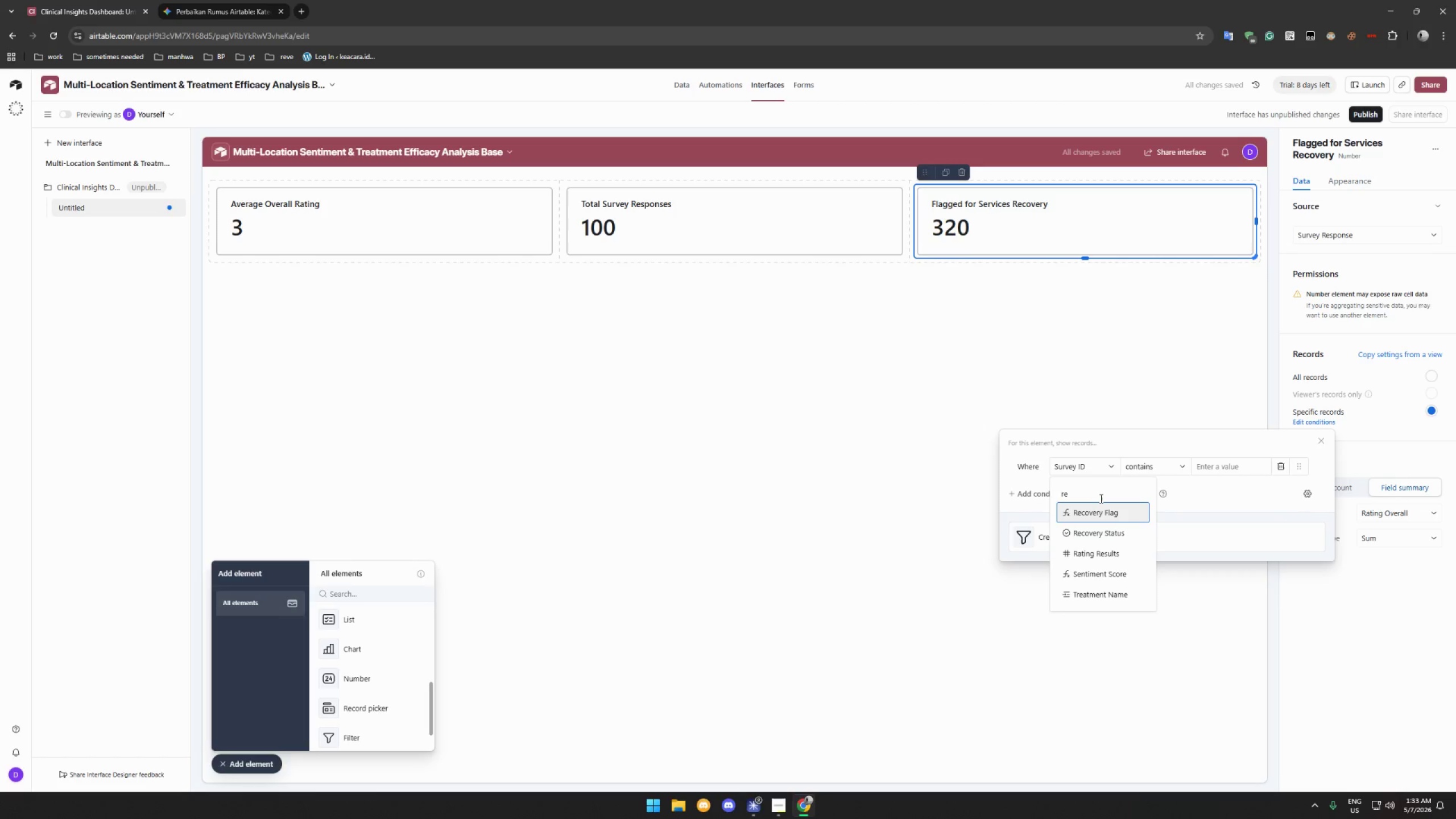 
left_click_drag(start_coordinate=[1099, 497], to_coordinate=[1044, 497])
 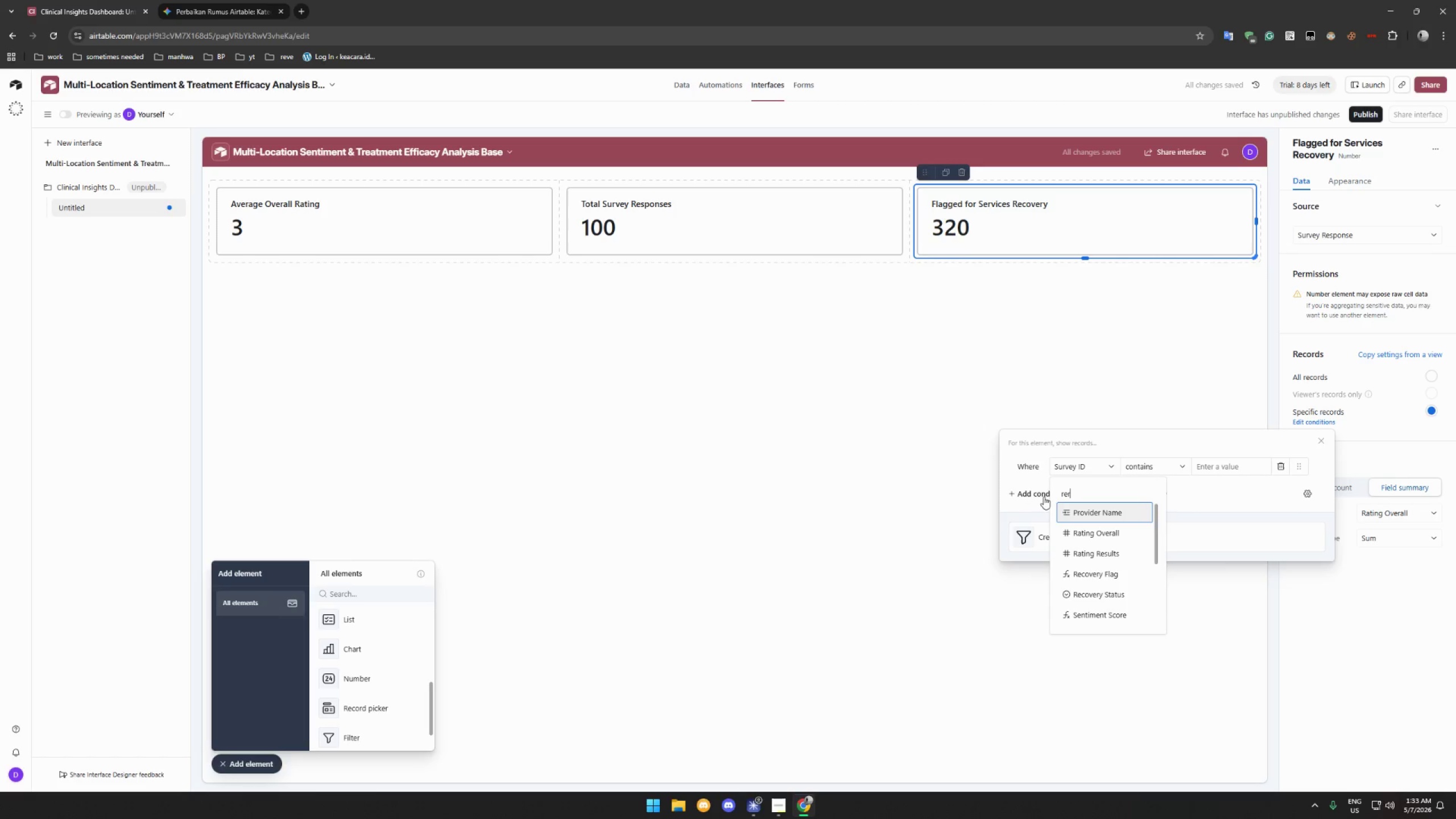 
type(rta)
 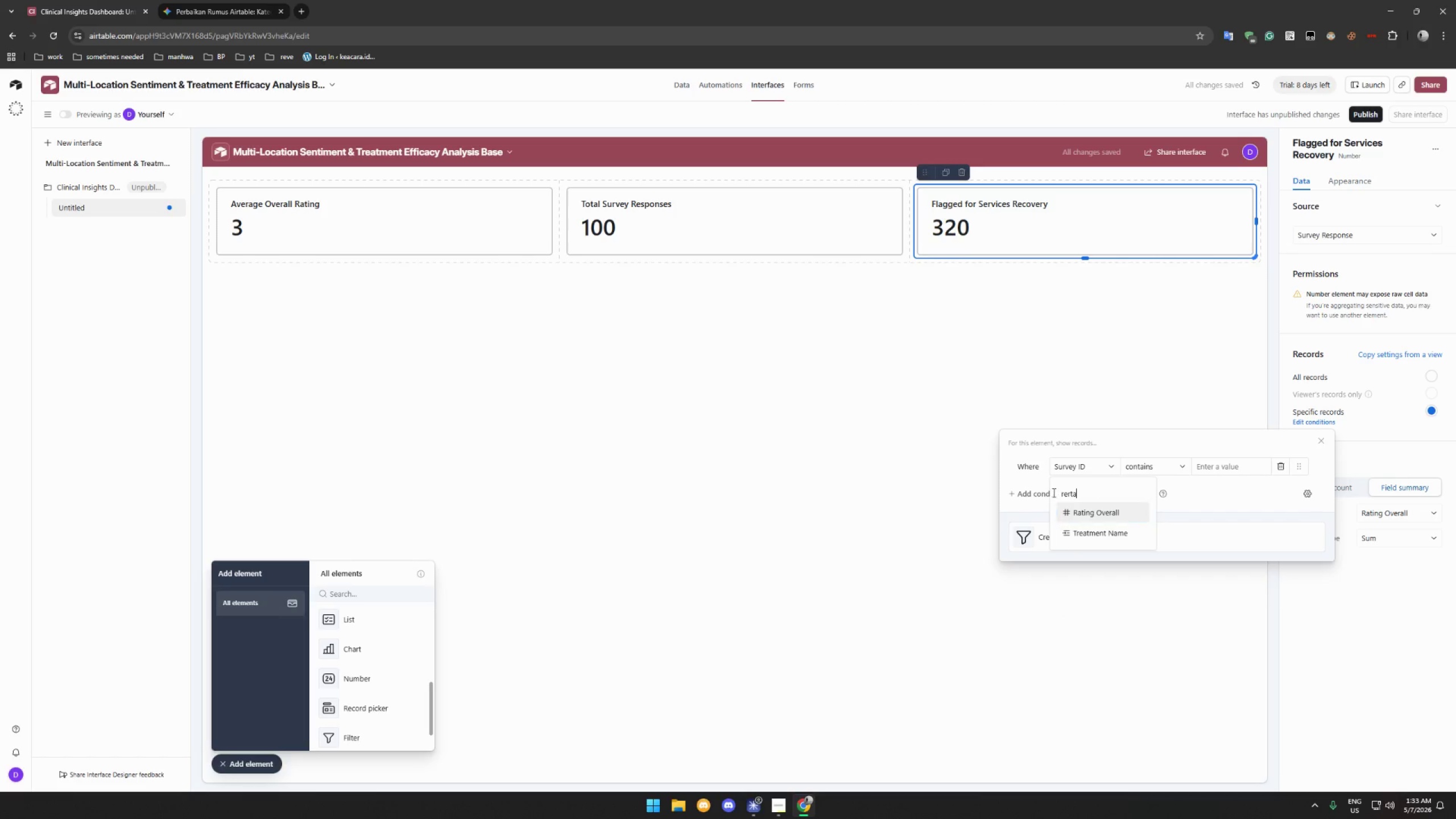 
left_click_drag(start_coordinate=[1091, 494], to_coordinate=[1035, 493])
 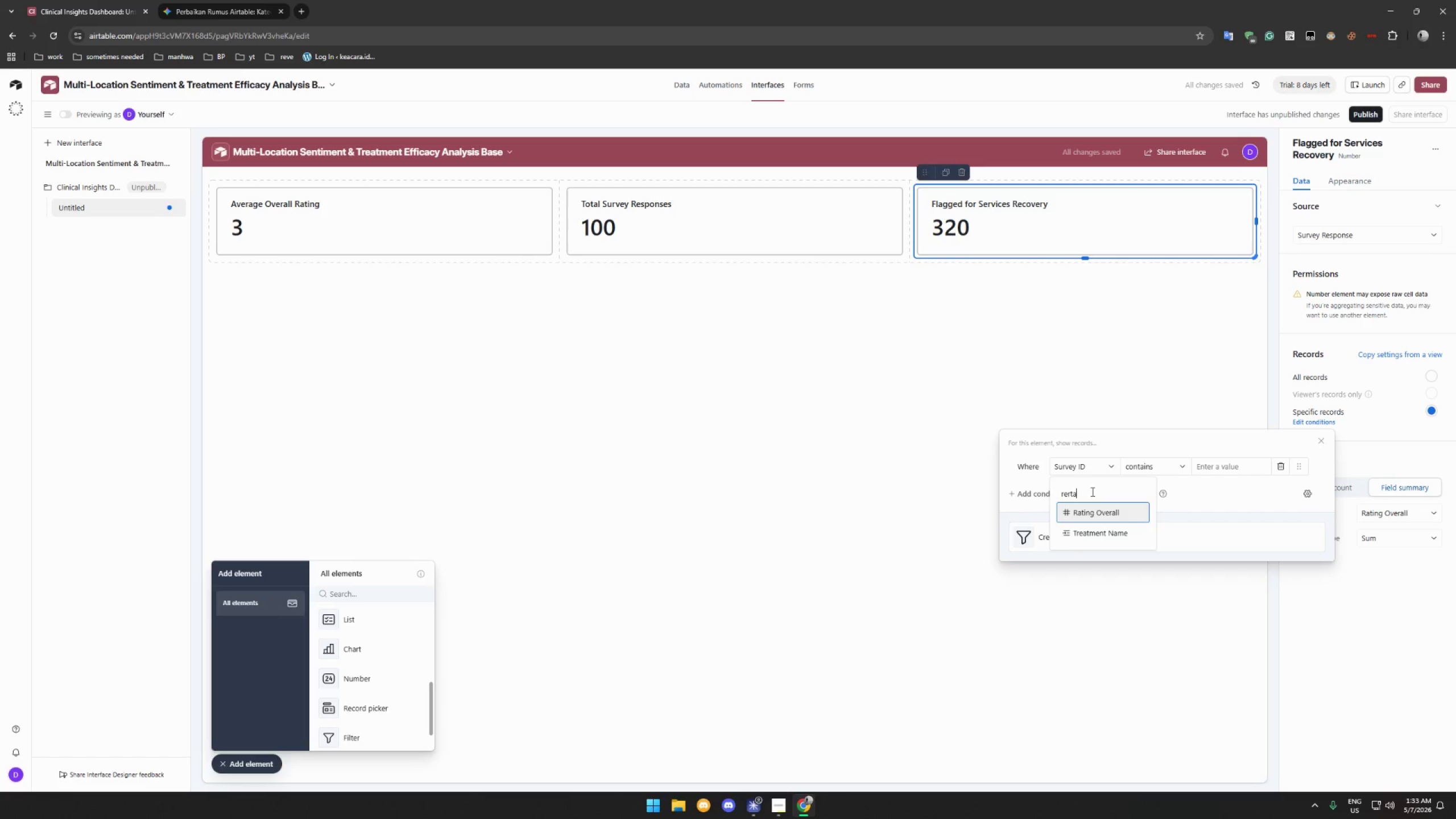 
left_click_drag(start_coordinate=[1093, 491], to_coordinate=[1038, 493])
 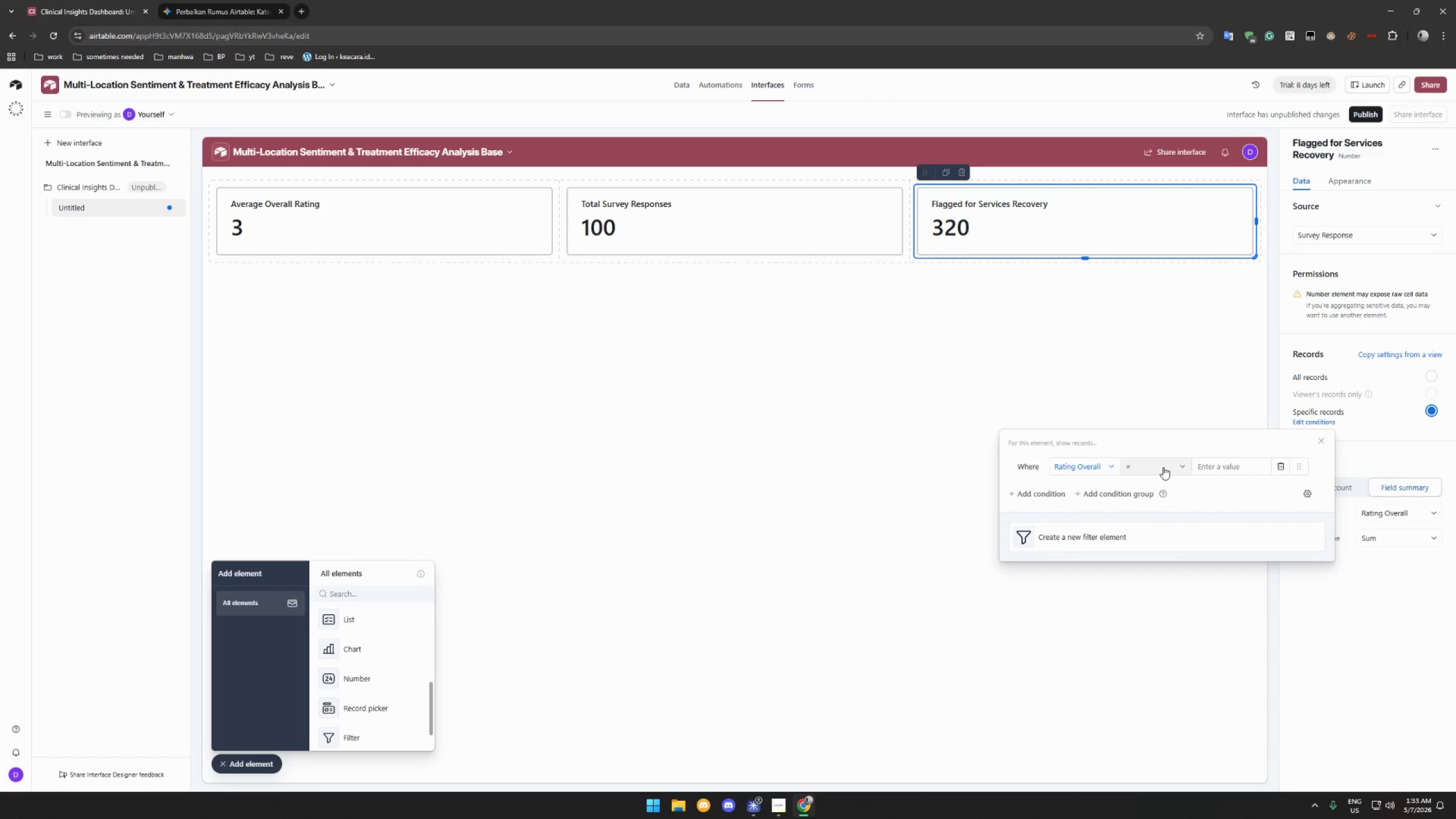 
left_click([1165, 464])
 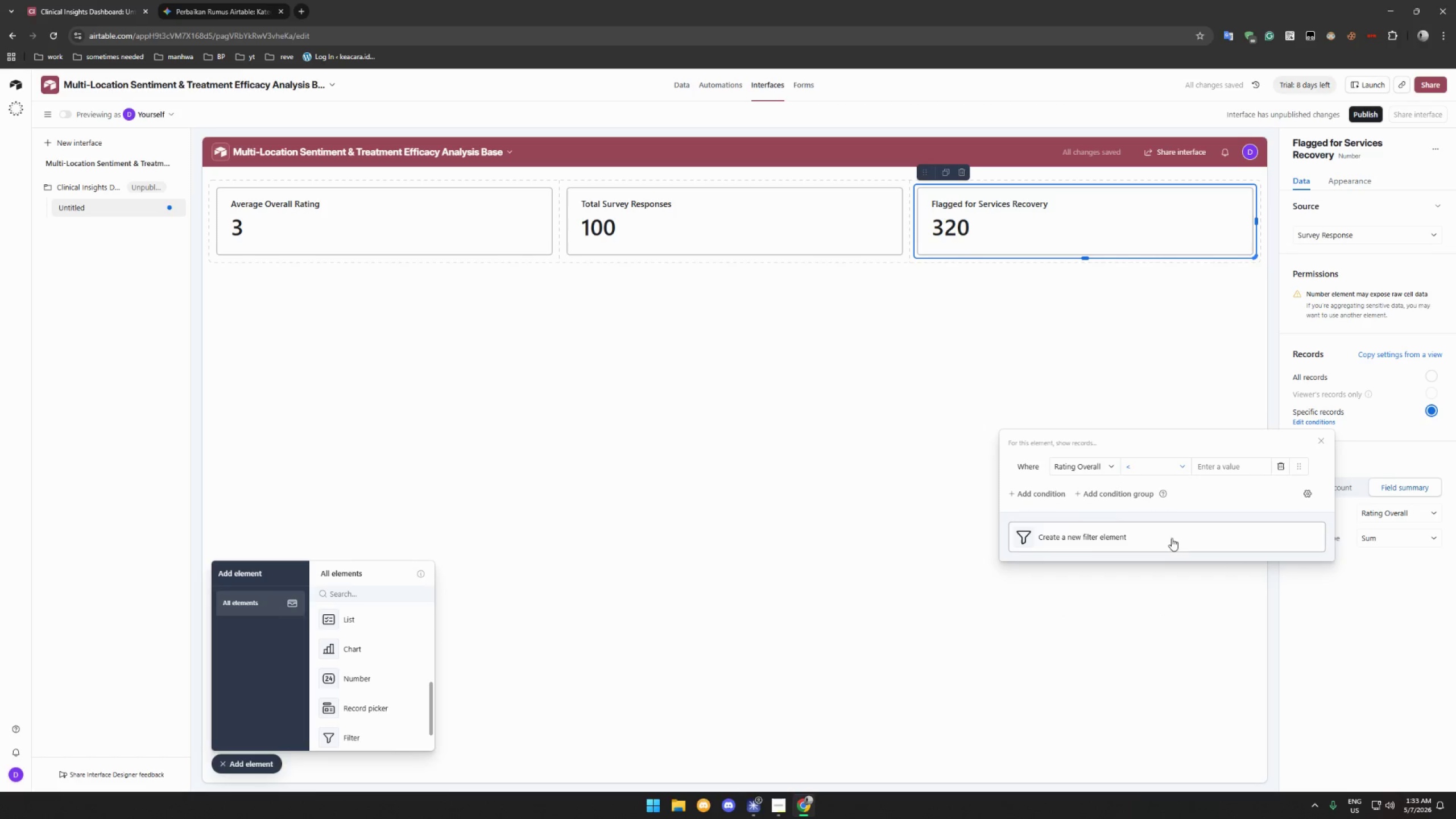 
double_click([1225, 469])
 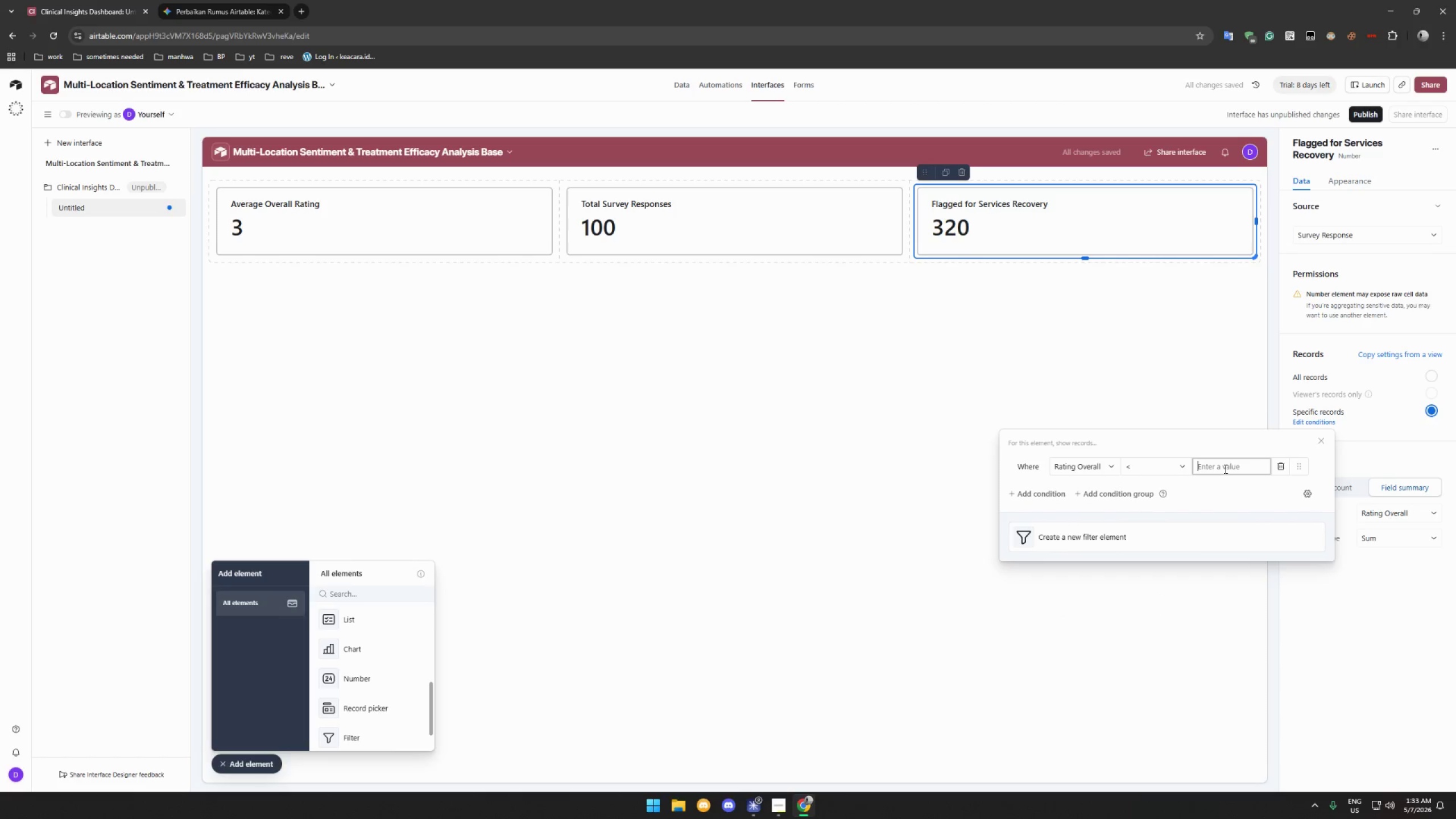 
key(3)
 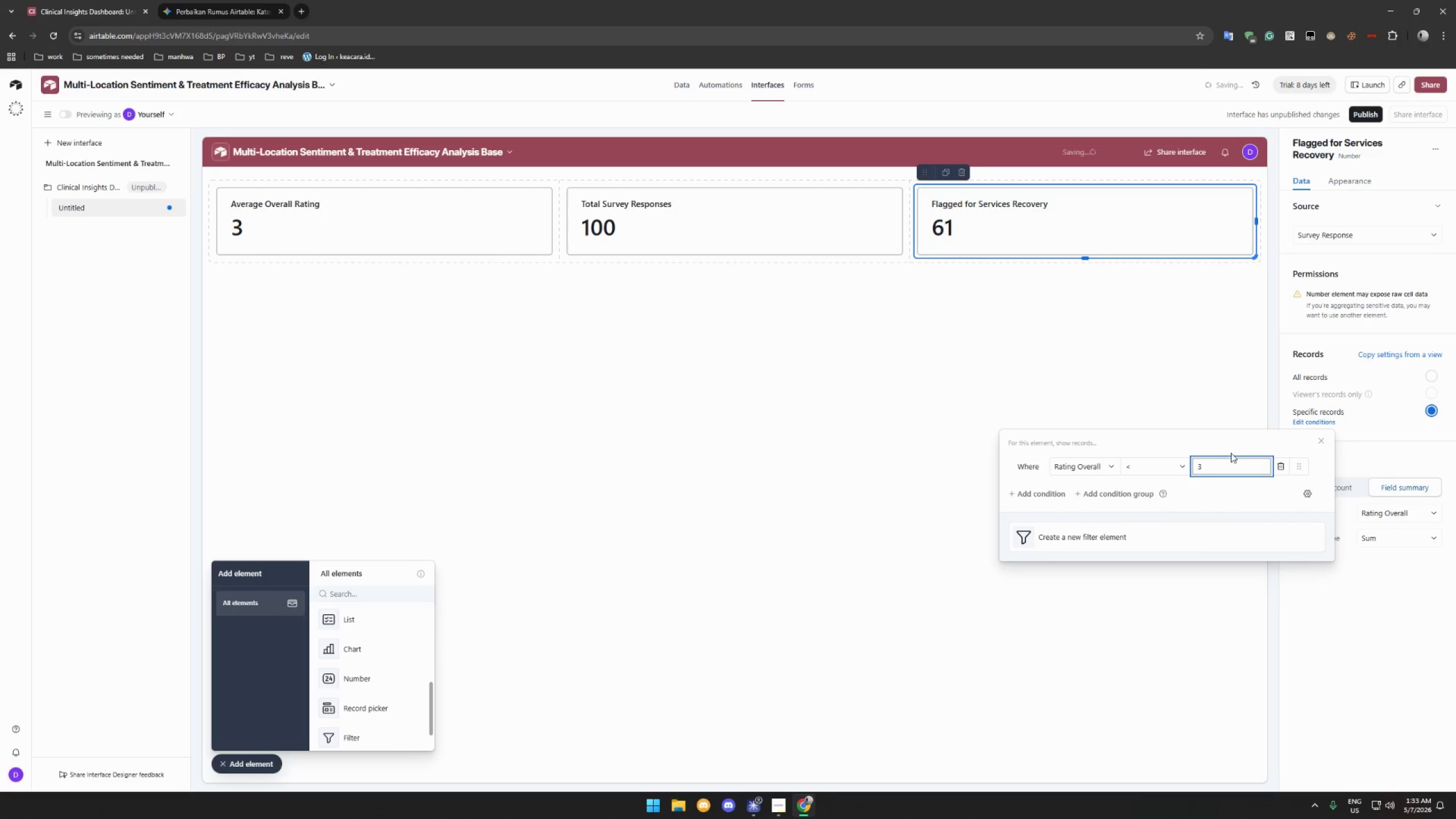 
left_click([1370, 594])
 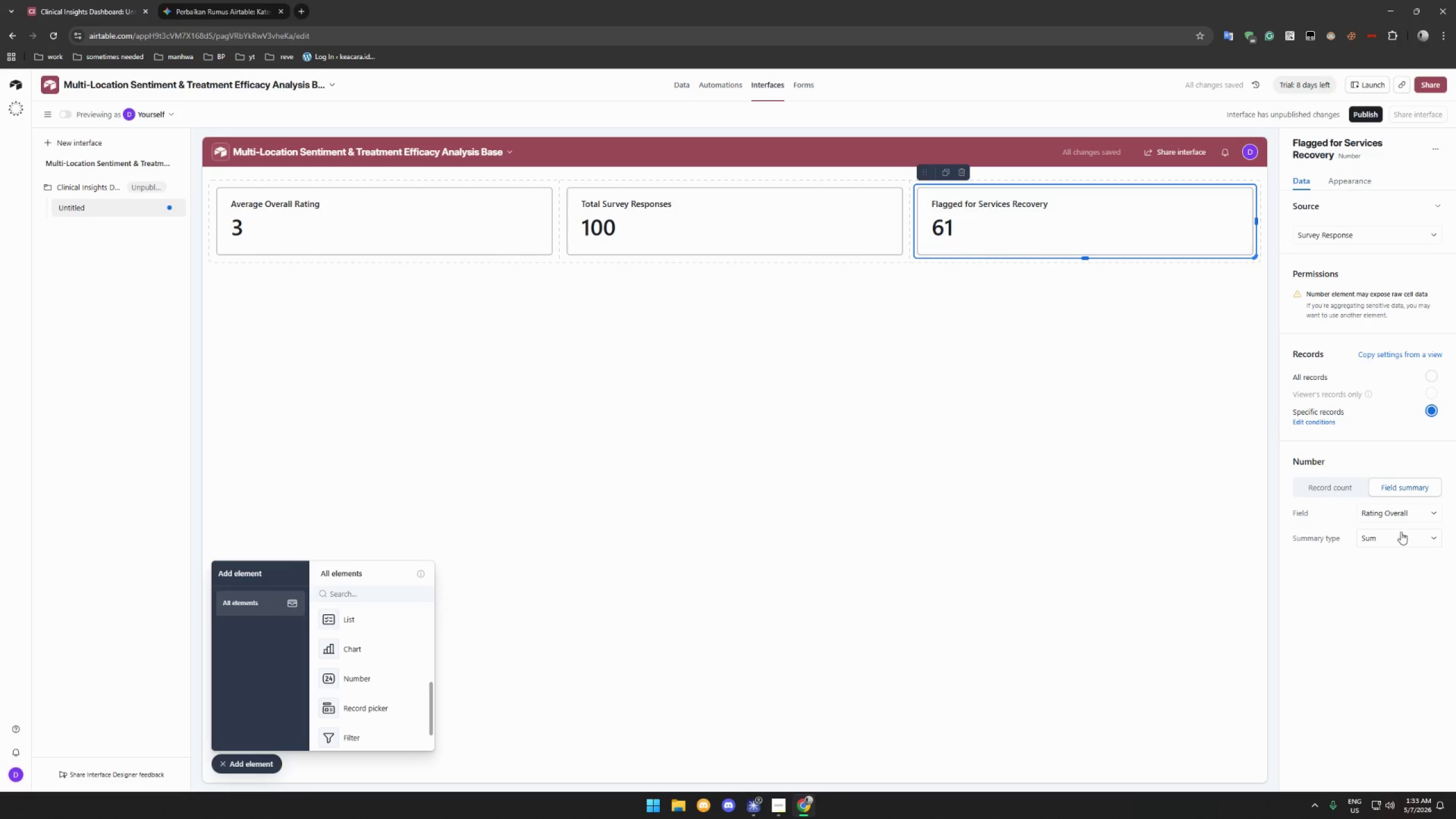 
left_click([1401, 538])
 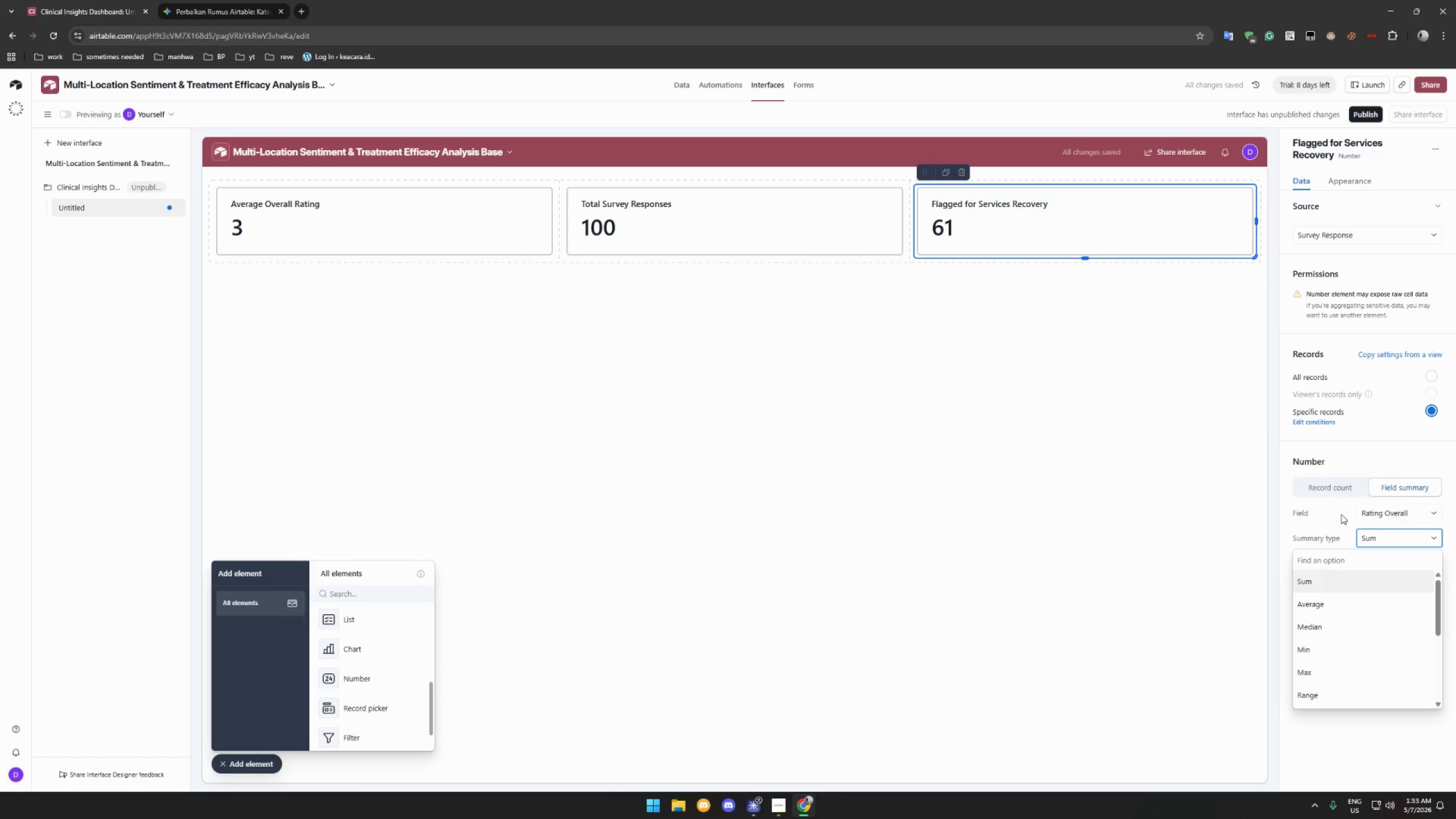 
left_click([1337, 490])
 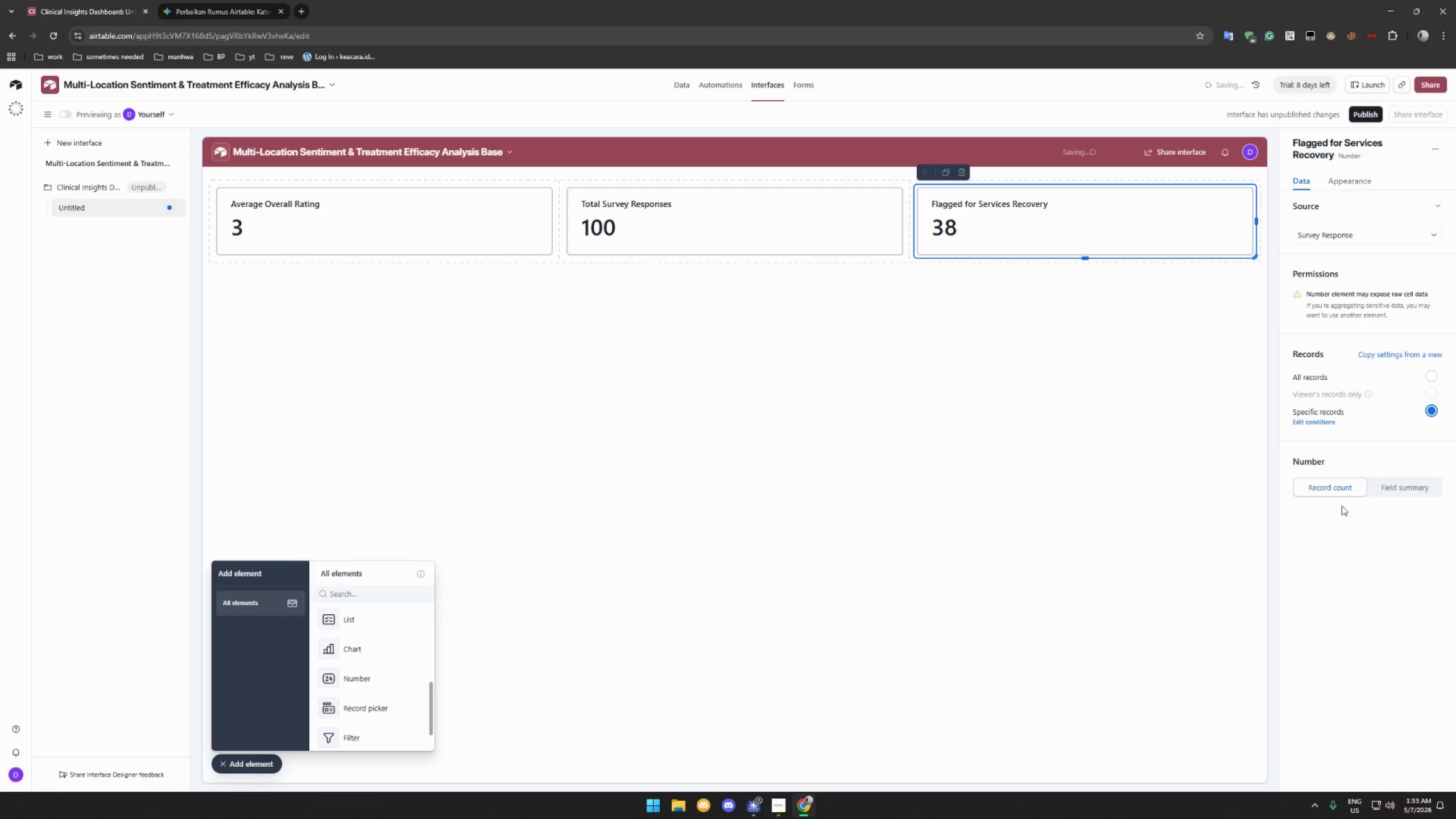 
left_click([1363, 558])
 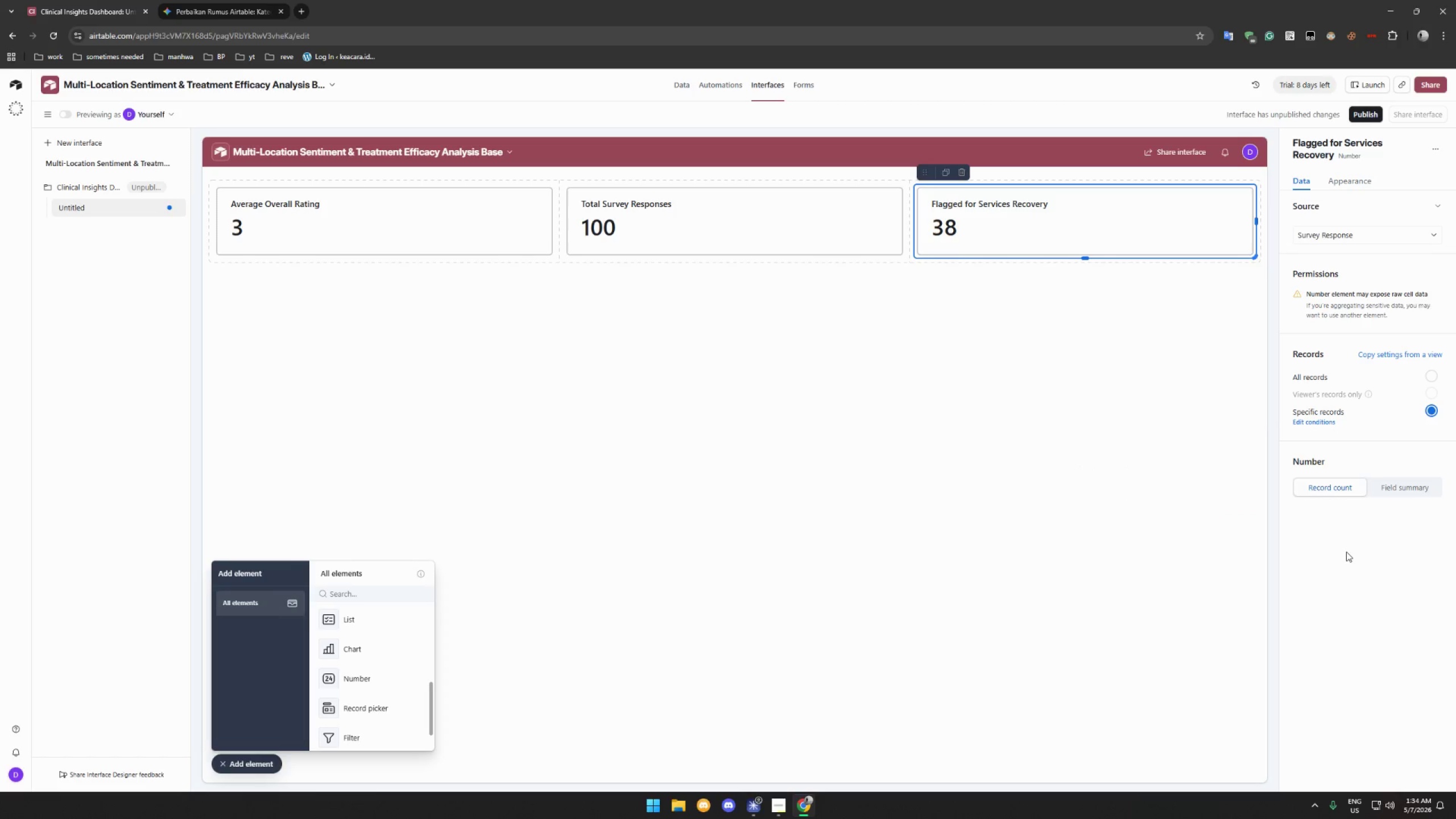 
wait(10.55)
 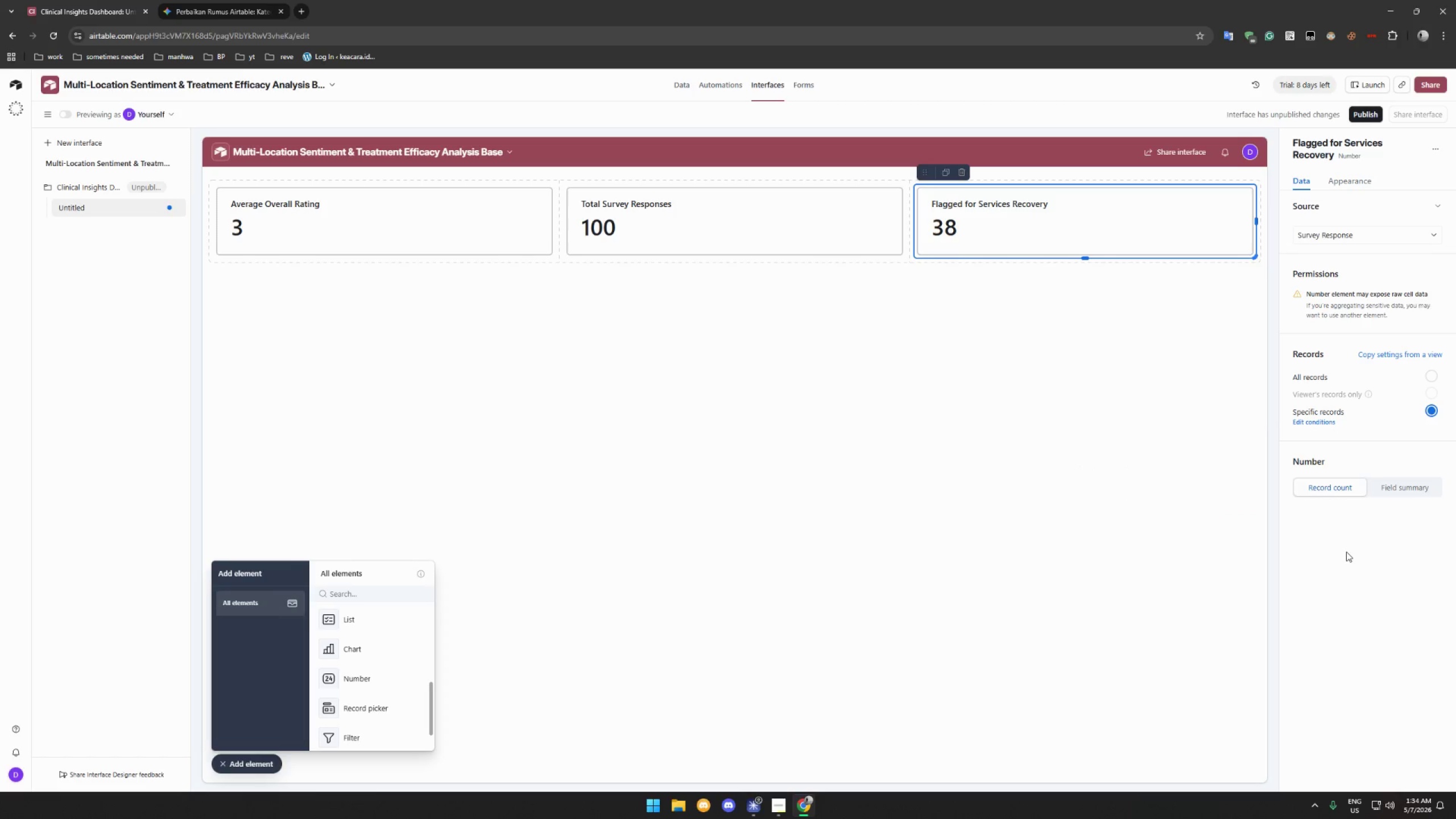 
left_click([341, 651])
 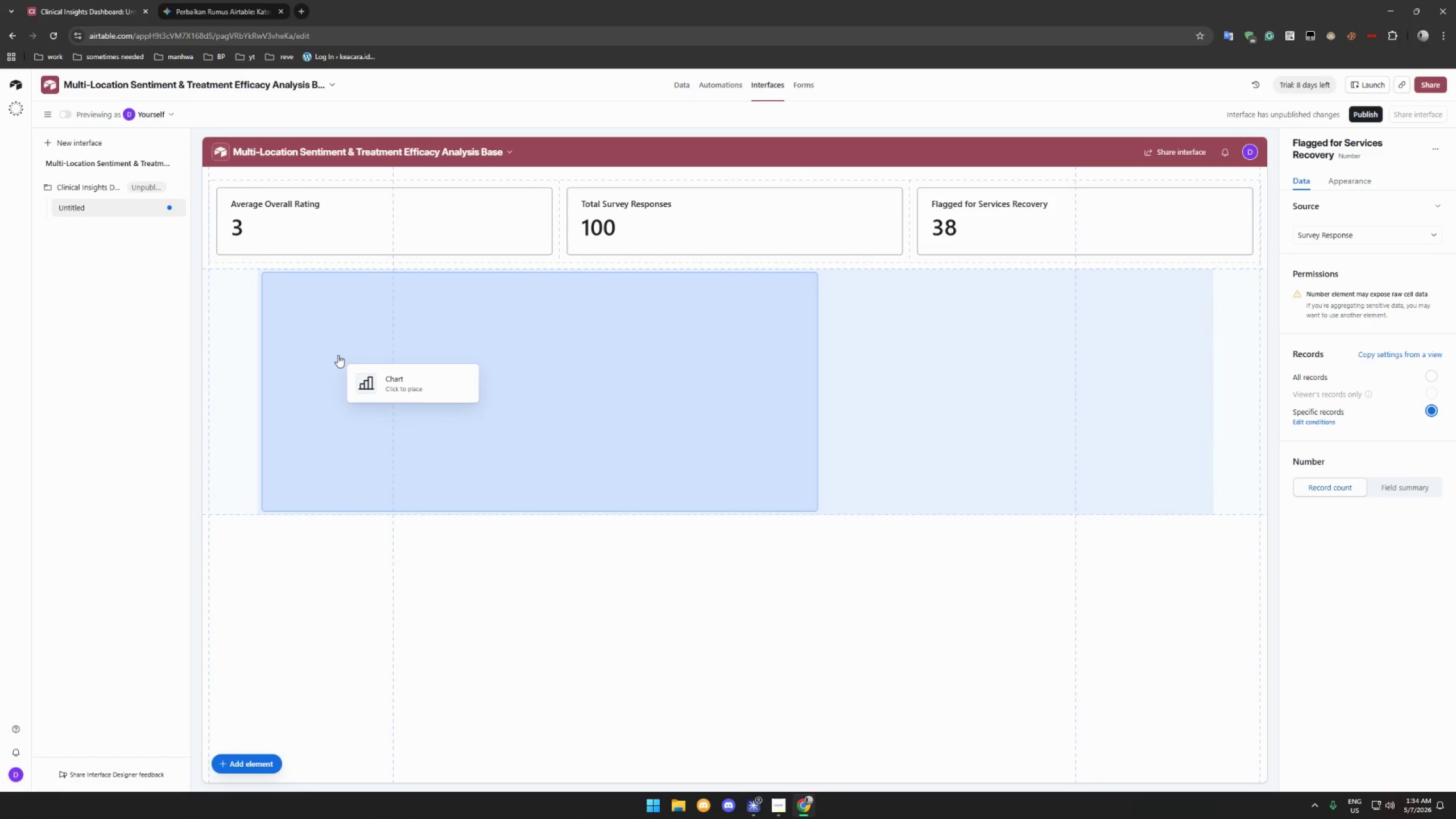 
left_click([338, 355])
 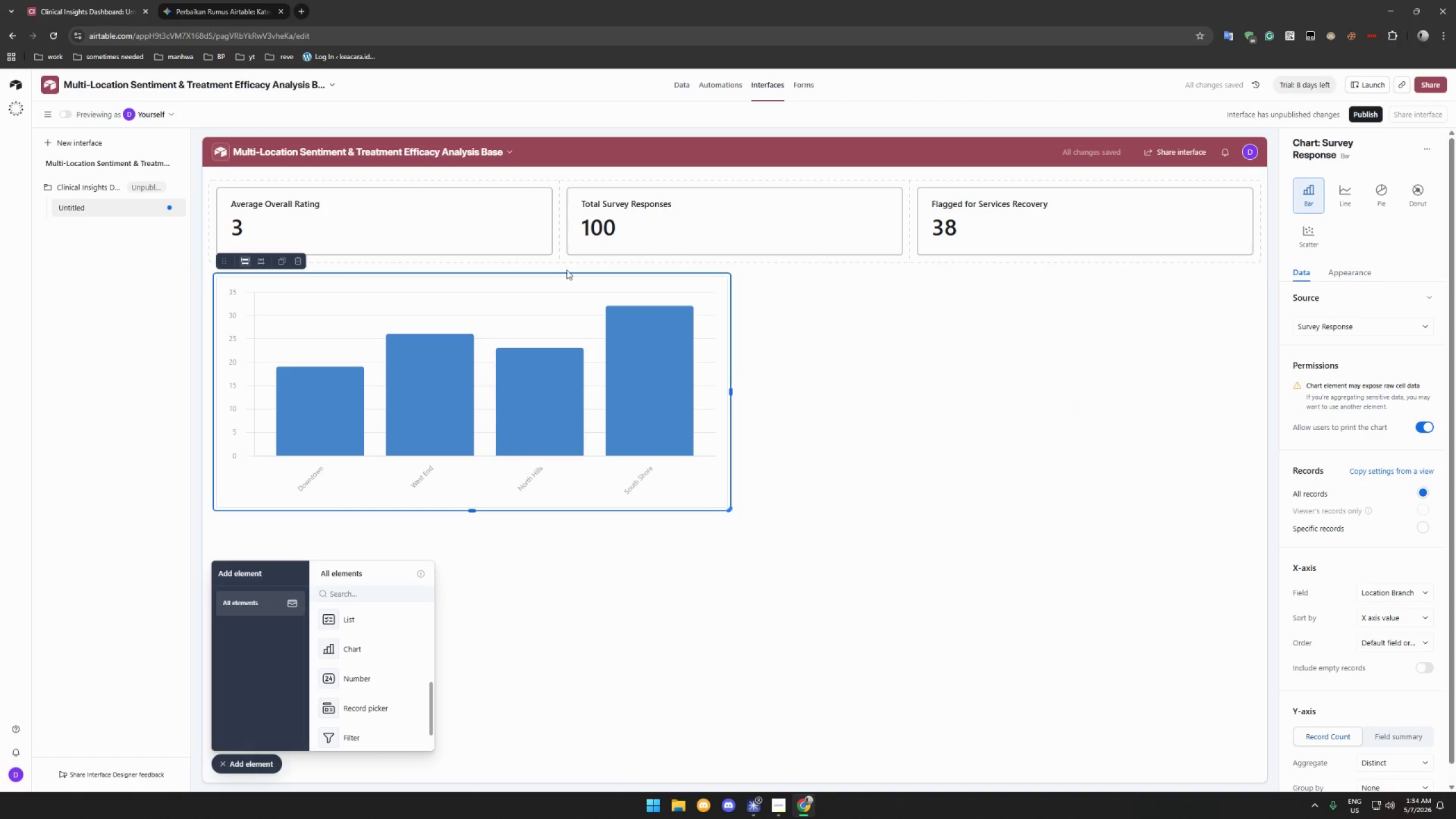 
wait(5.91)
 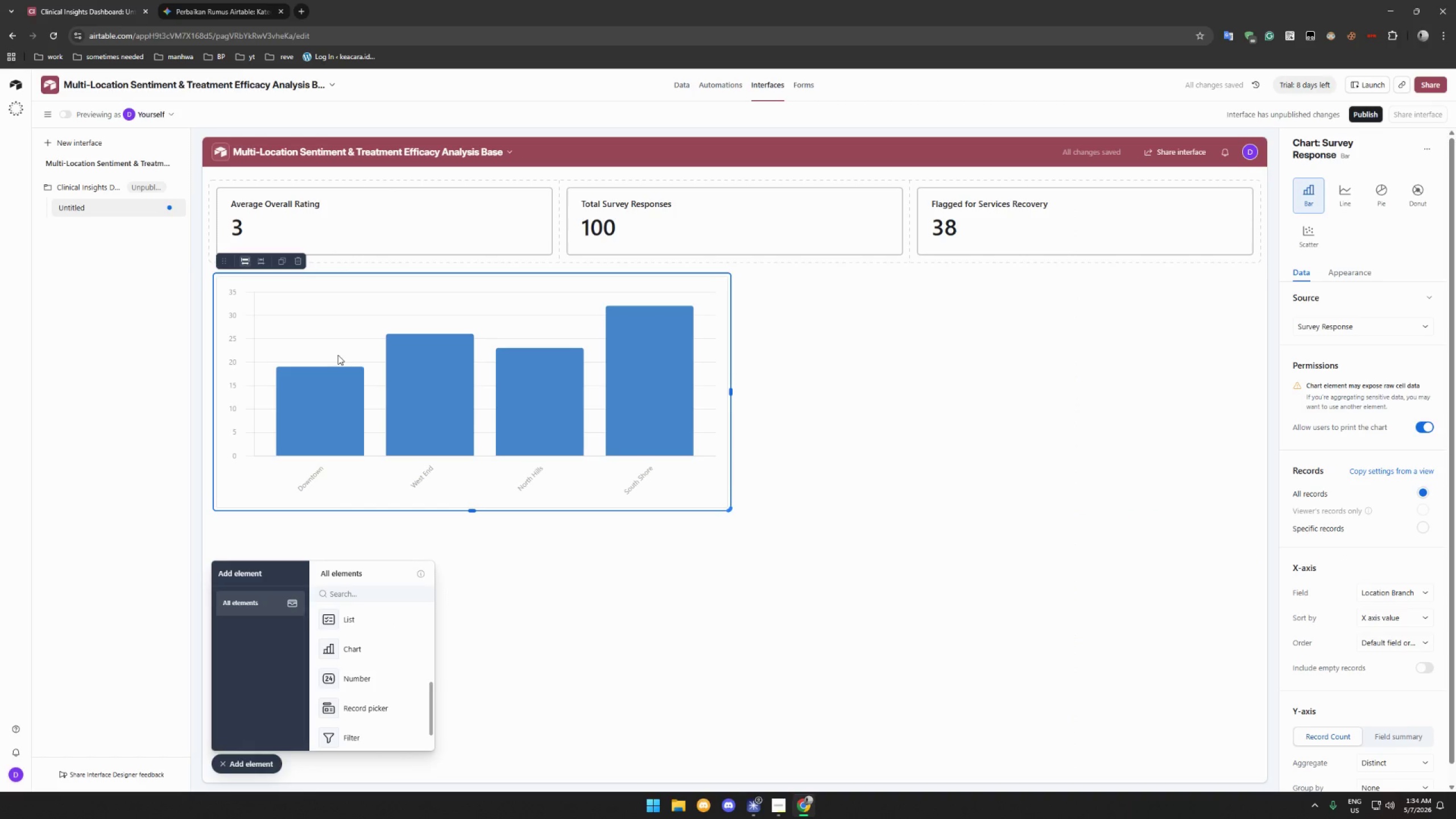 
left_click([1342, 275])
 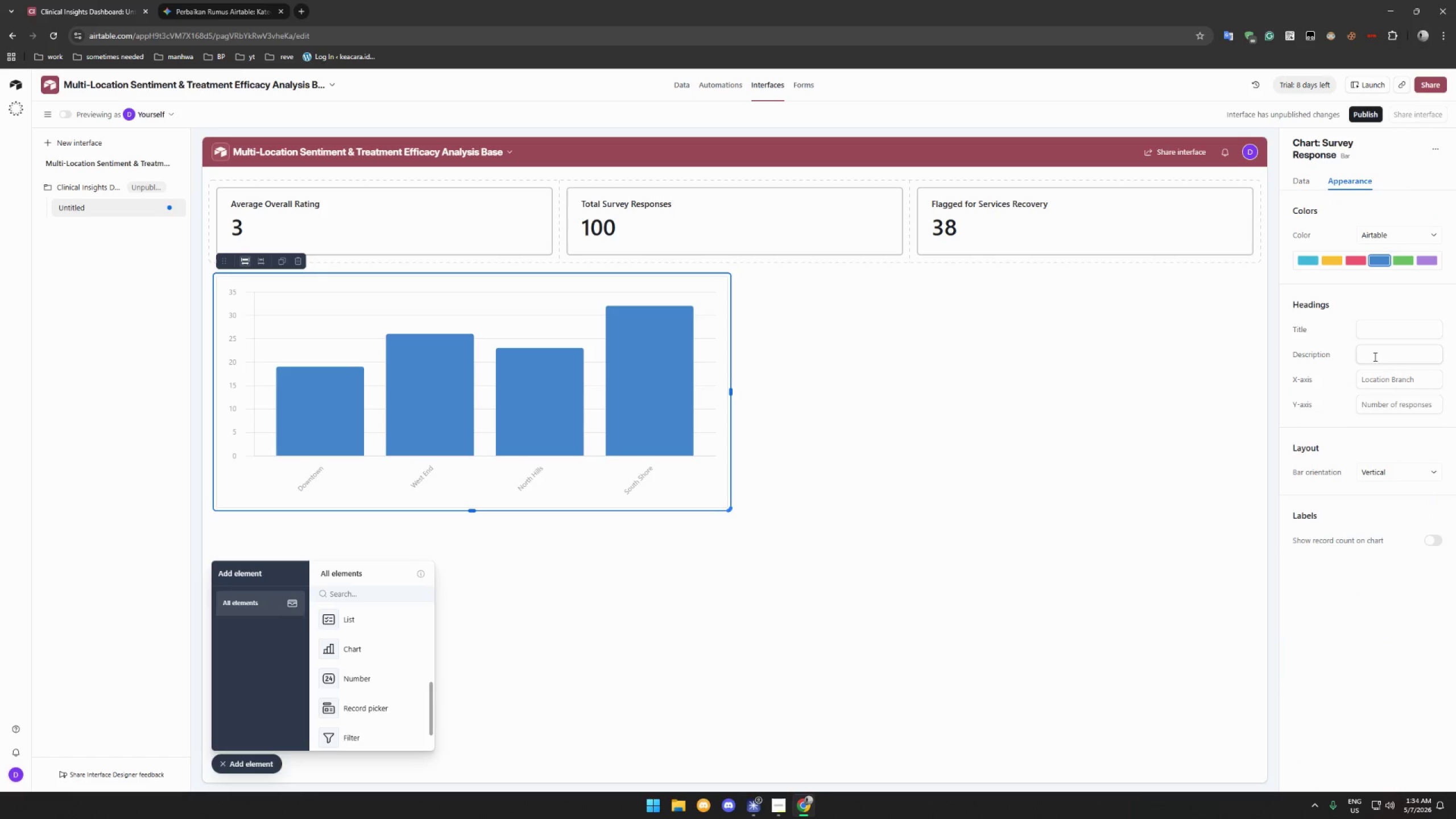 
left_click([1383, 325])
 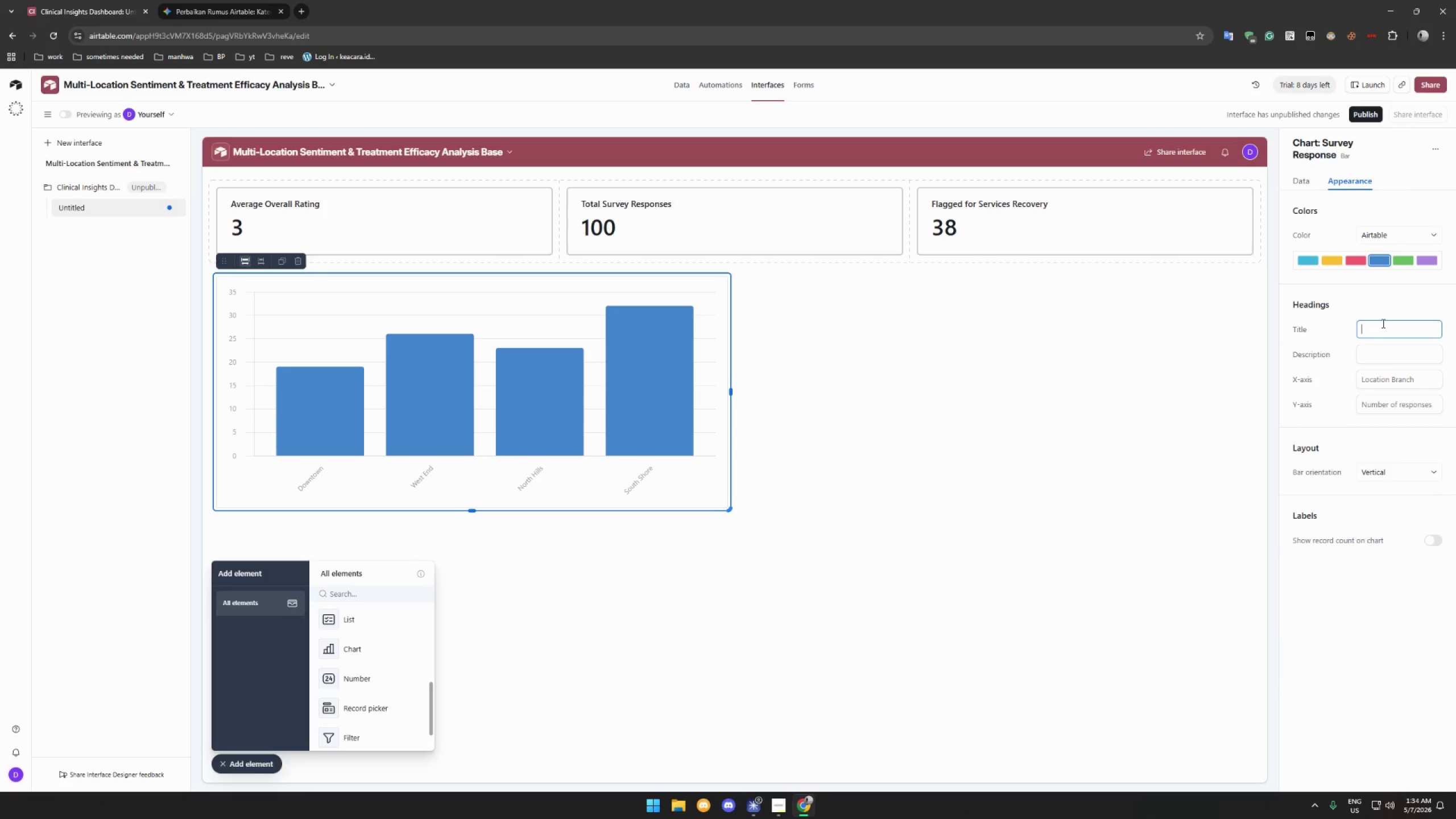 
type(NPS by Location)
 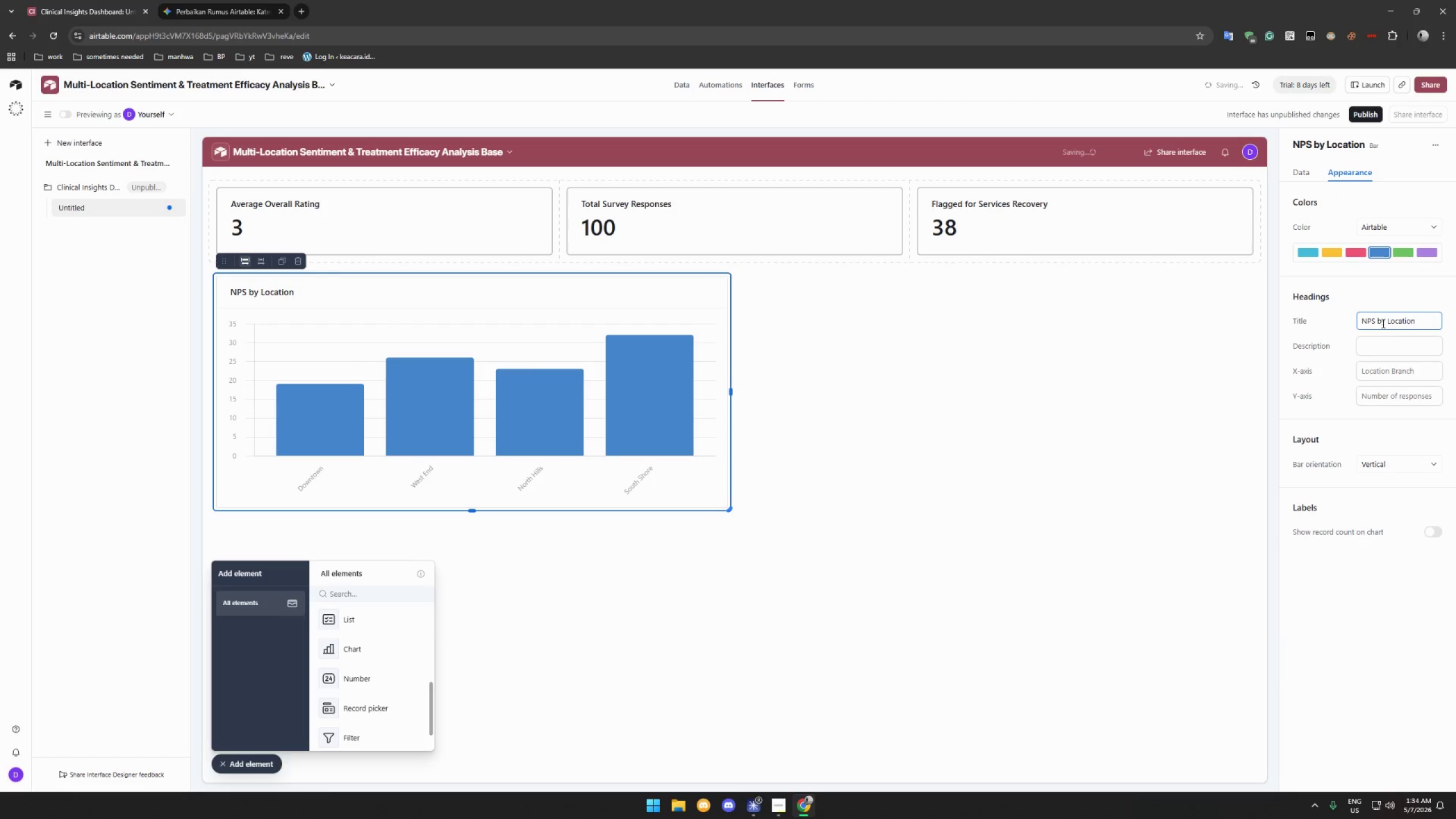 
wait(11.08)
 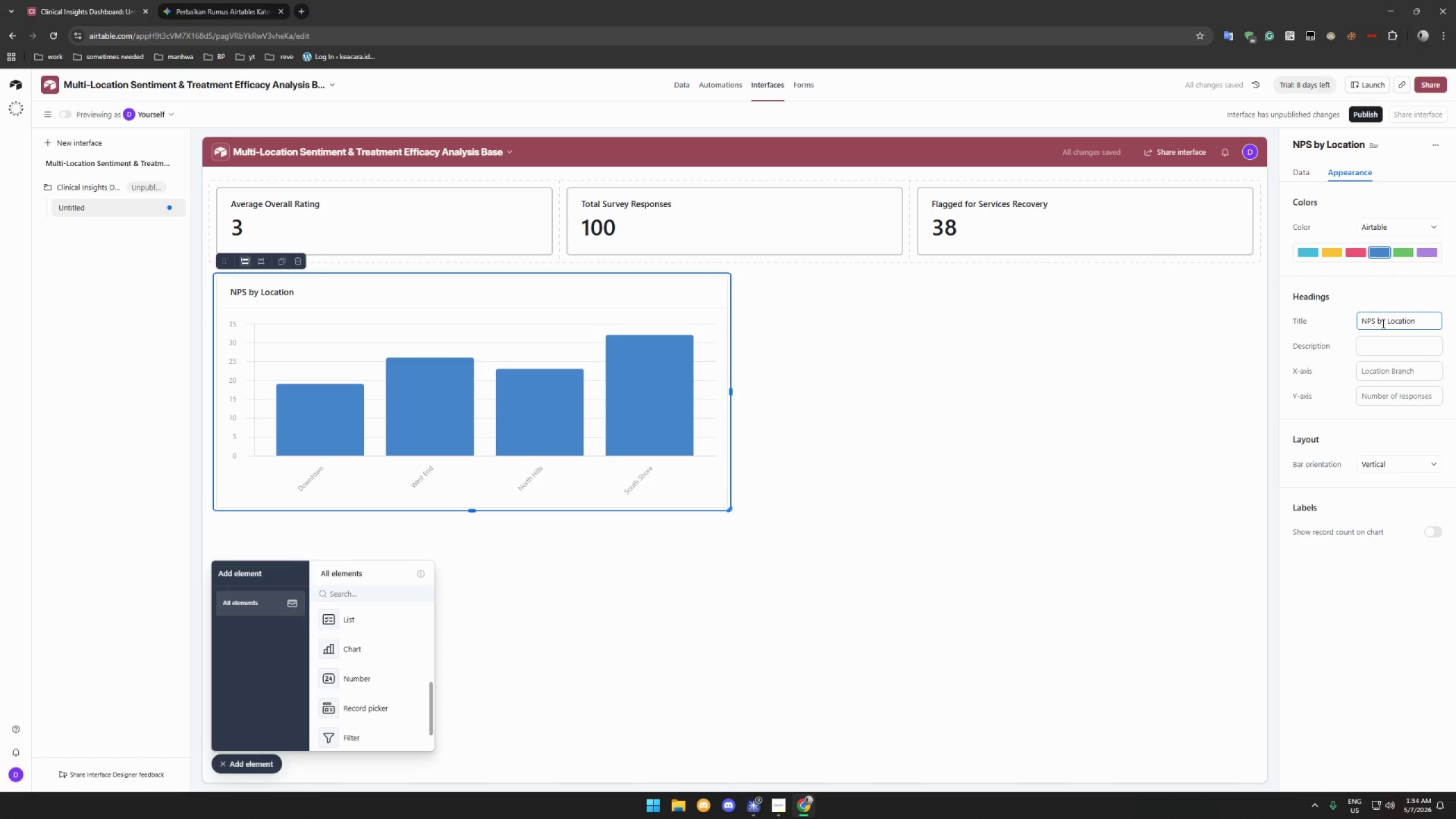 
left_click([1307, 168])
 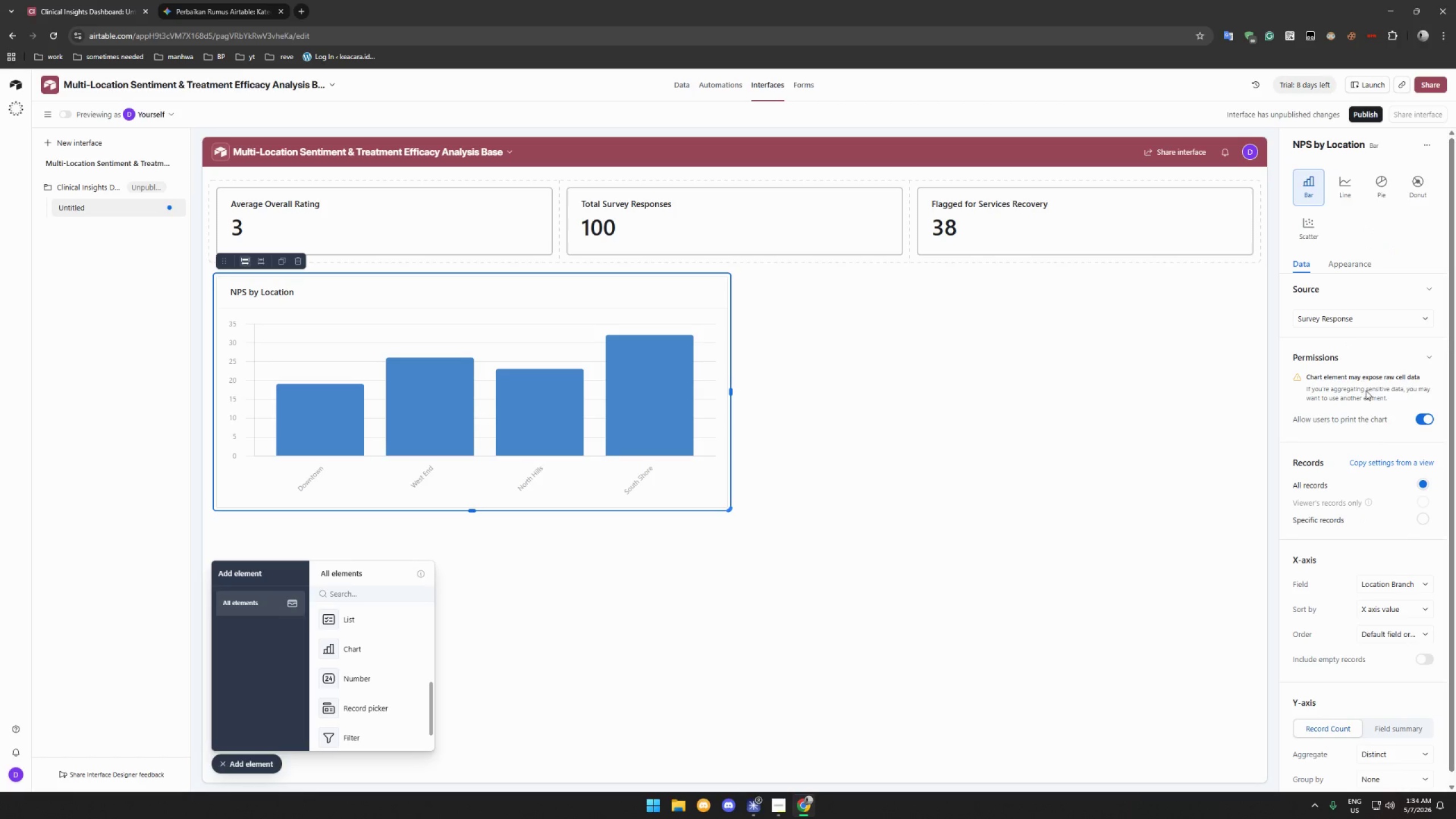 
scroll: coordinate [1377, 430], scroll_direction: down, amount: 4.0
 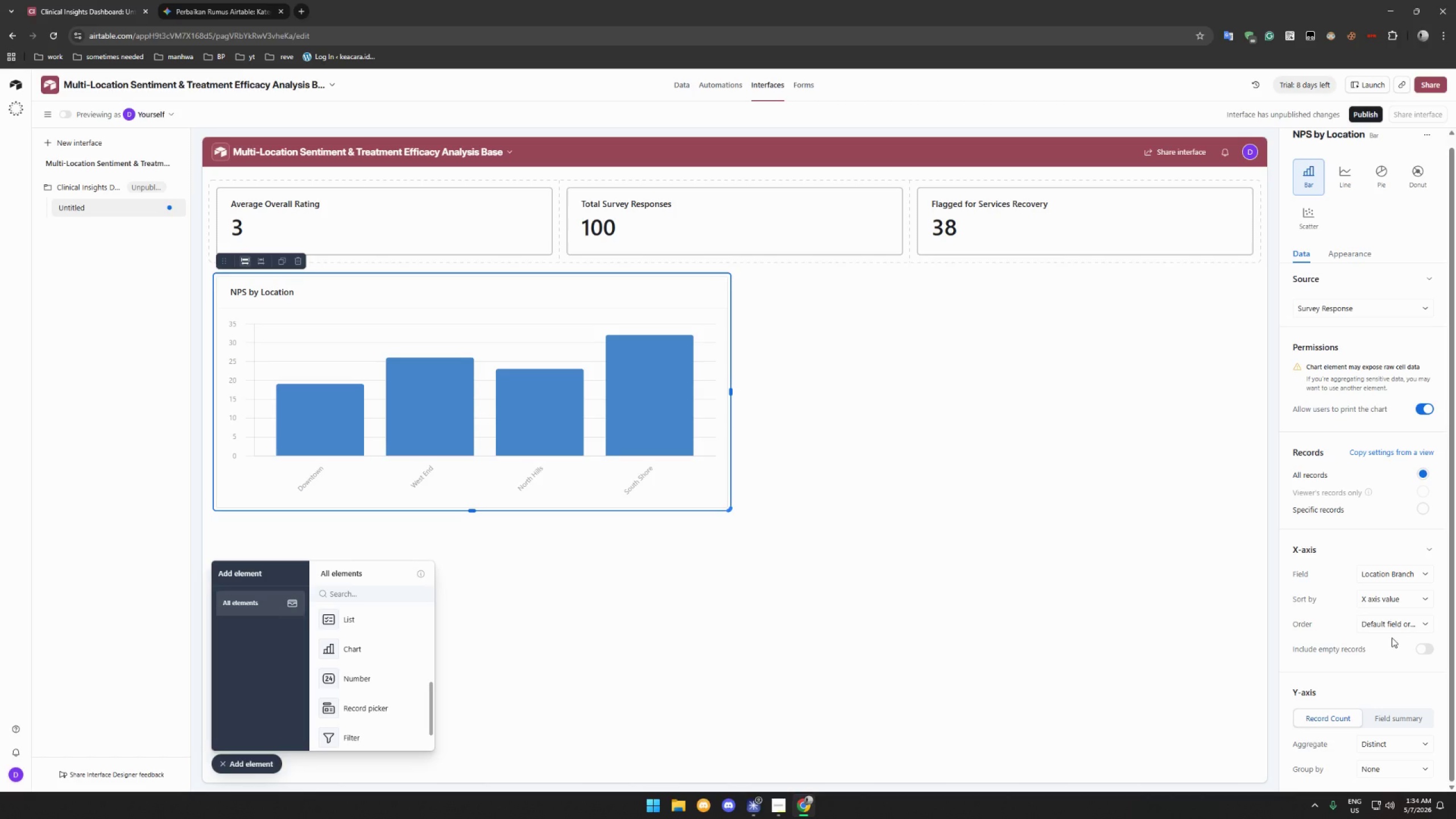 
wait(6.34)
 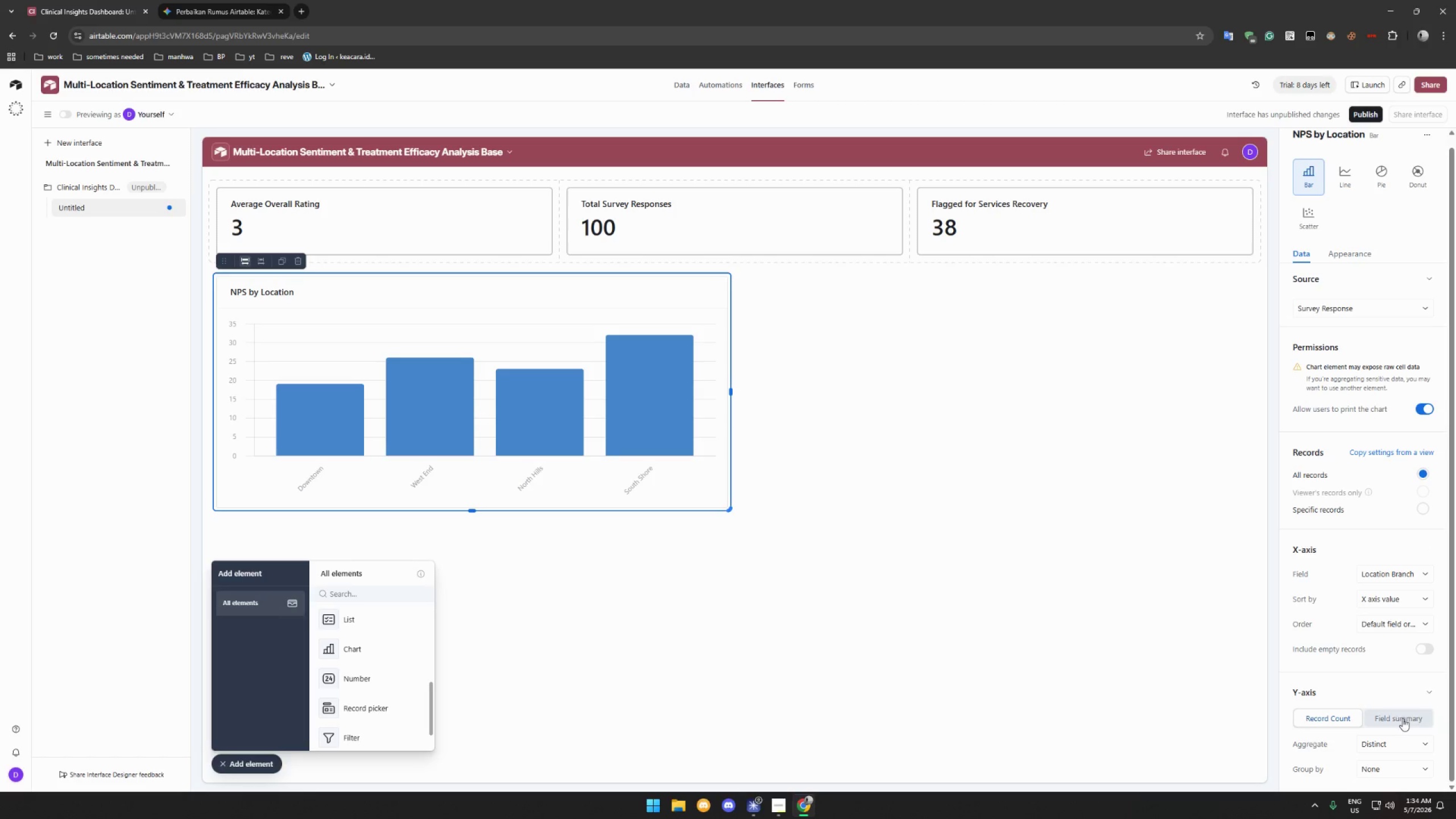 
left_click([1403, 718])
 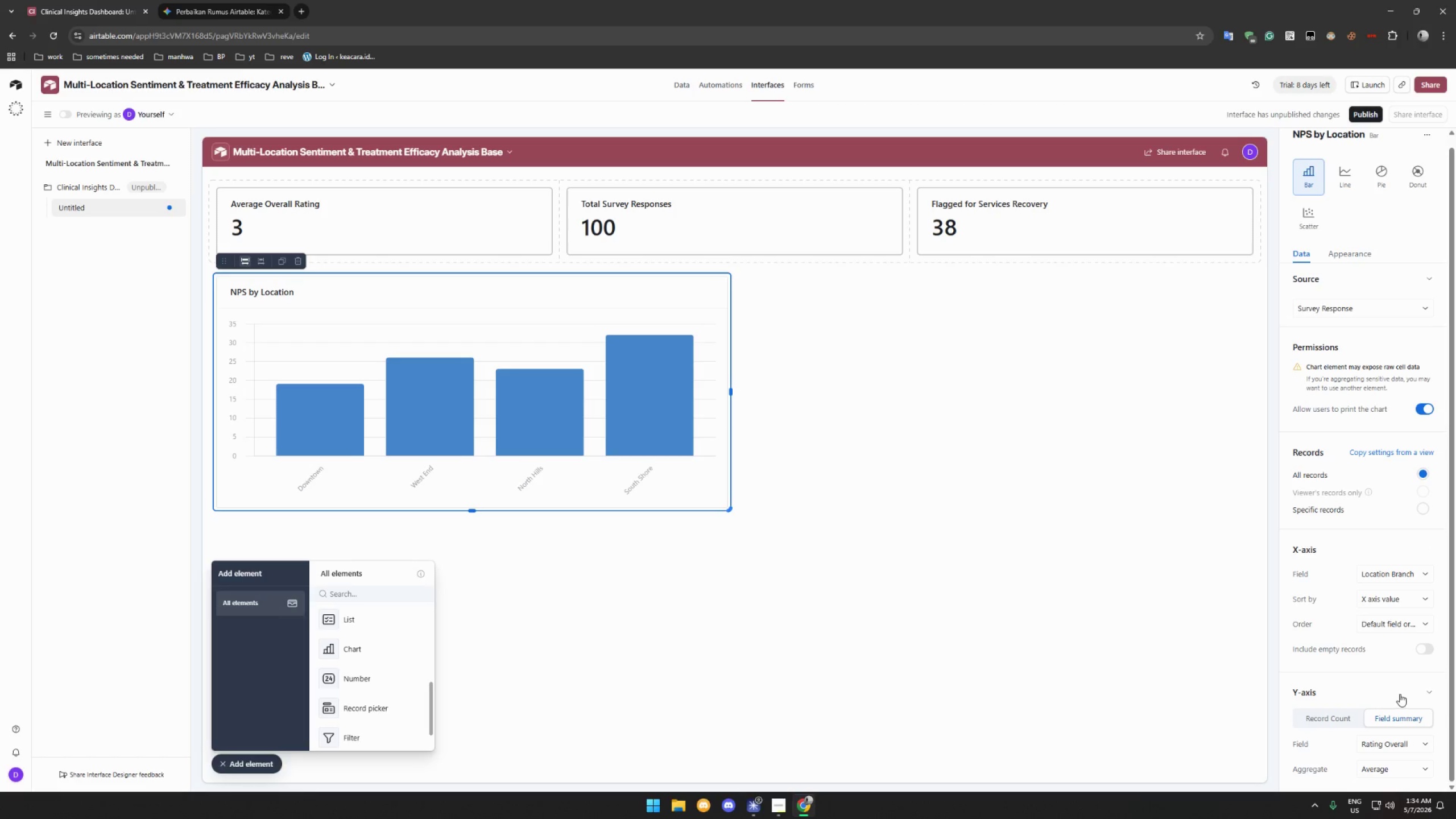 
scroll: coordinate [1400, 694], scroll_direction: down, amount: 7.0
 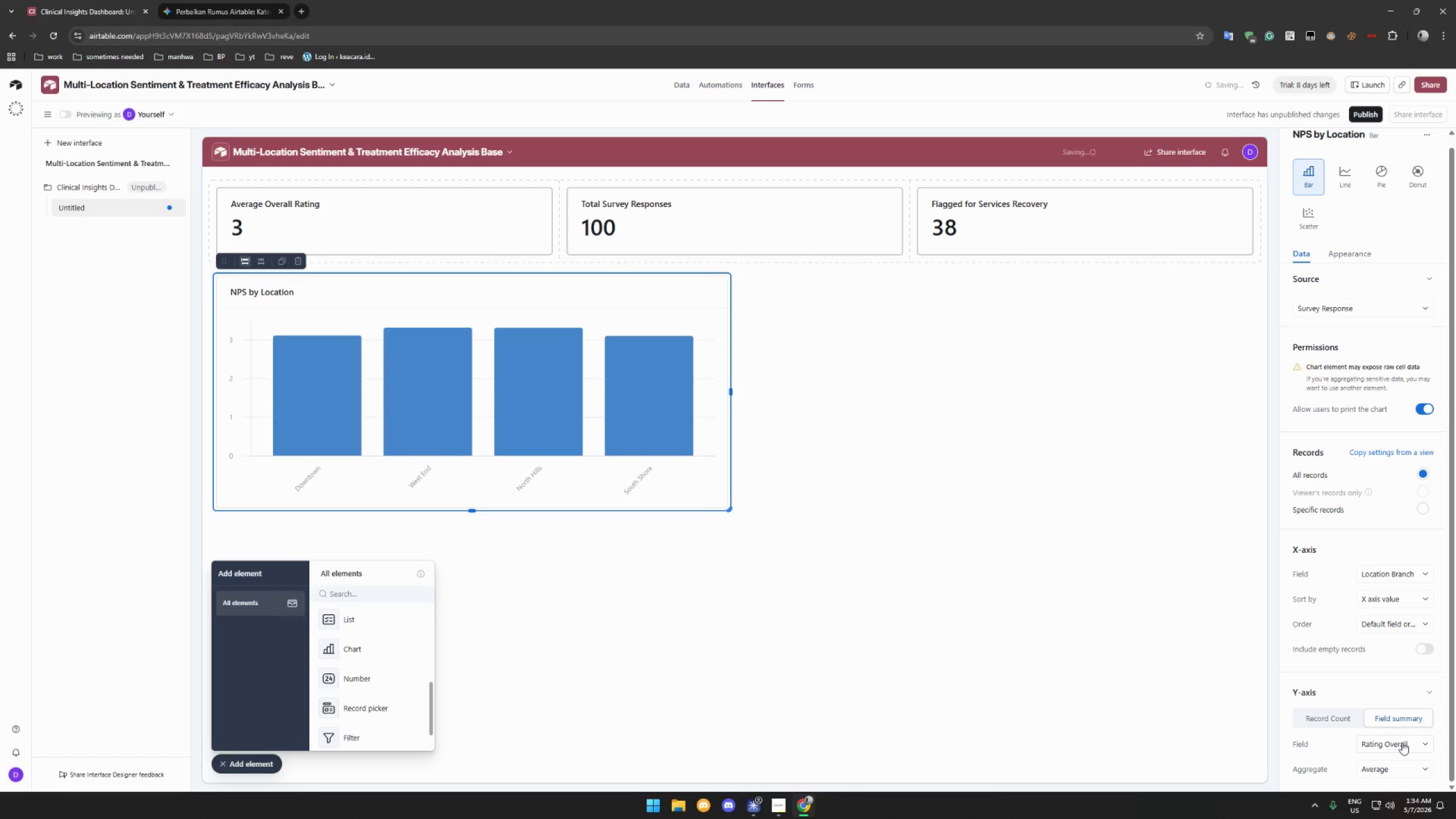 
left_click([1402, 742])
 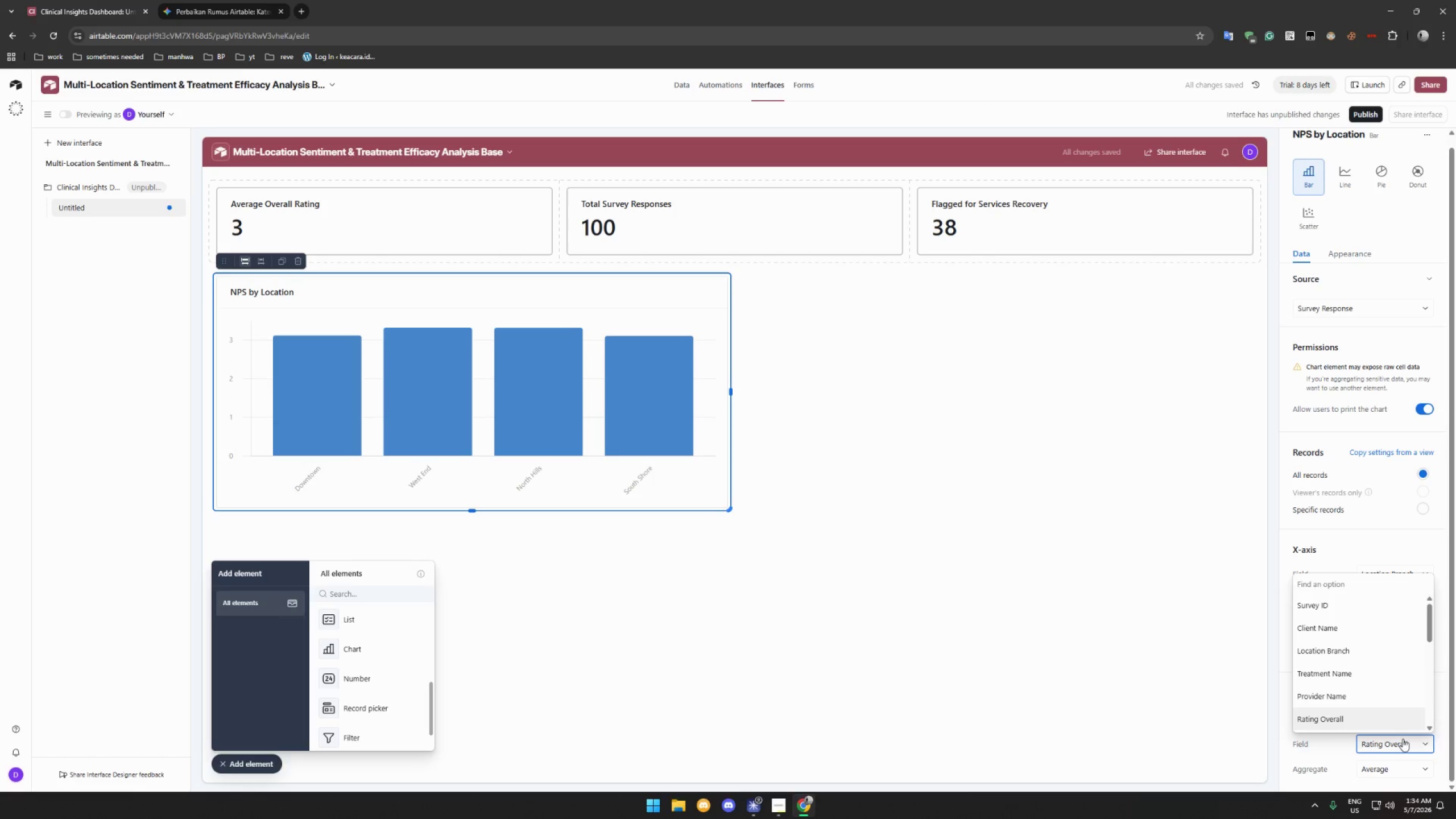 
left_click([1402, 746])
 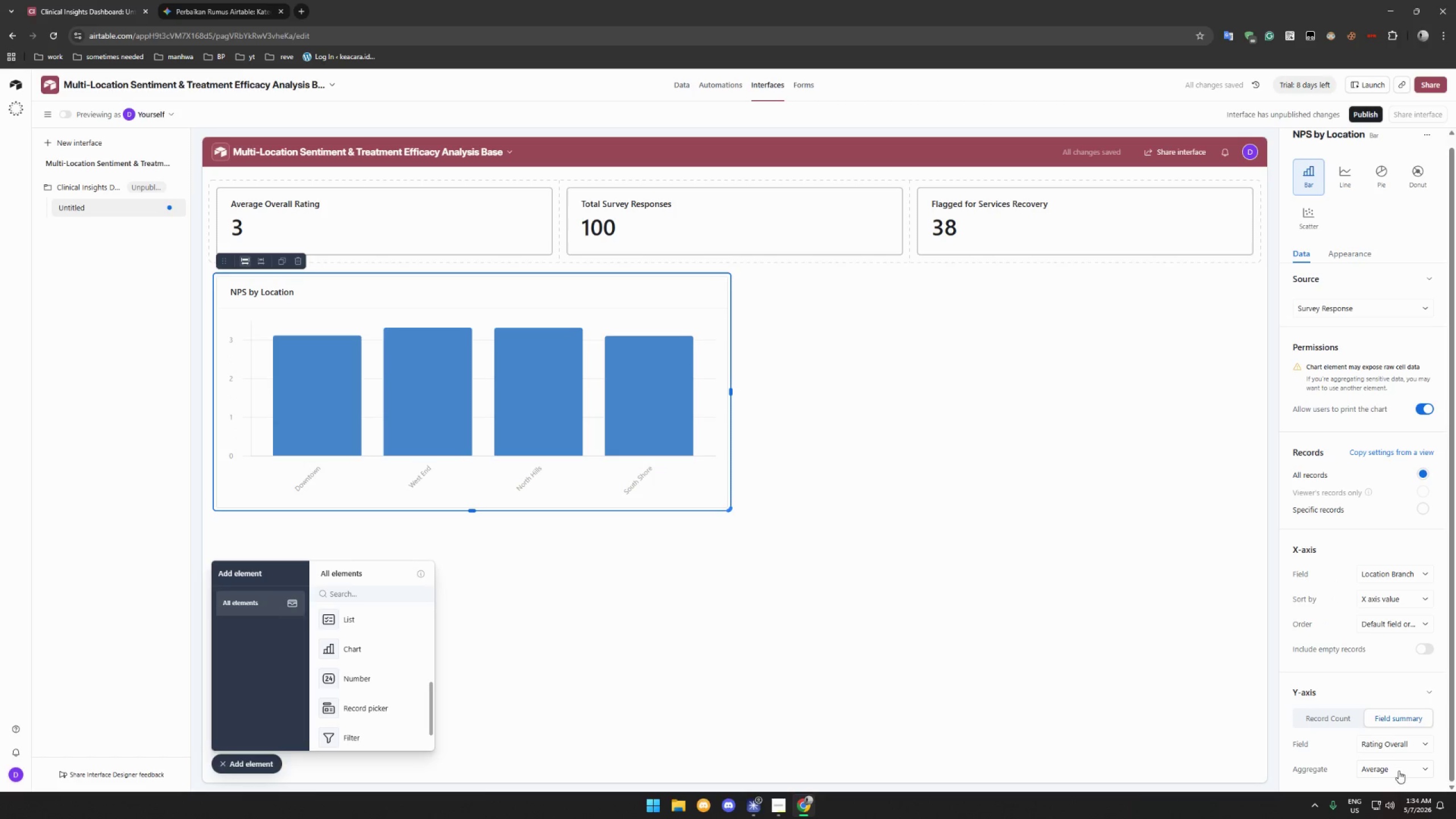 
double_click([1399, 771])
 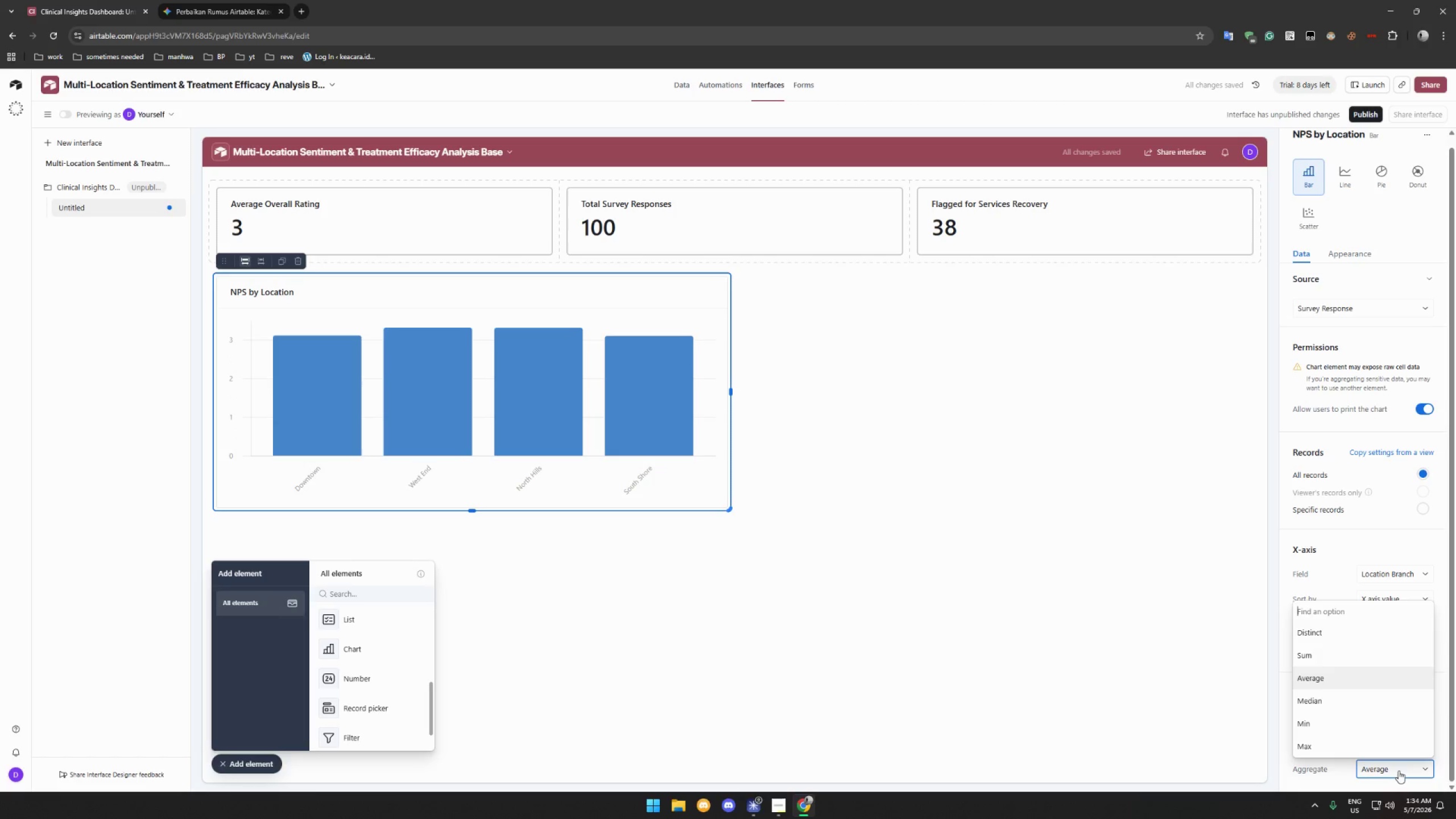 
left_click([1399, 771])
 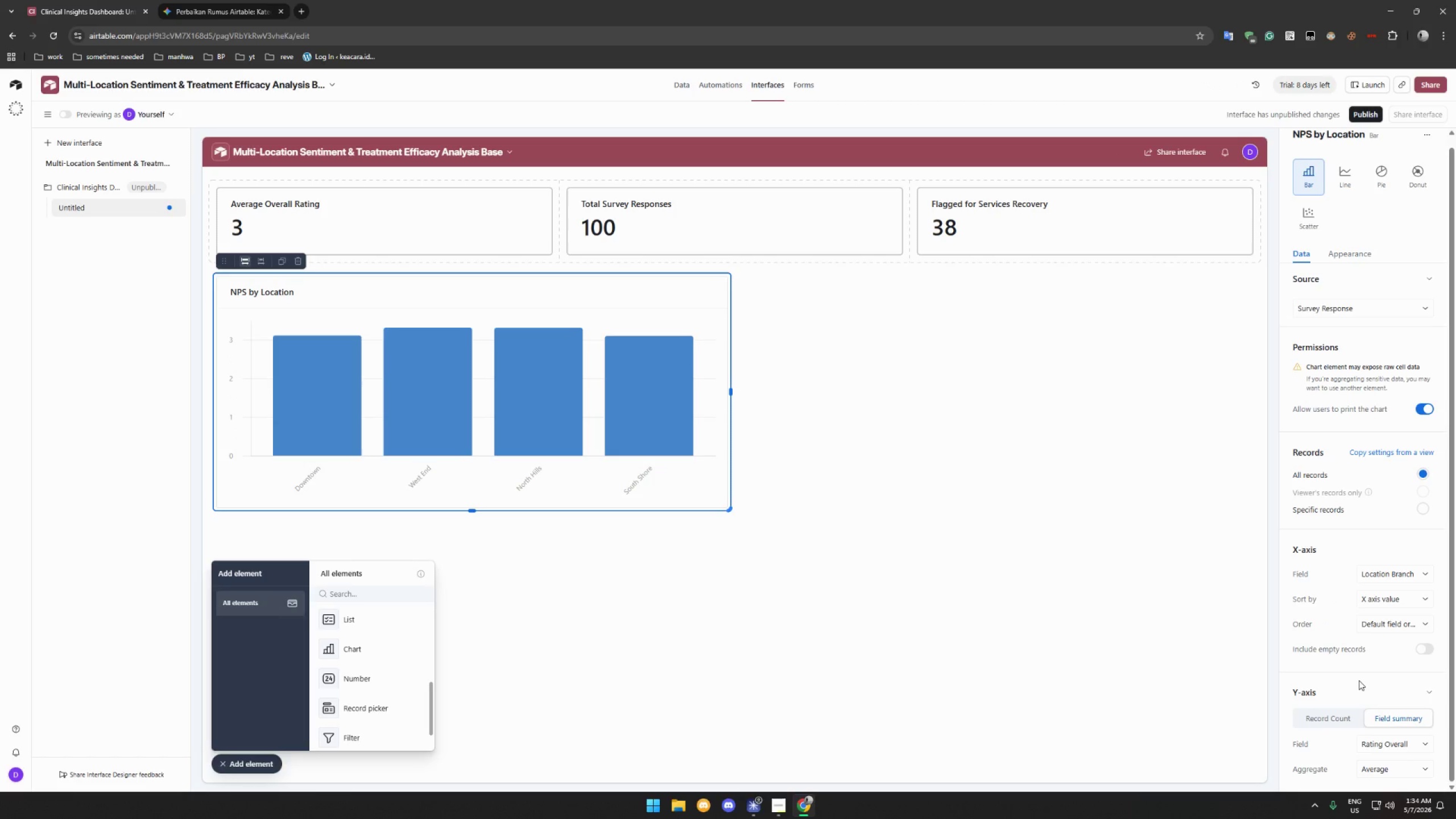 
left_click([1359, 680])
 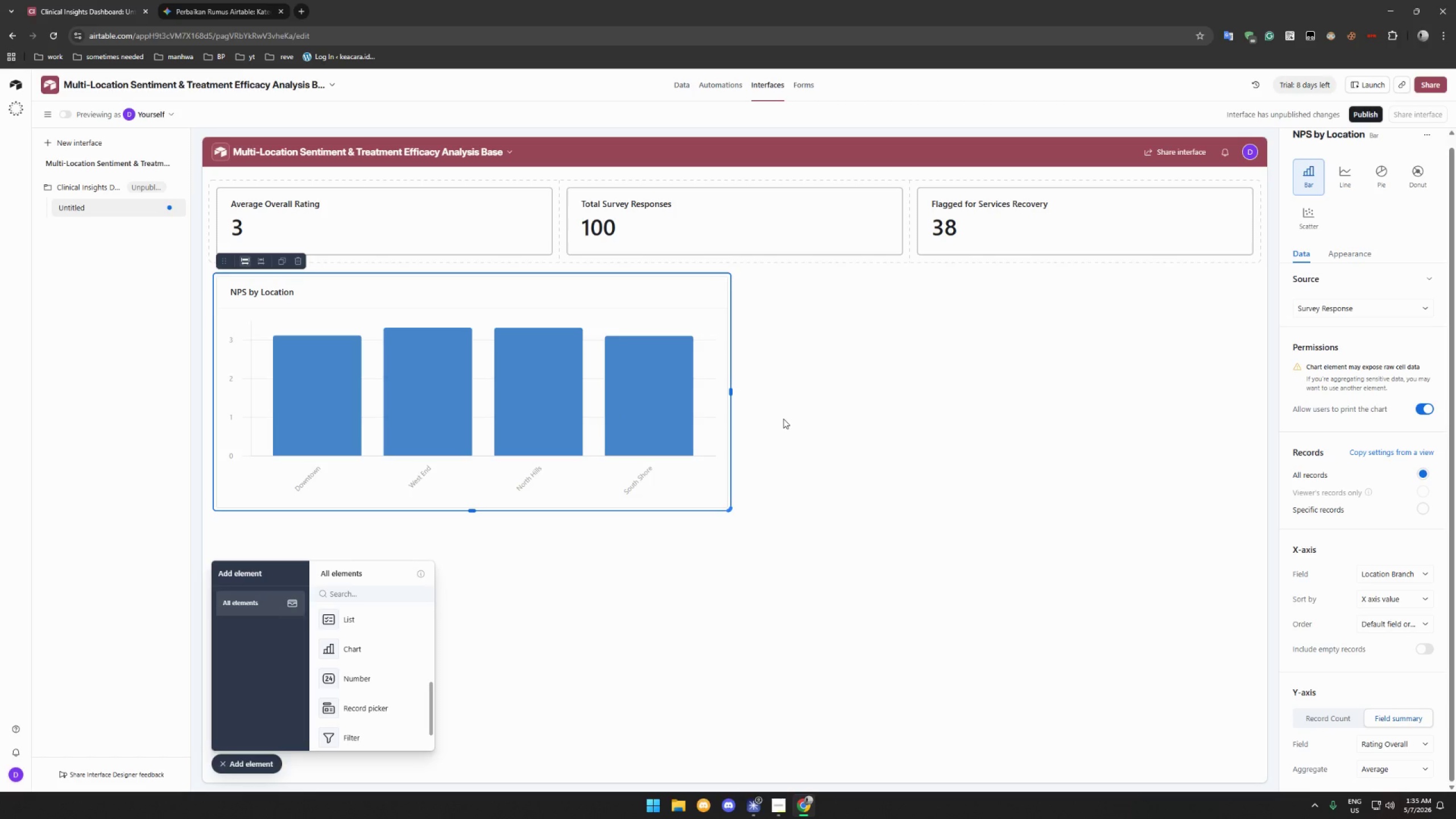 
wait(24.56)
 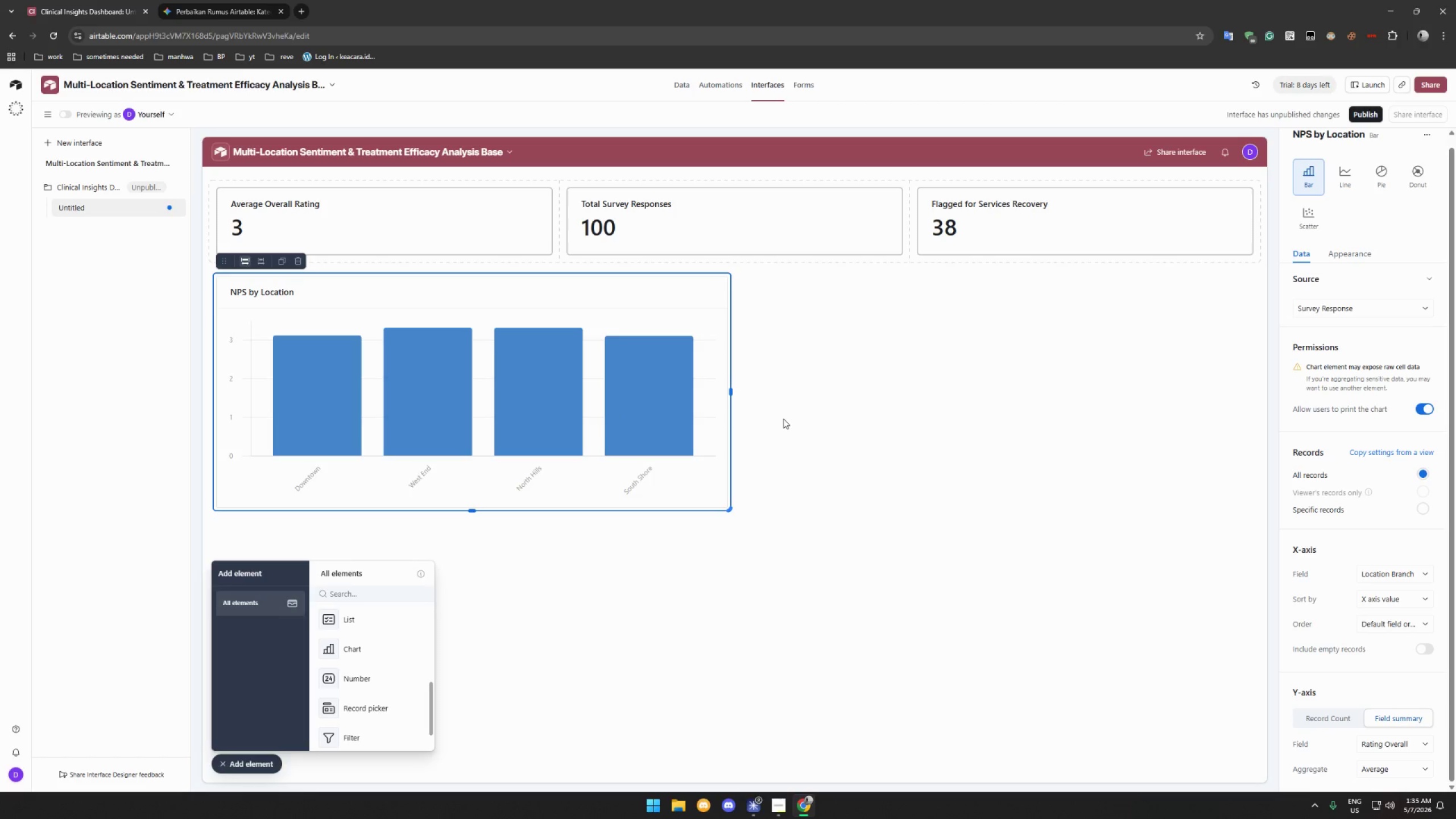 
scroll: coordinate [1292, 603], scroll_direction: down, amount: 3.0
 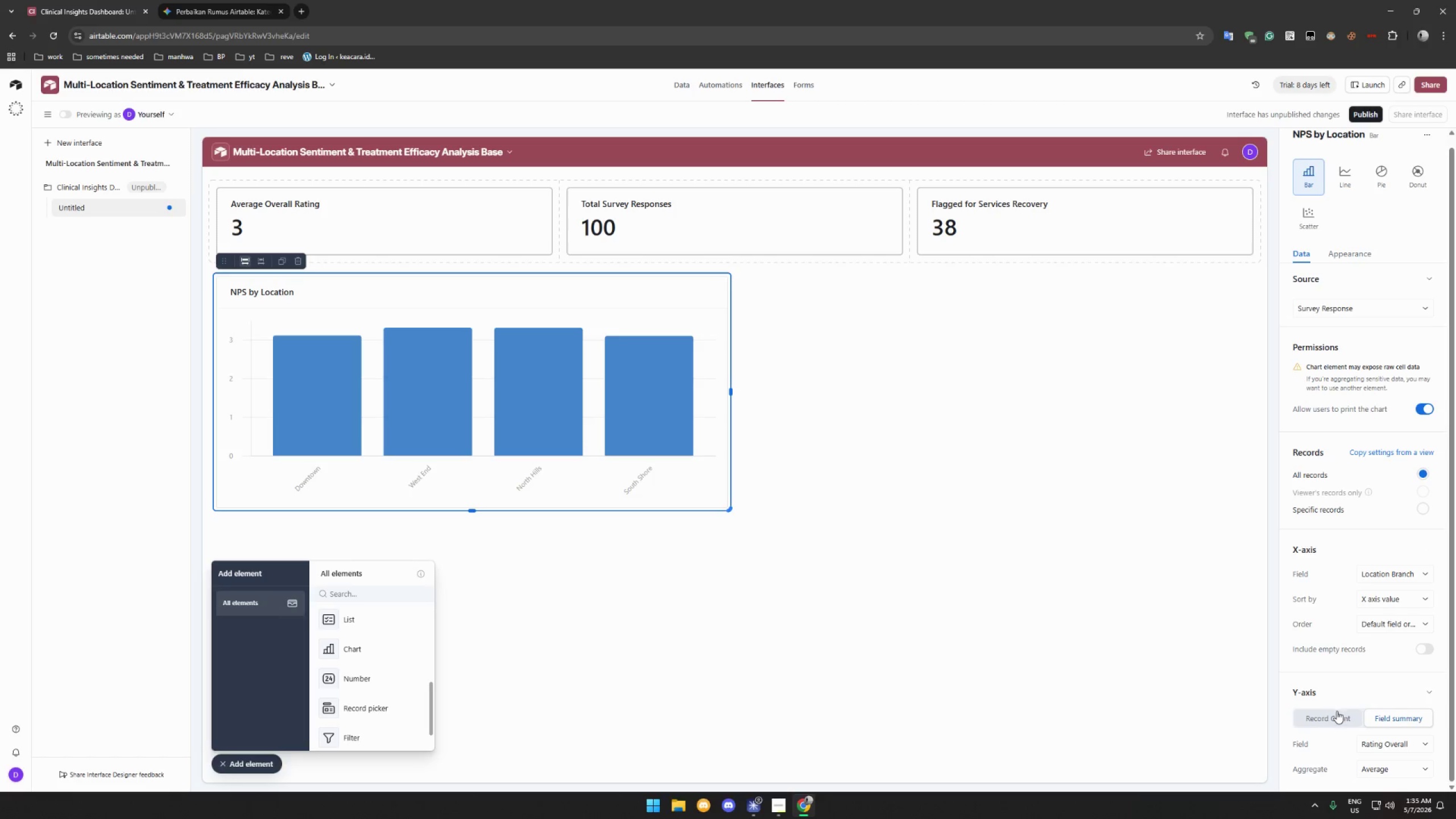 
left_click([1337, 715])
 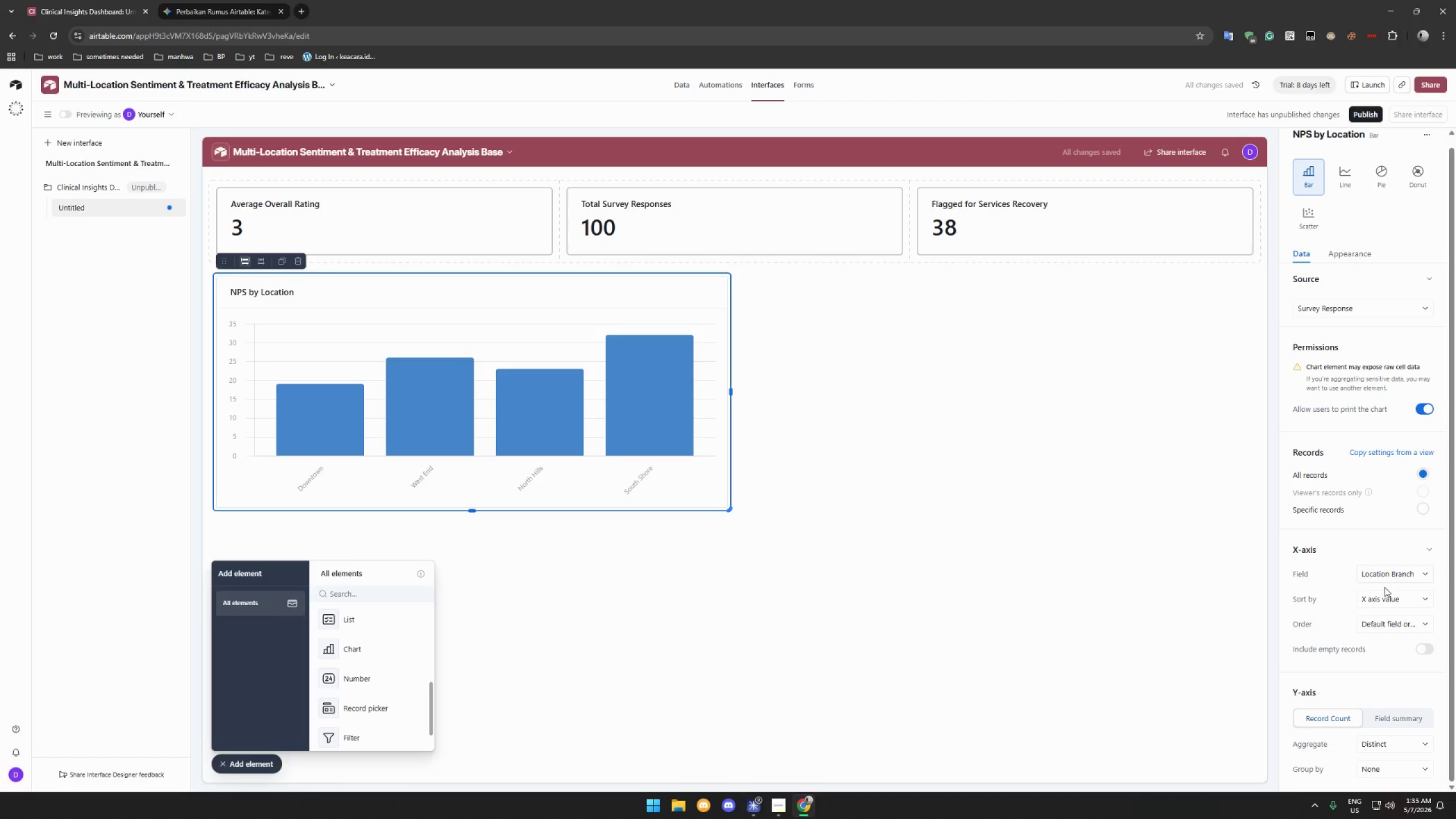 
wait(7.48)
 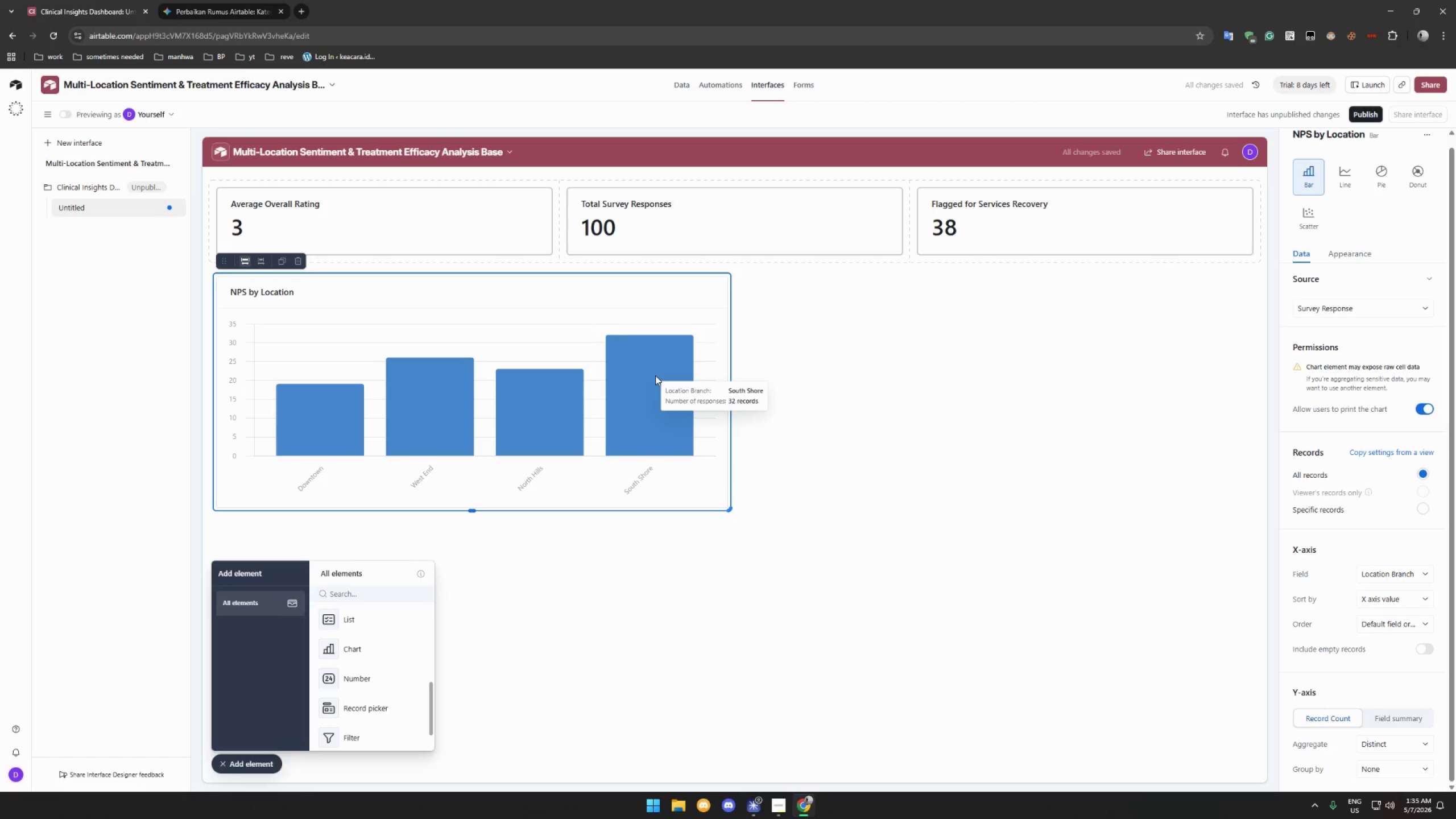 
left_click([1398, 720])
 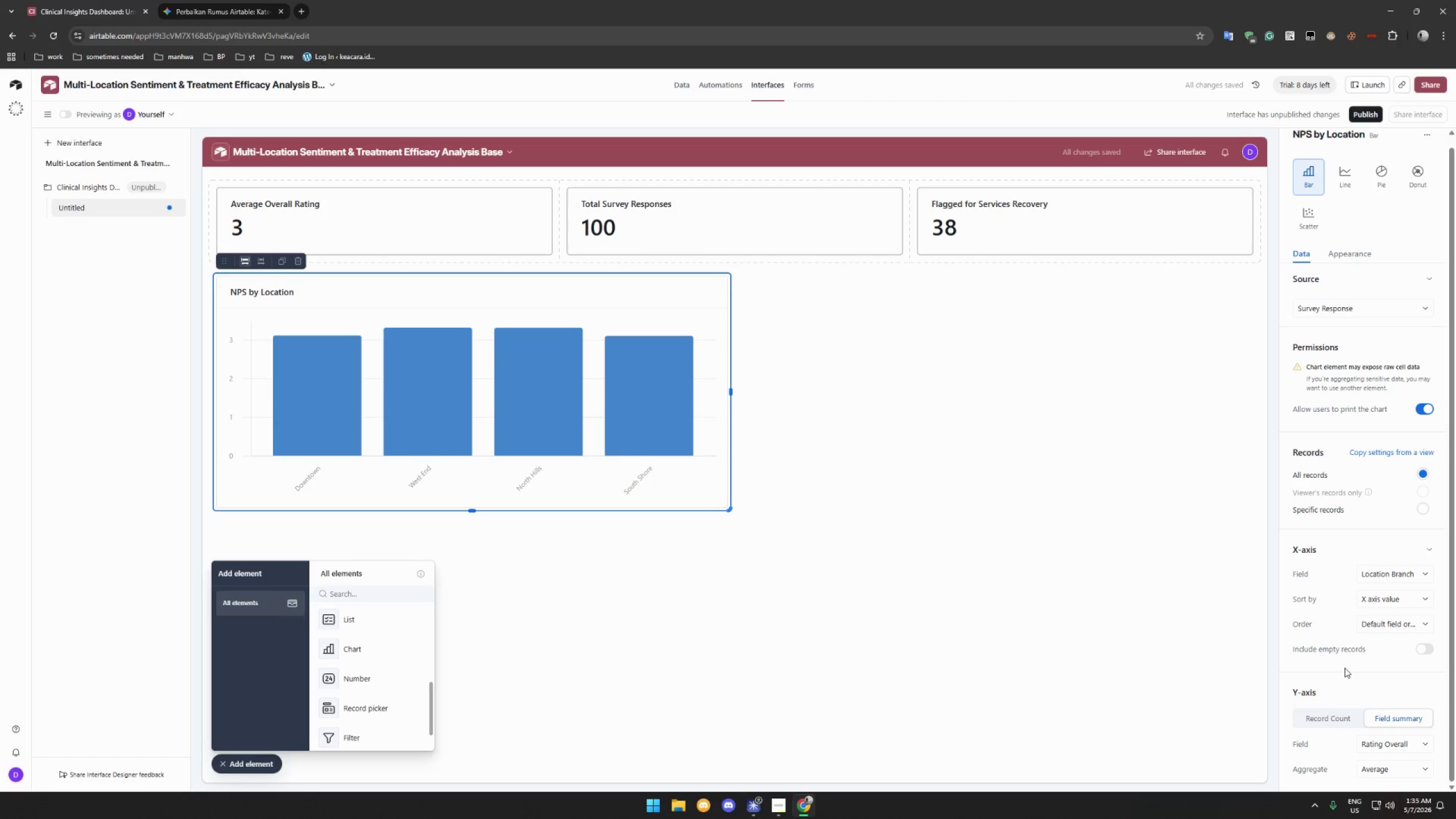 
scroll: coordinate [1345, 667], scroll_direction: down, amount: 2.0
 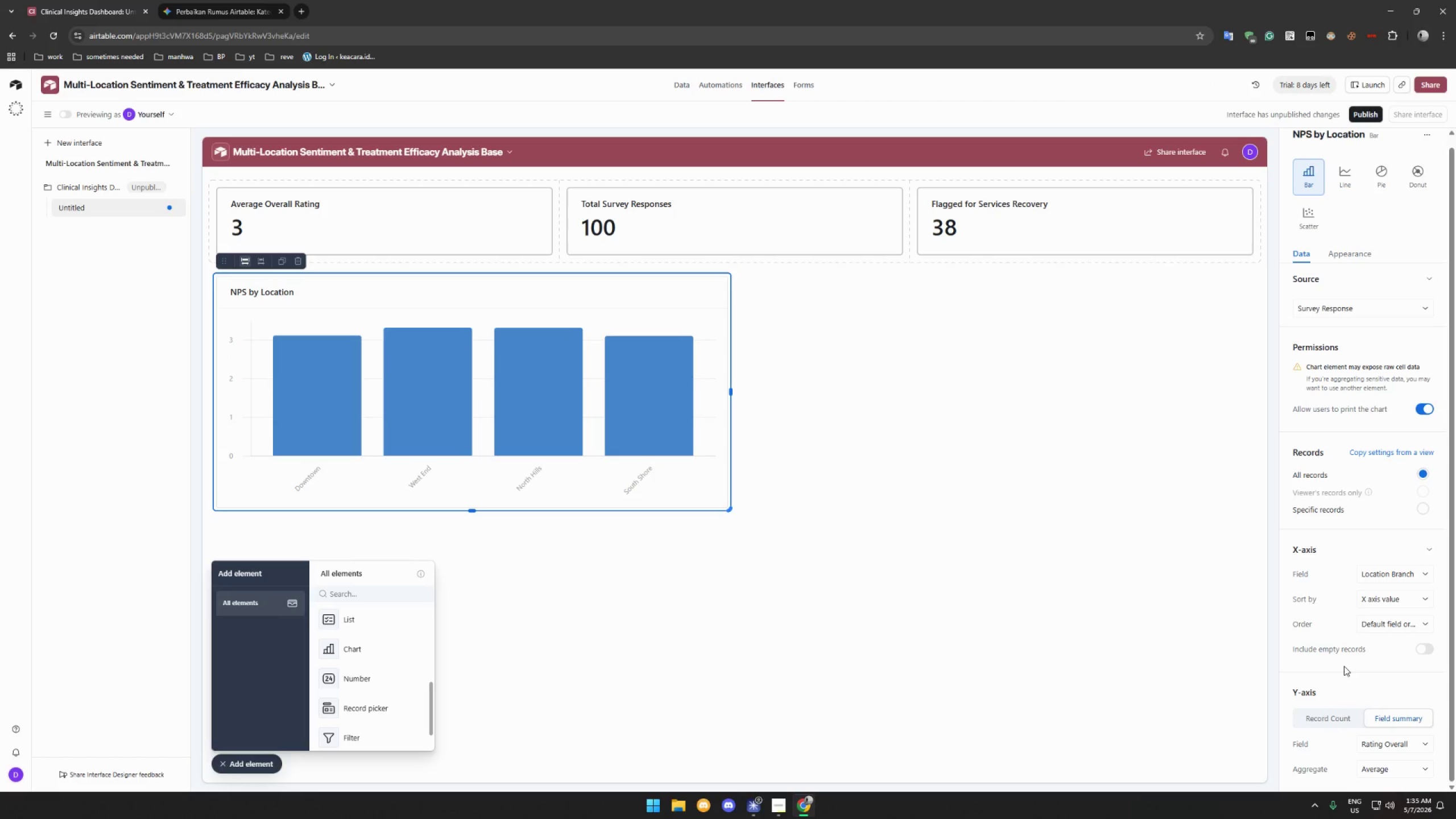 
wait(9.73)
 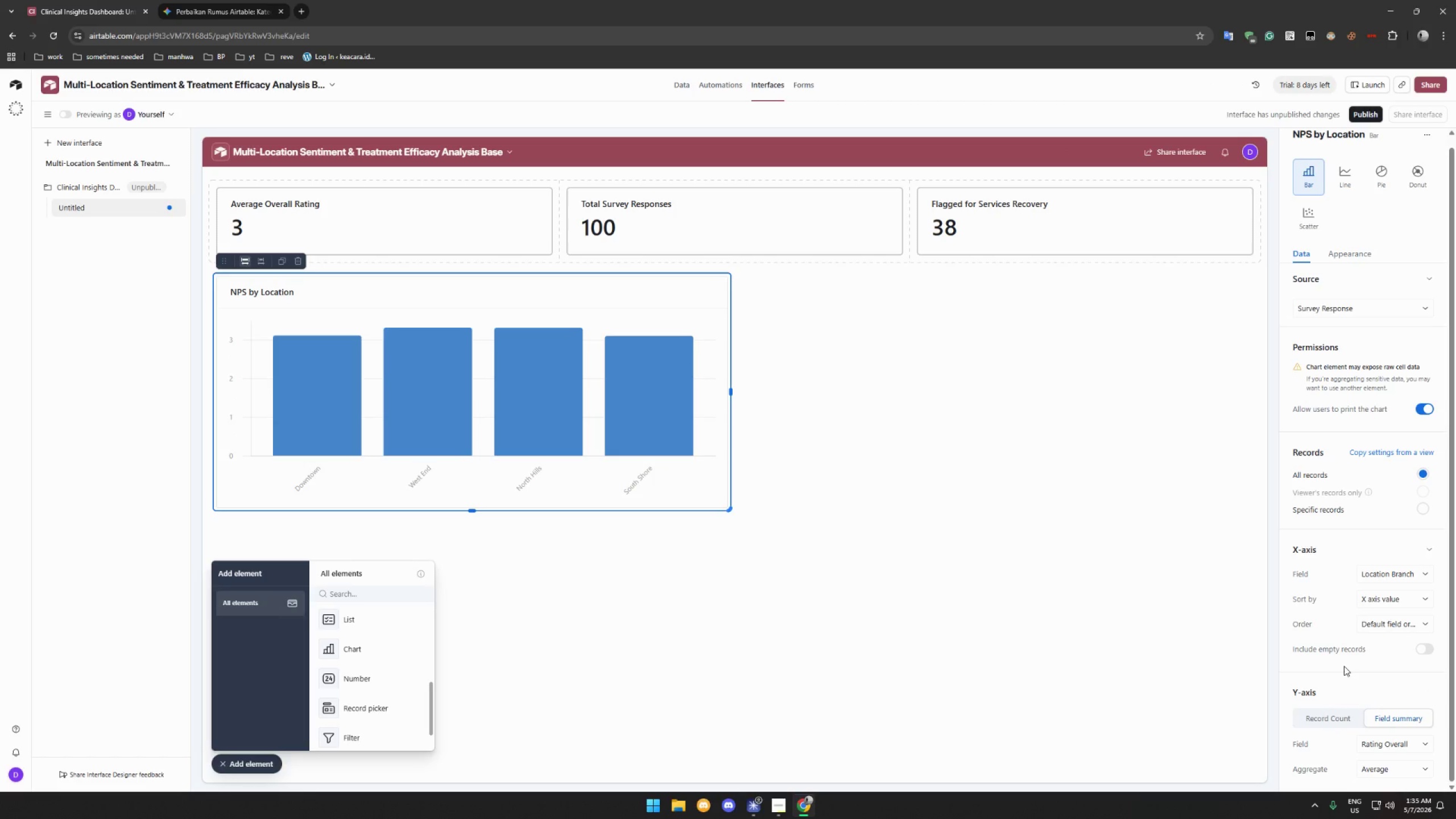 
left_click([1371, 257])
 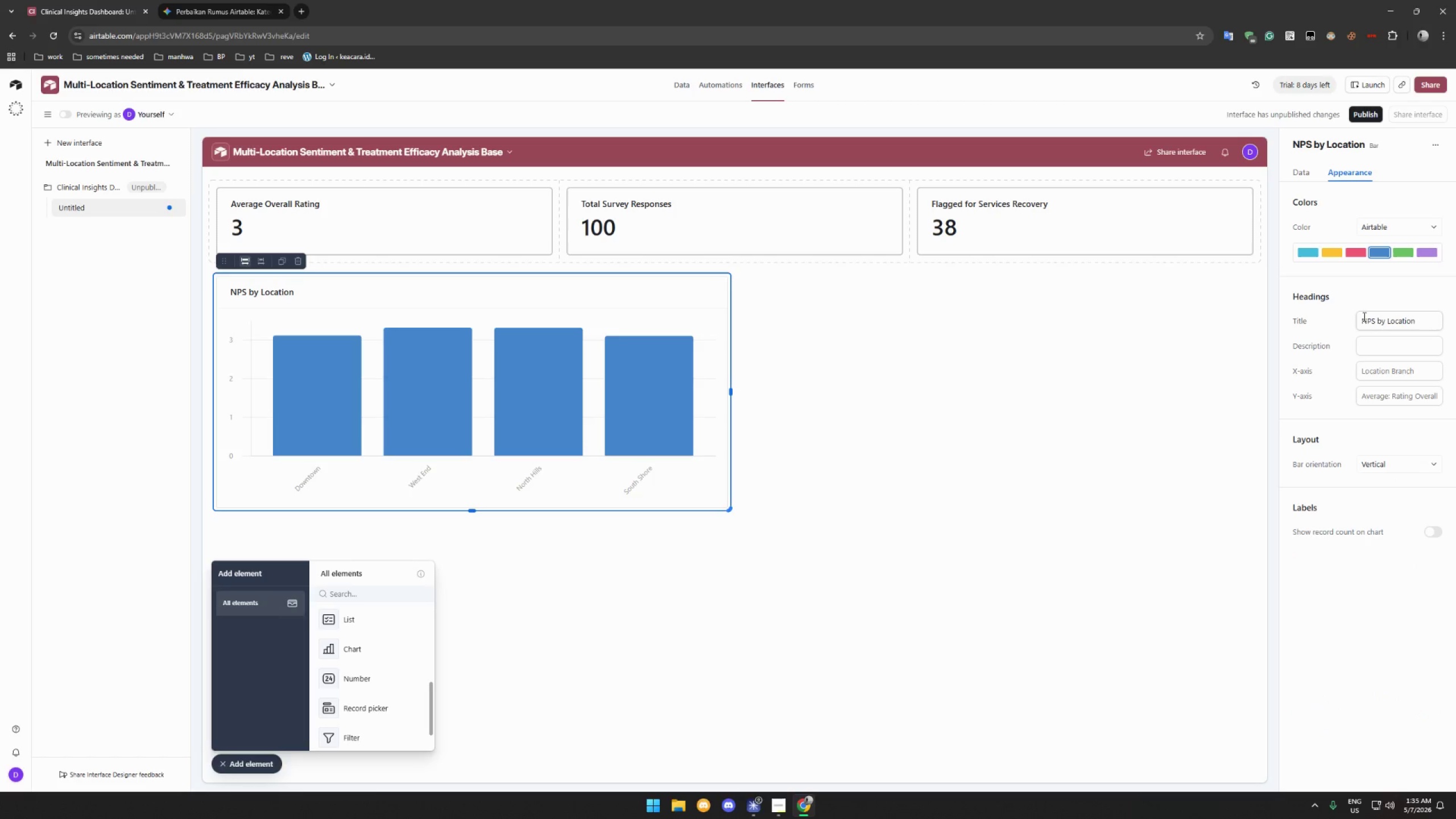 
wait(7.78)
 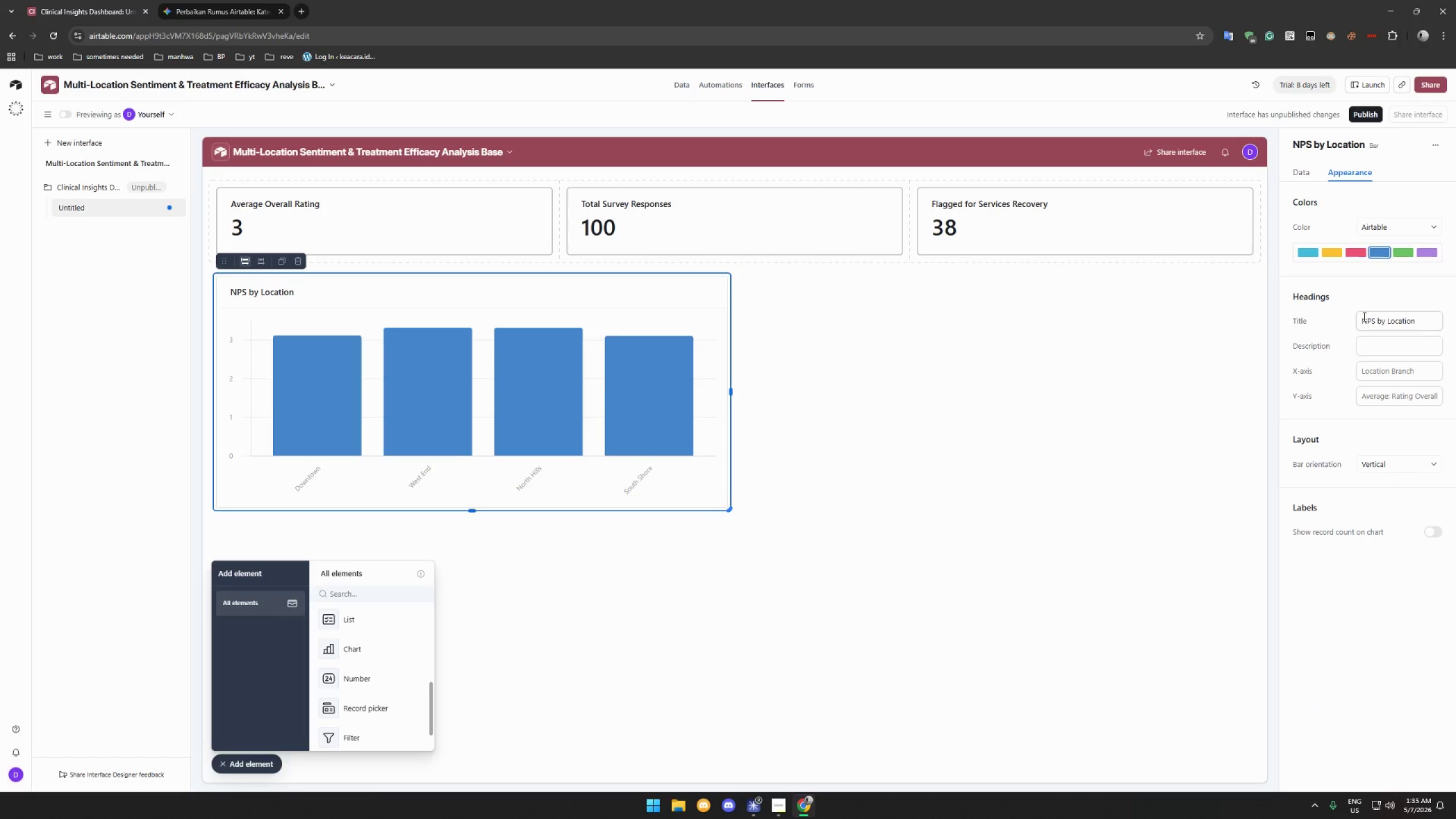 
double_click([1399, 322])
 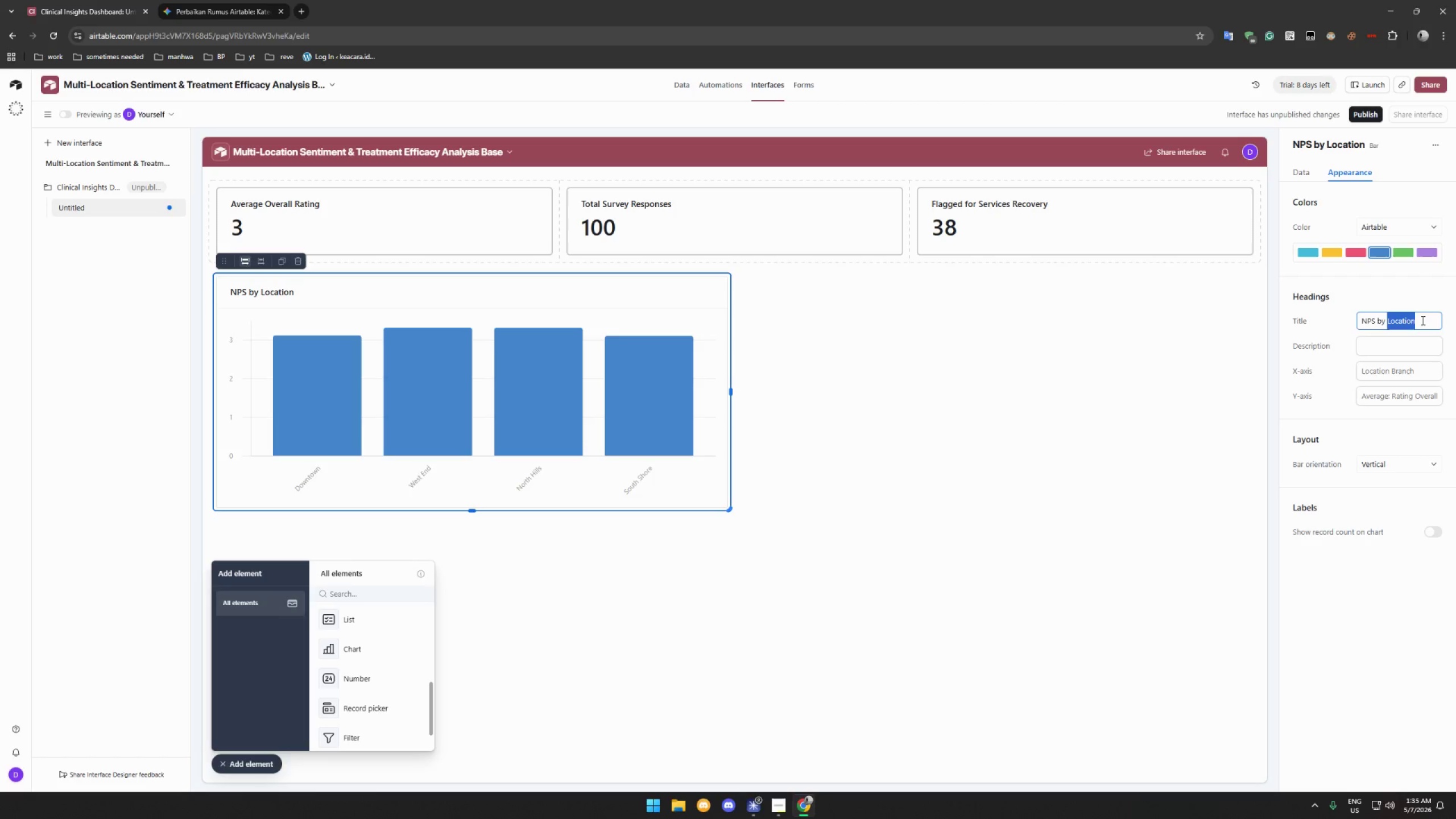 
left_click([1422, 320])
 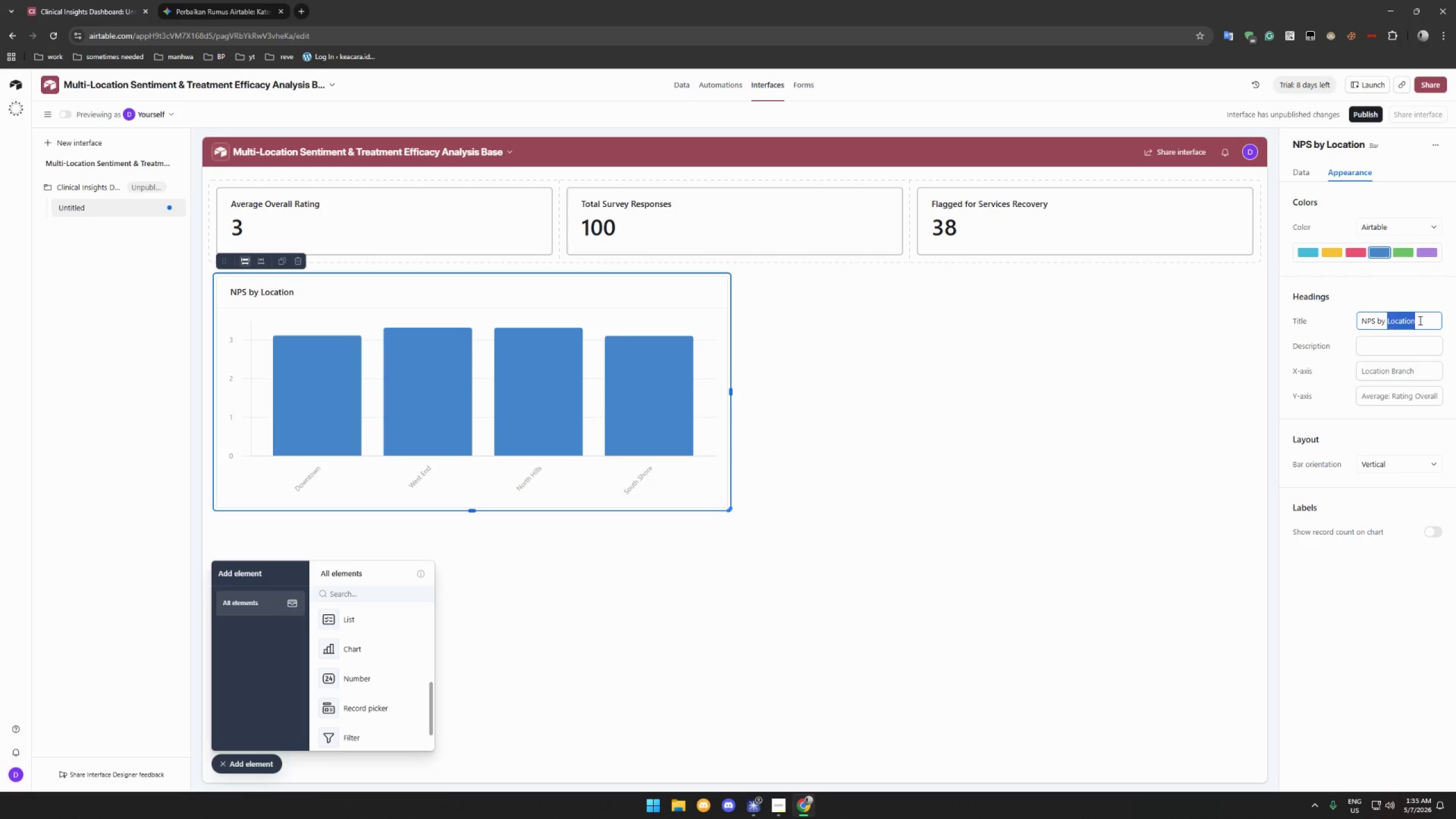 
left_click_drag(start_coordinate=[1422, 320], to_coordinate=[1376, 324])
 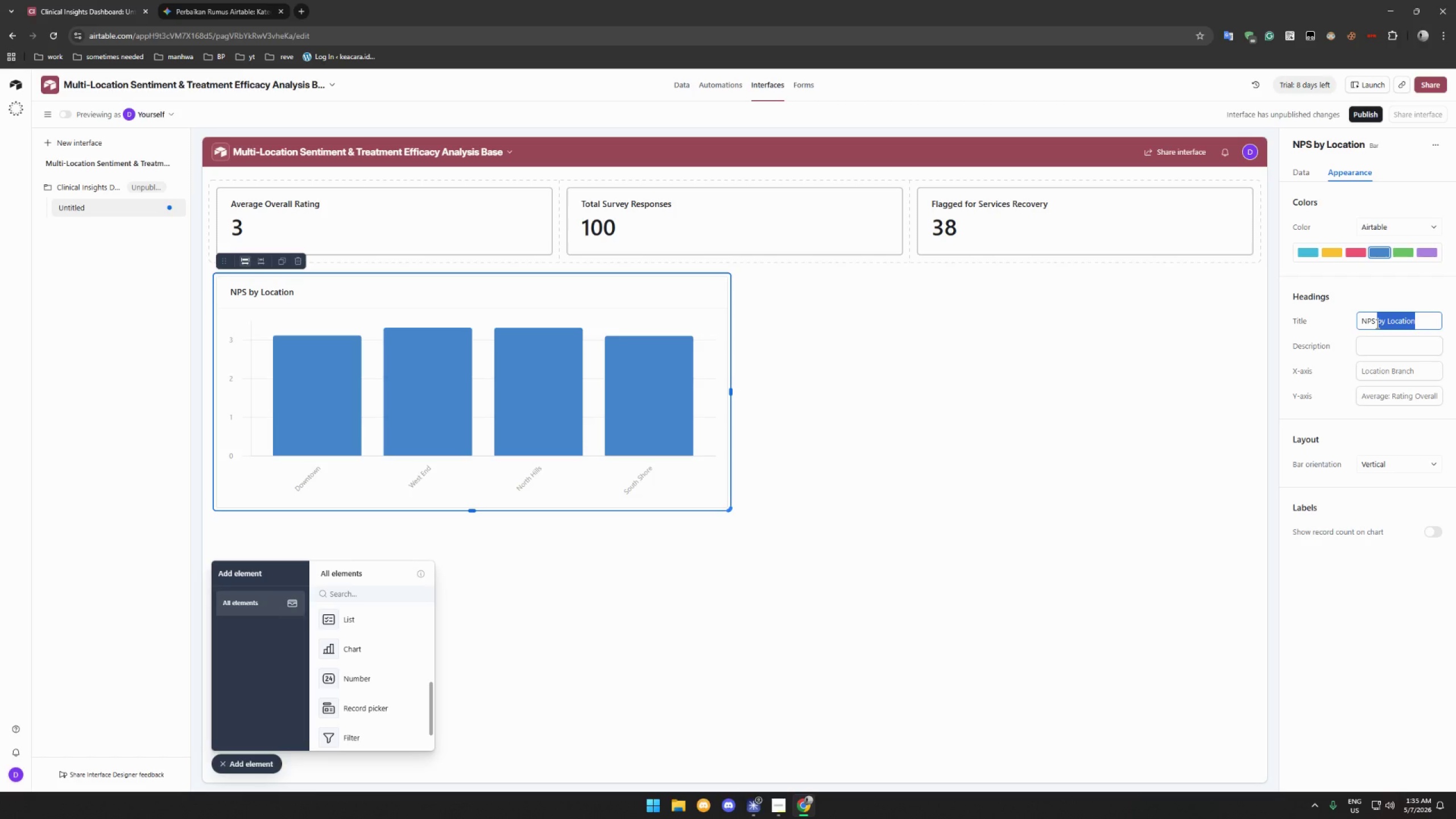 
type(Proxy: Avr)
key(Backspace)
type(g Rating by Location)
 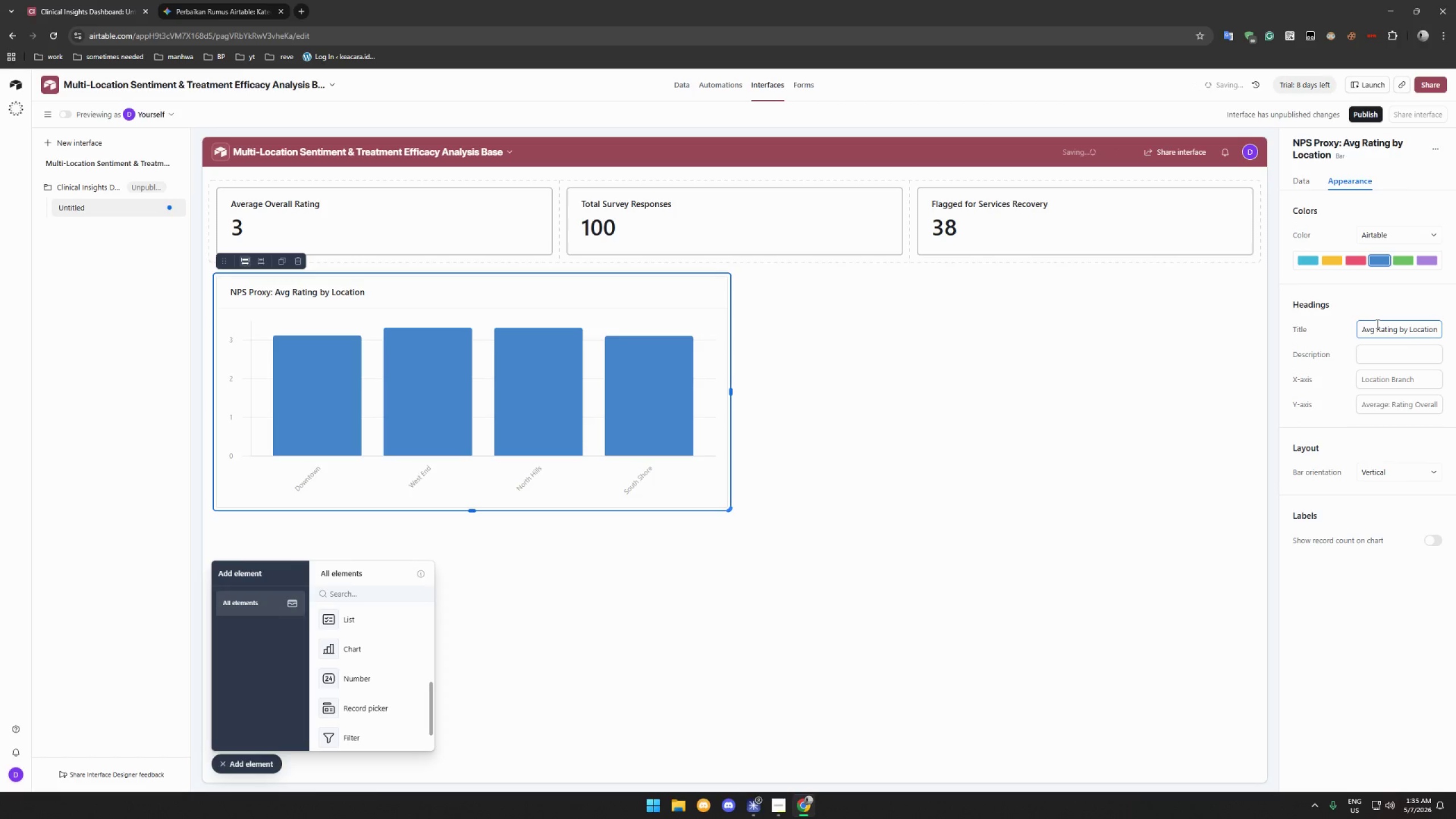 
left_click([1397, 635])
 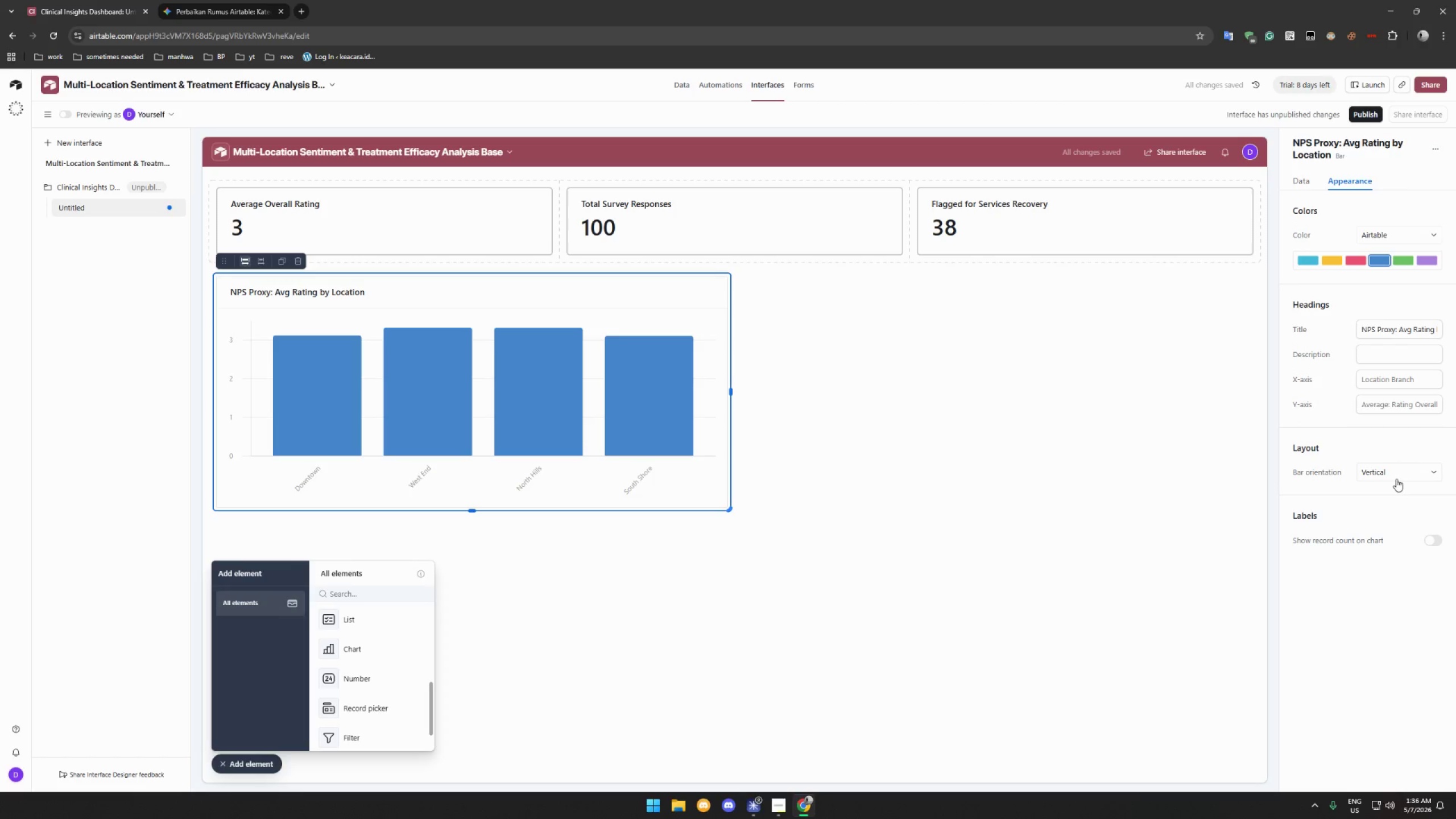 
left_click([1427, 538])
 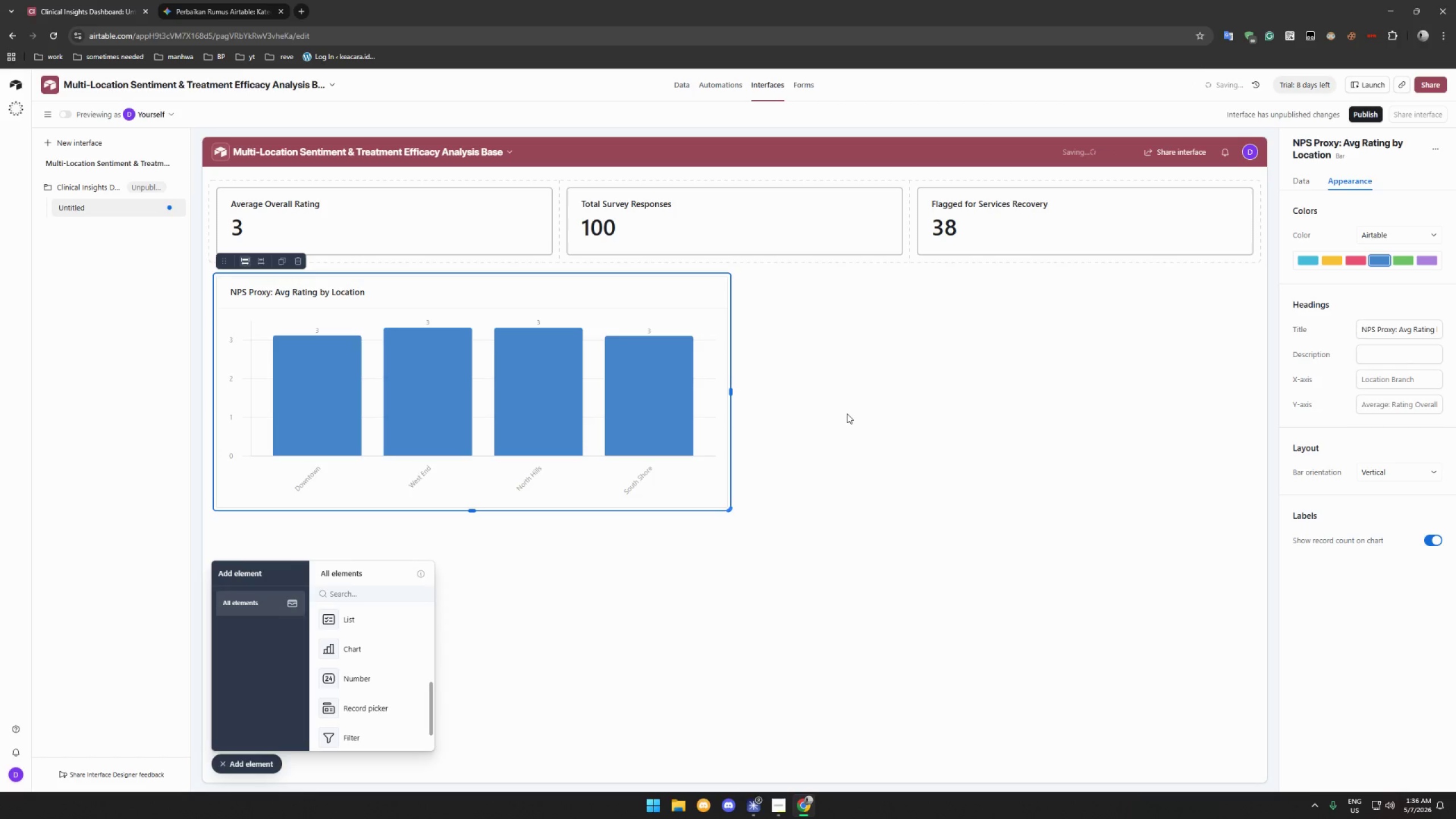 
left_click([847, 413])
 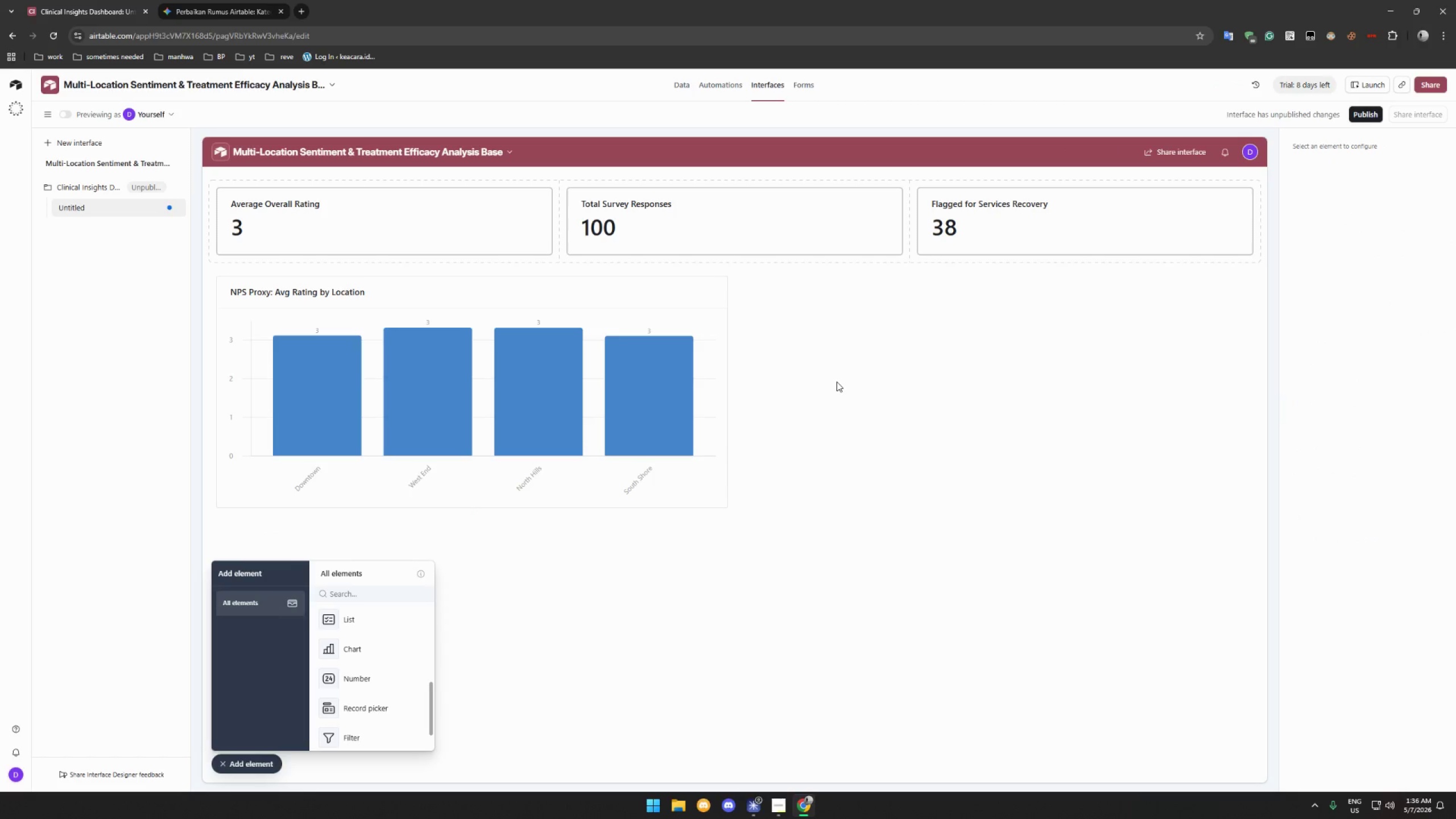 
wait(16.48)
 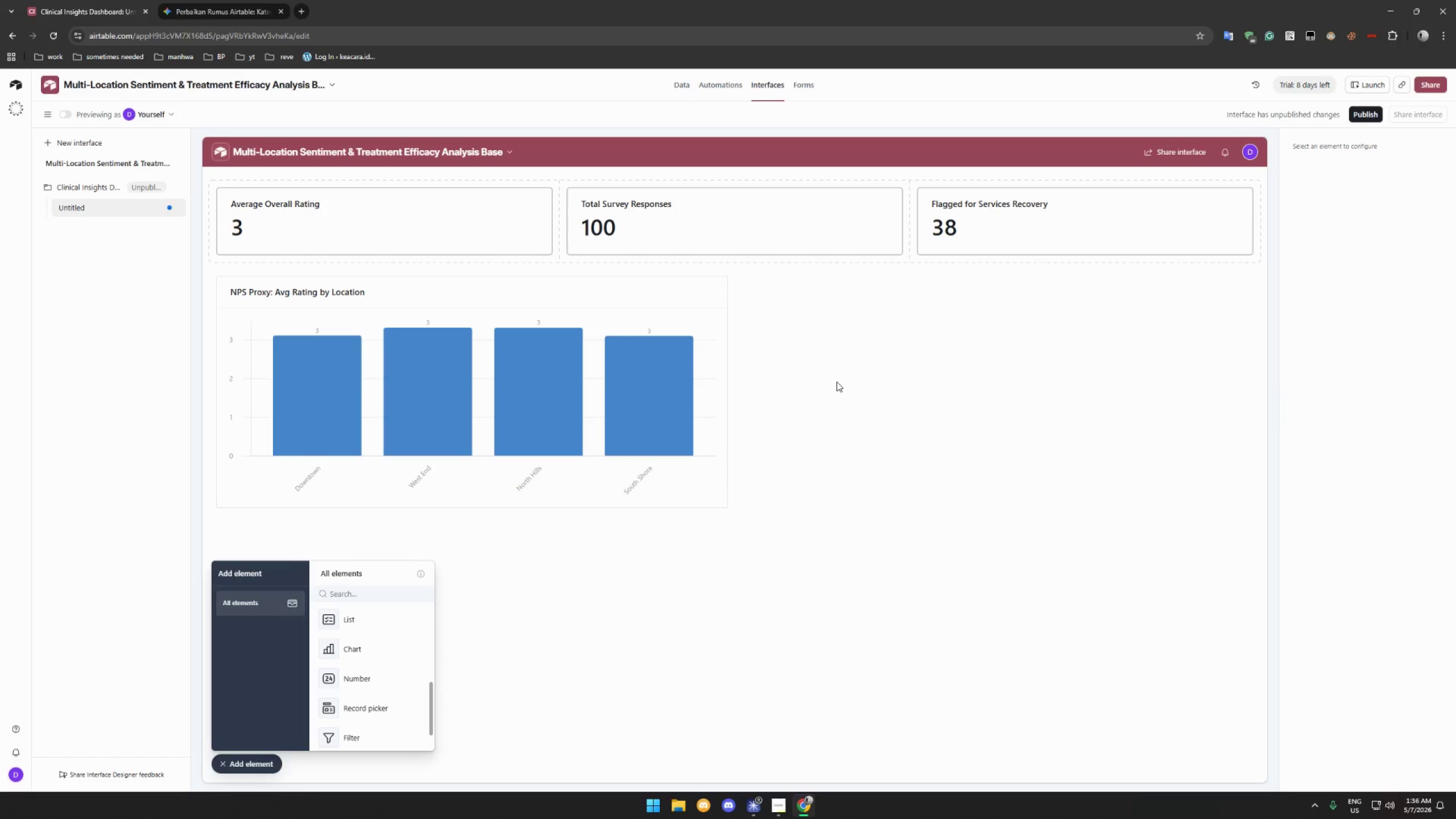 
left_click([614, 366])
 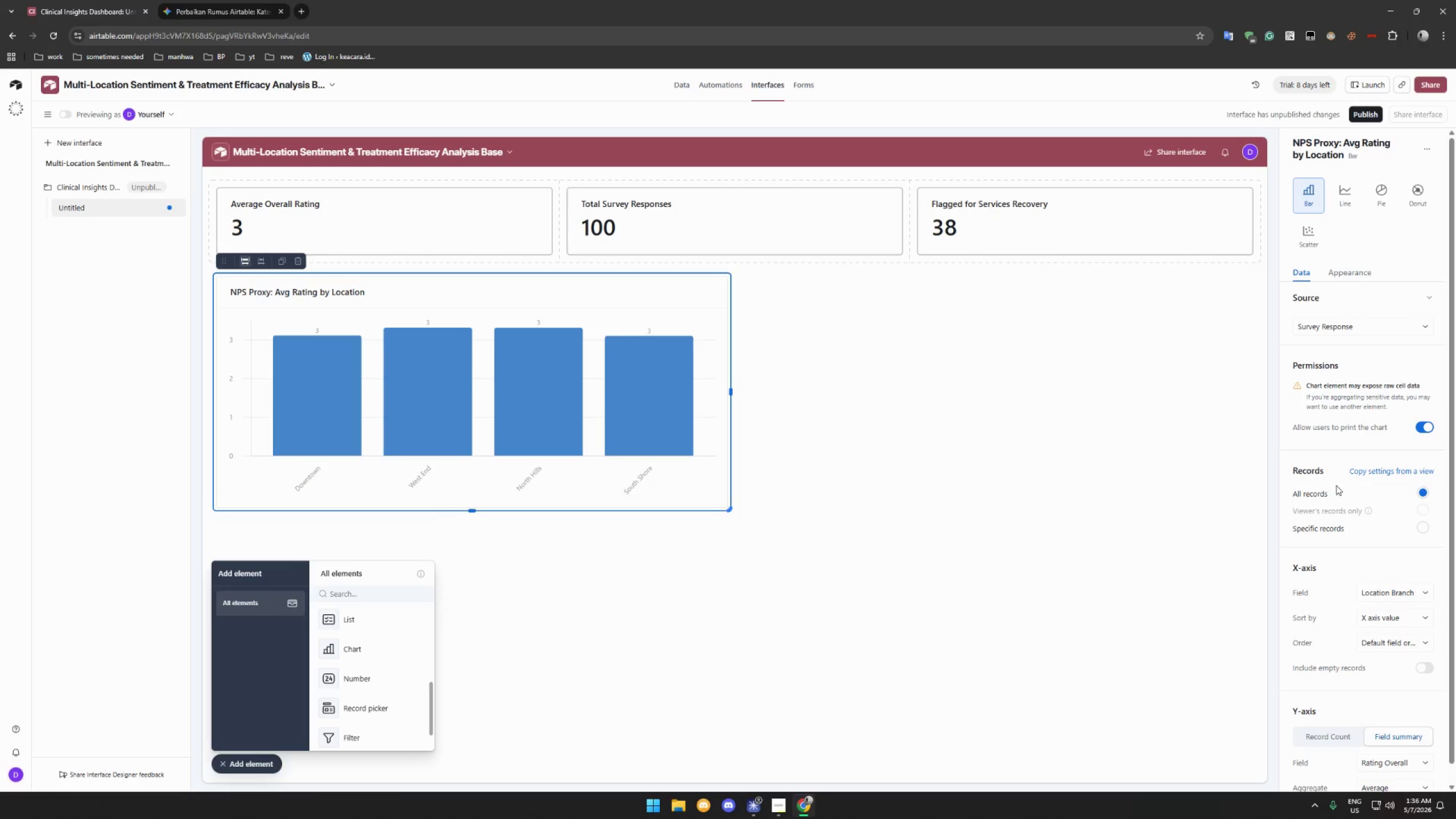 
scroll: coordinate [1337, 485], scroll_direction: down, amount: 3.0
 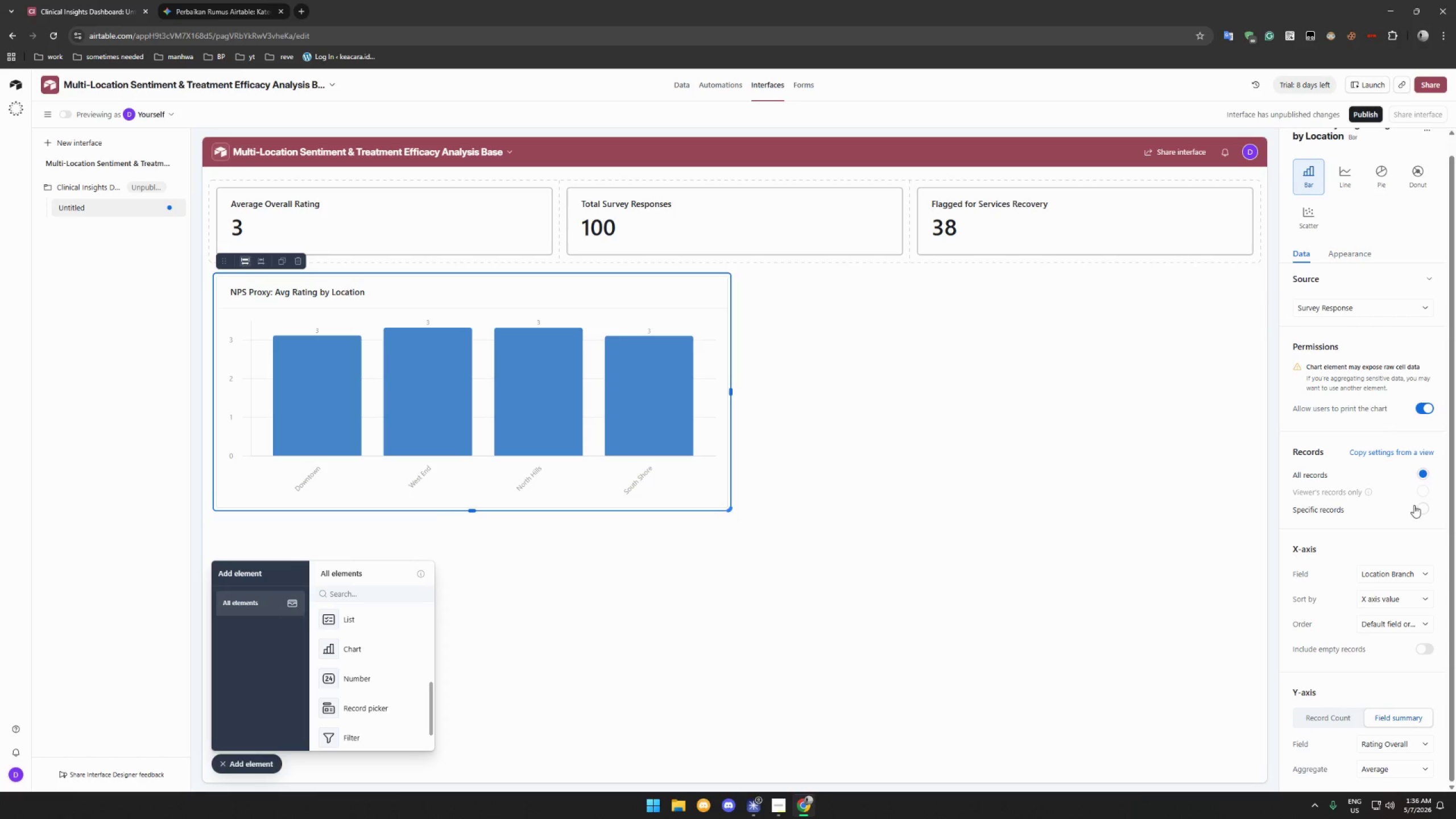 
left_click([1420, 506])
 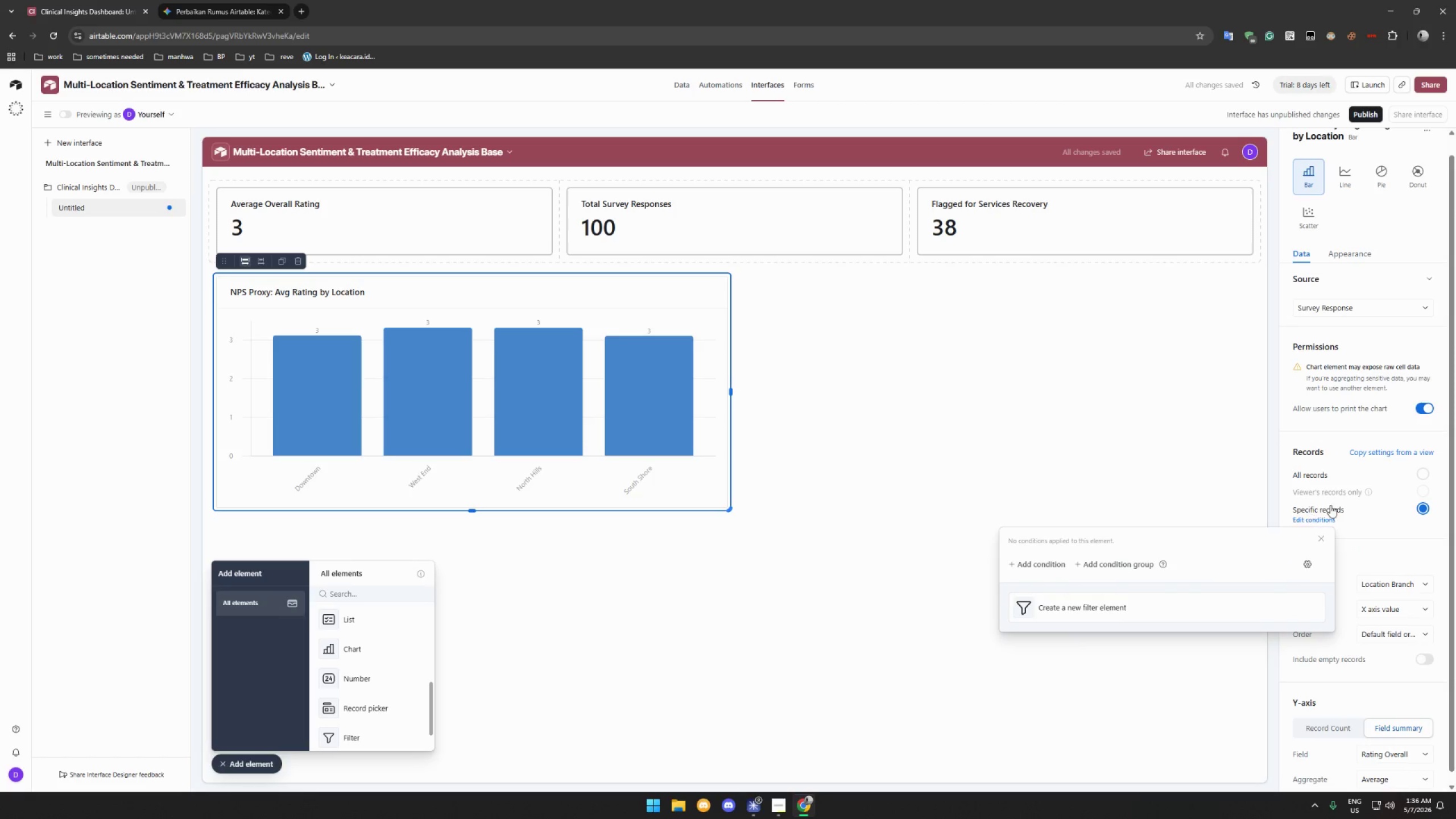 
left_click([1424, 475])
 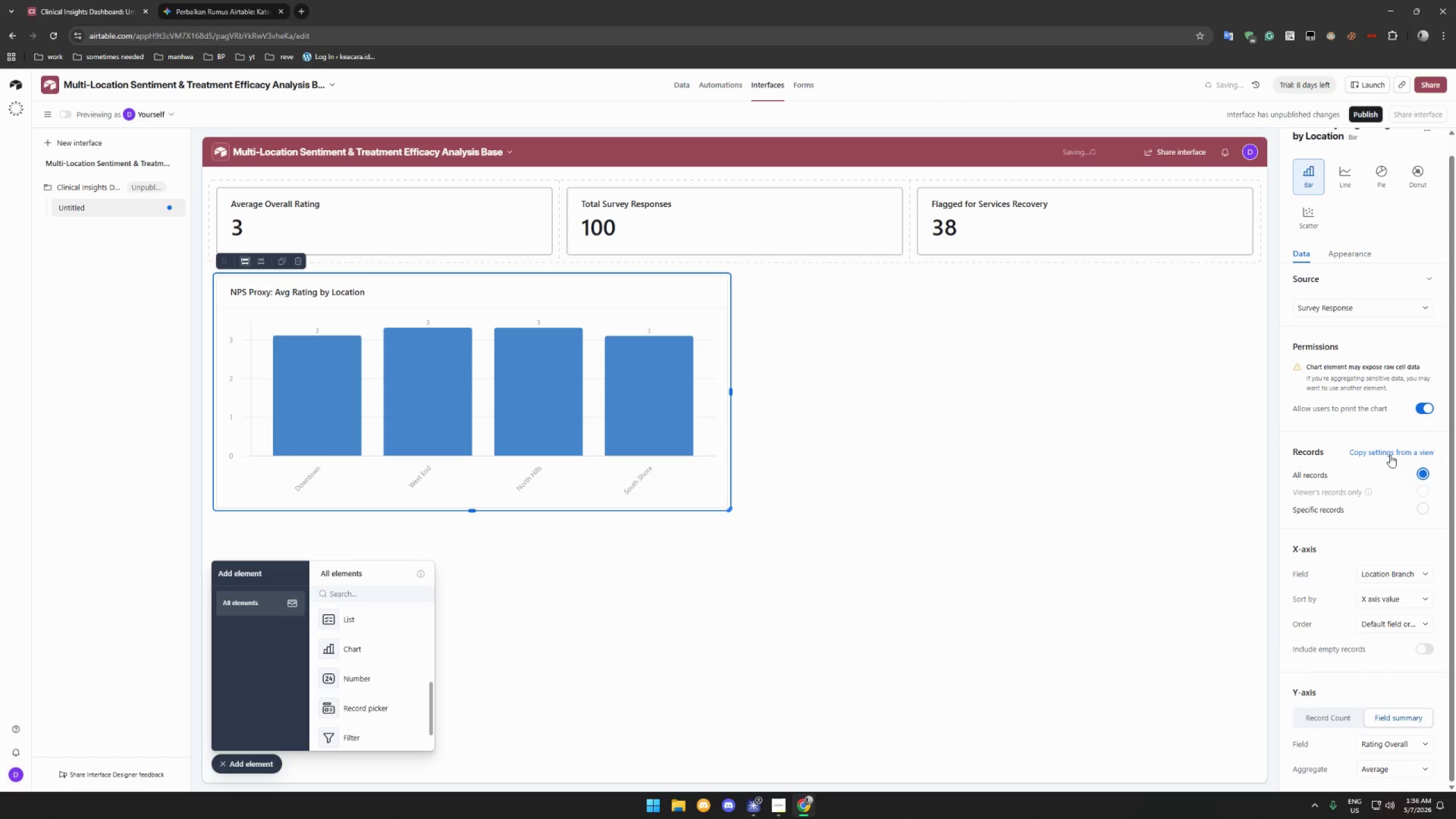 
scroll: coordinate [1385, 454], scroll_direction: down, amount: 4.0
 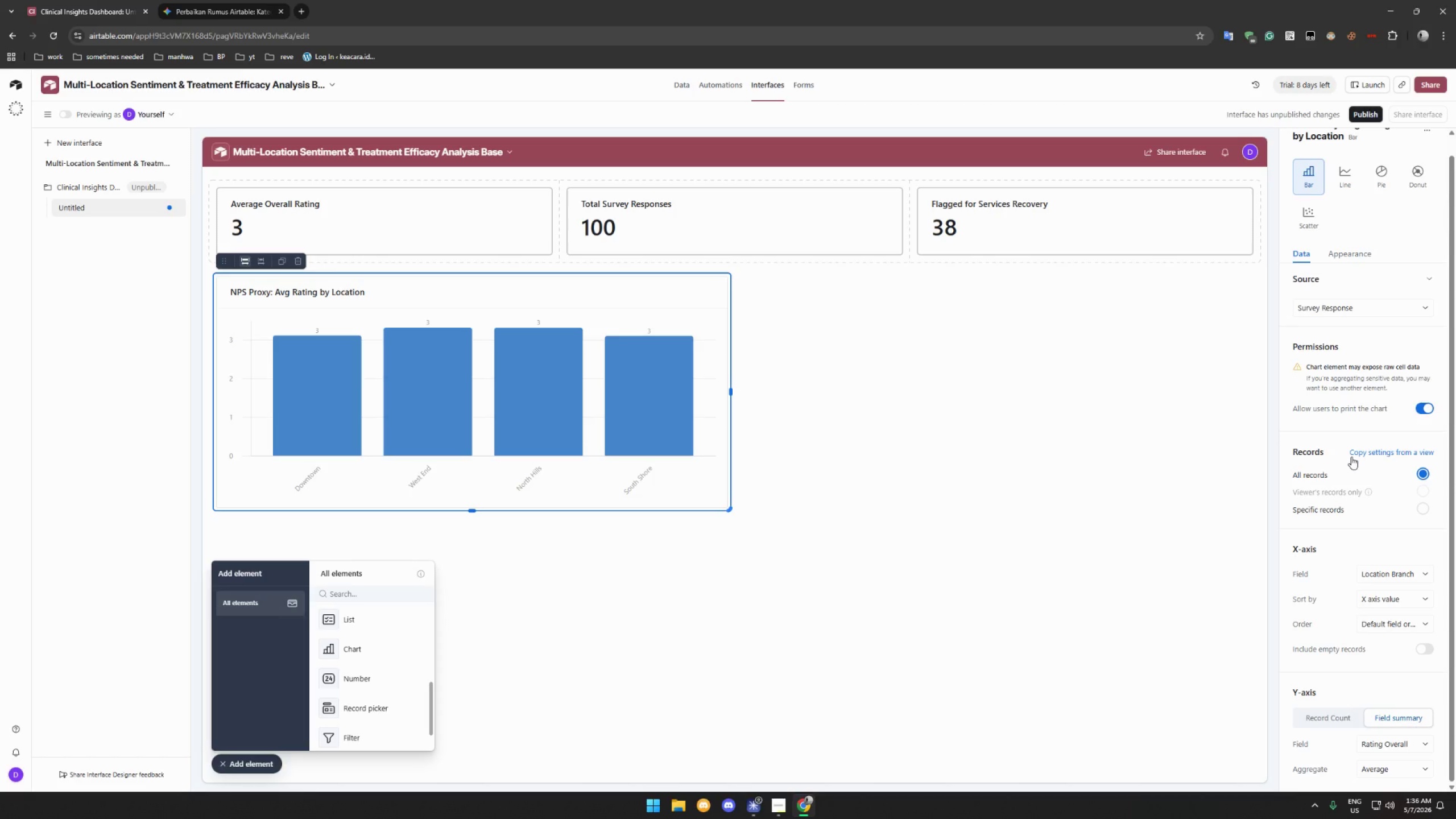 
wait(14.85)
 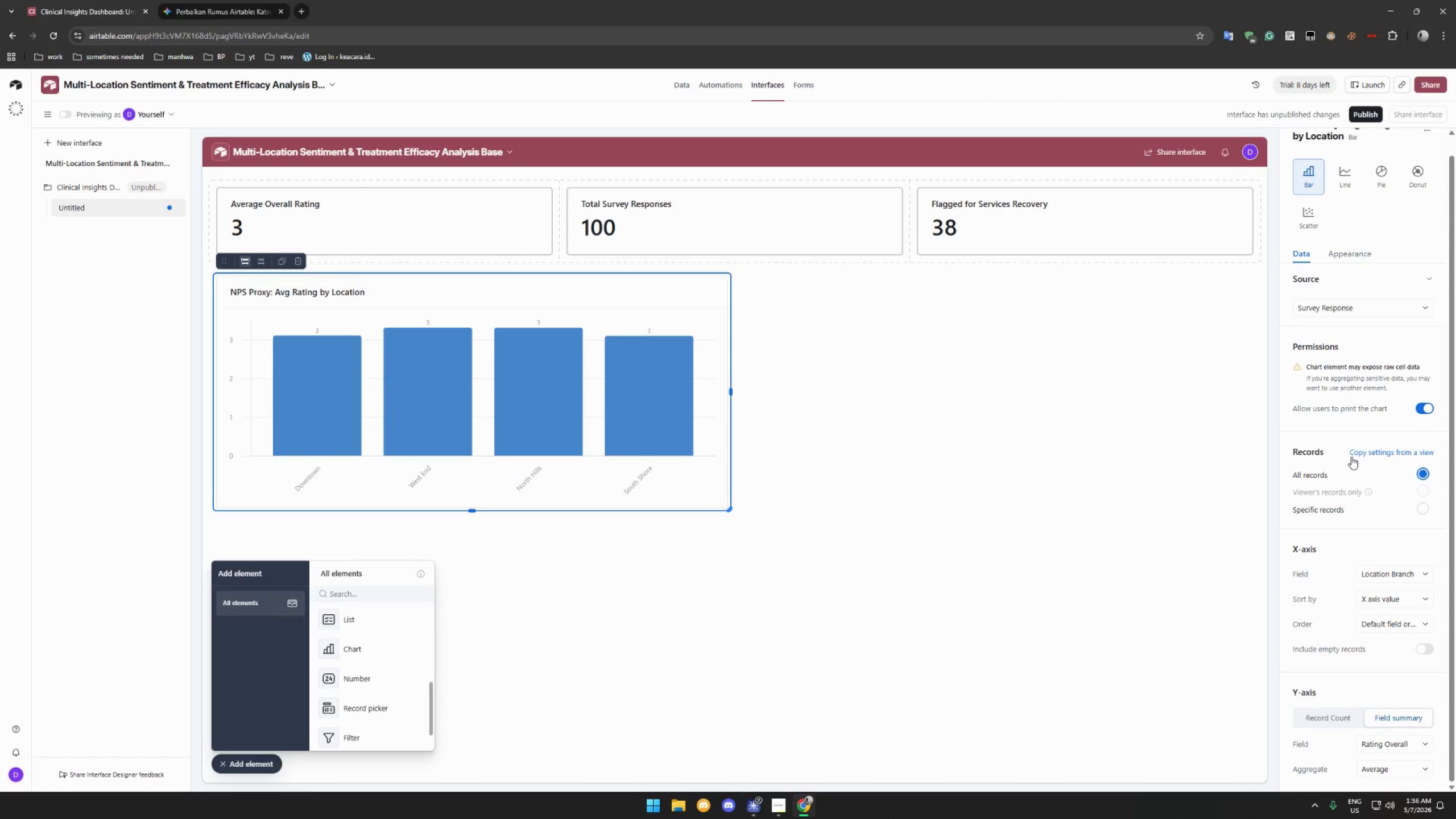 
left_click([376, 682])
 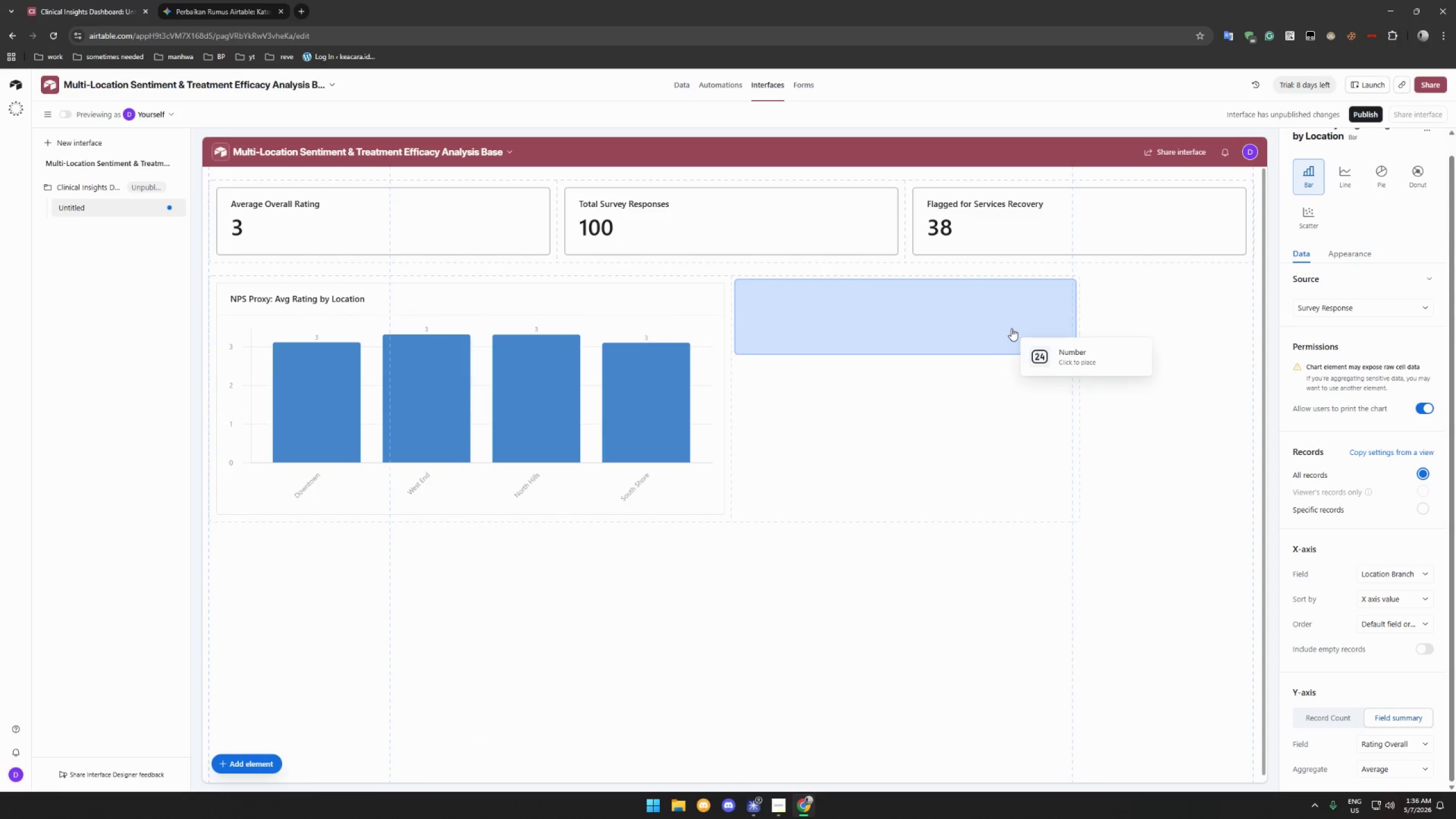 
left_click([991, 313])
 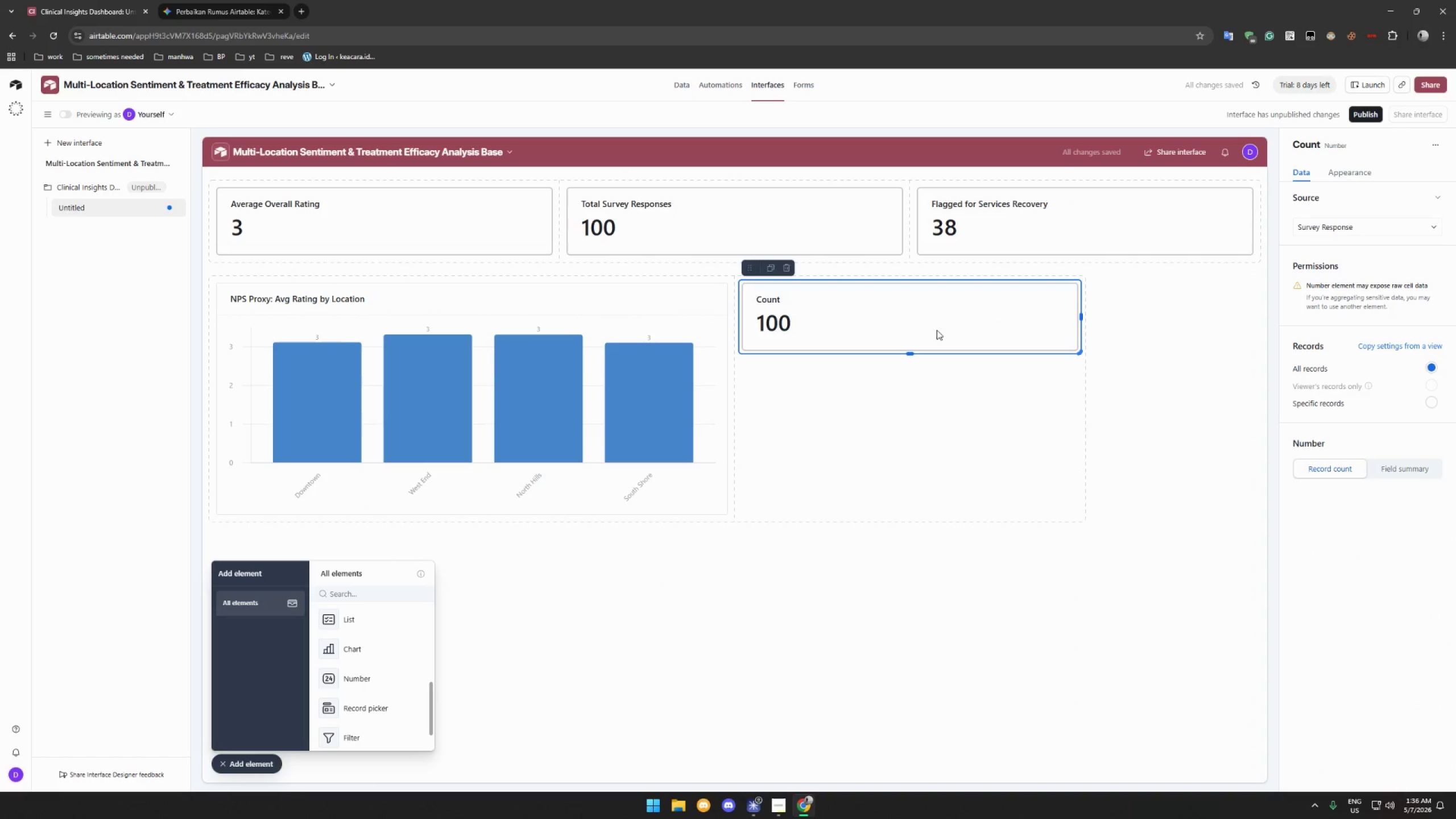 
scroll: coordinate [1357, 250], scroll_direction: up, amount: 1.0
 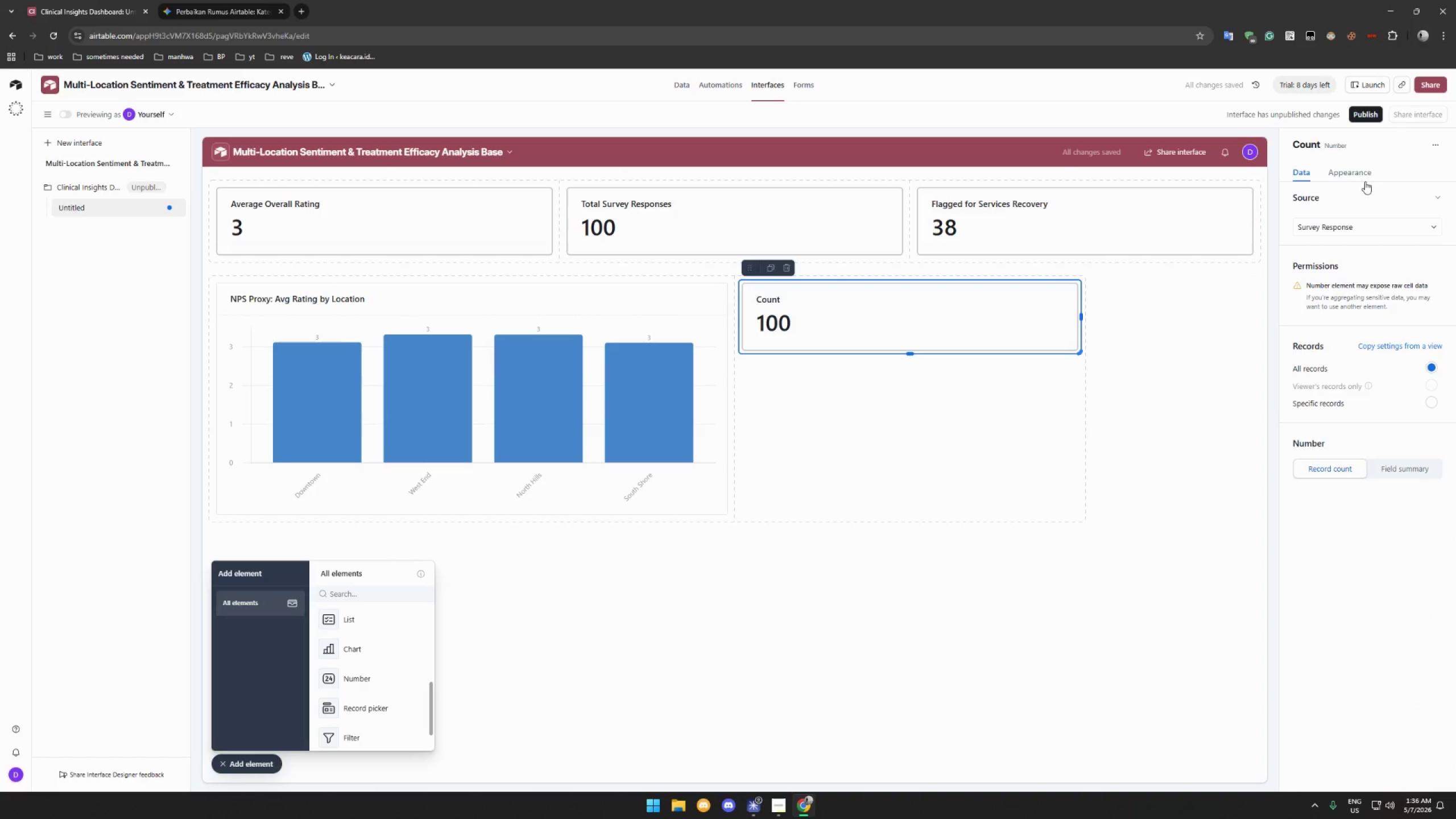 
left_click([1360, 176])
 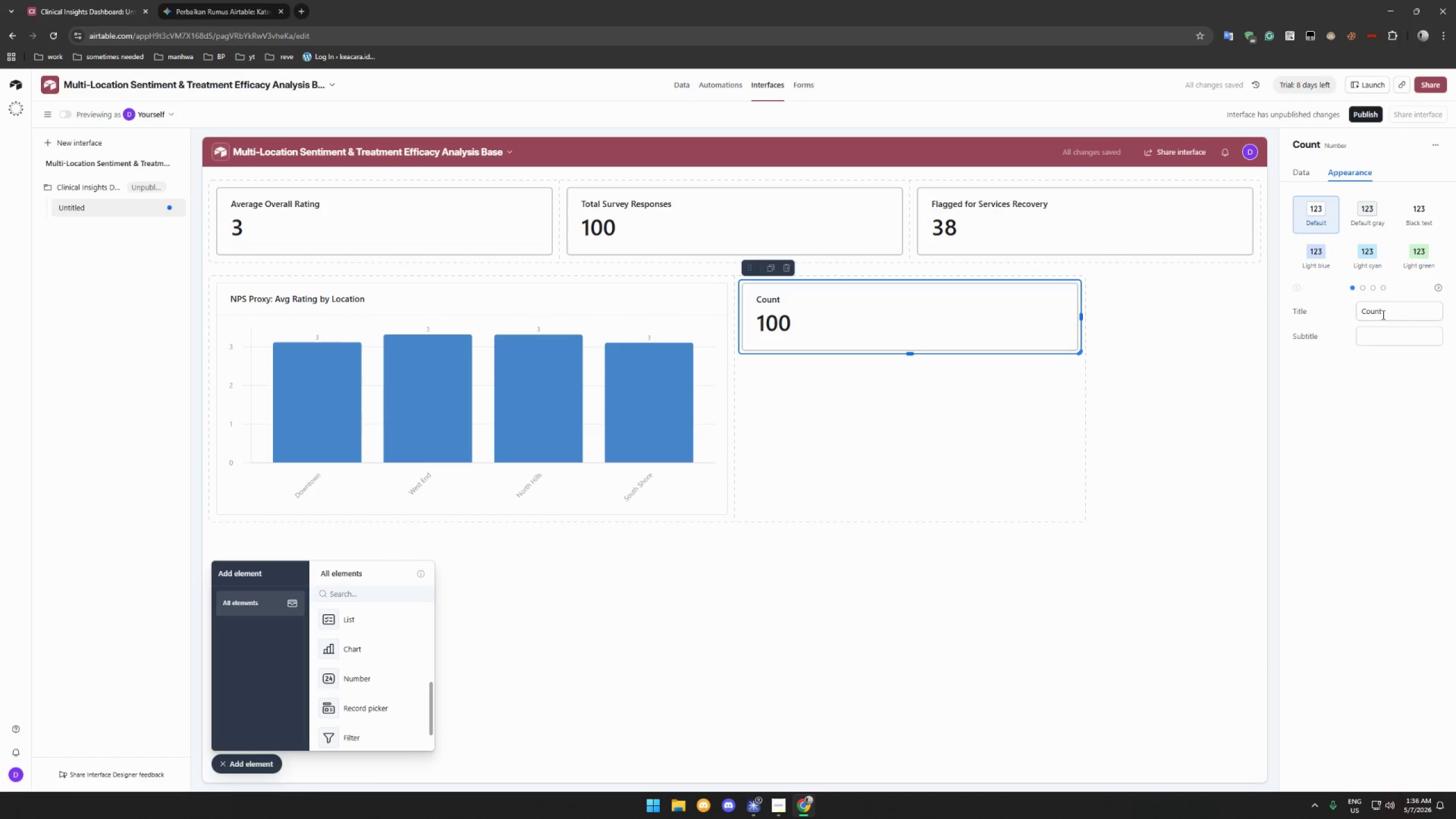 
double_click([1383, 315])
 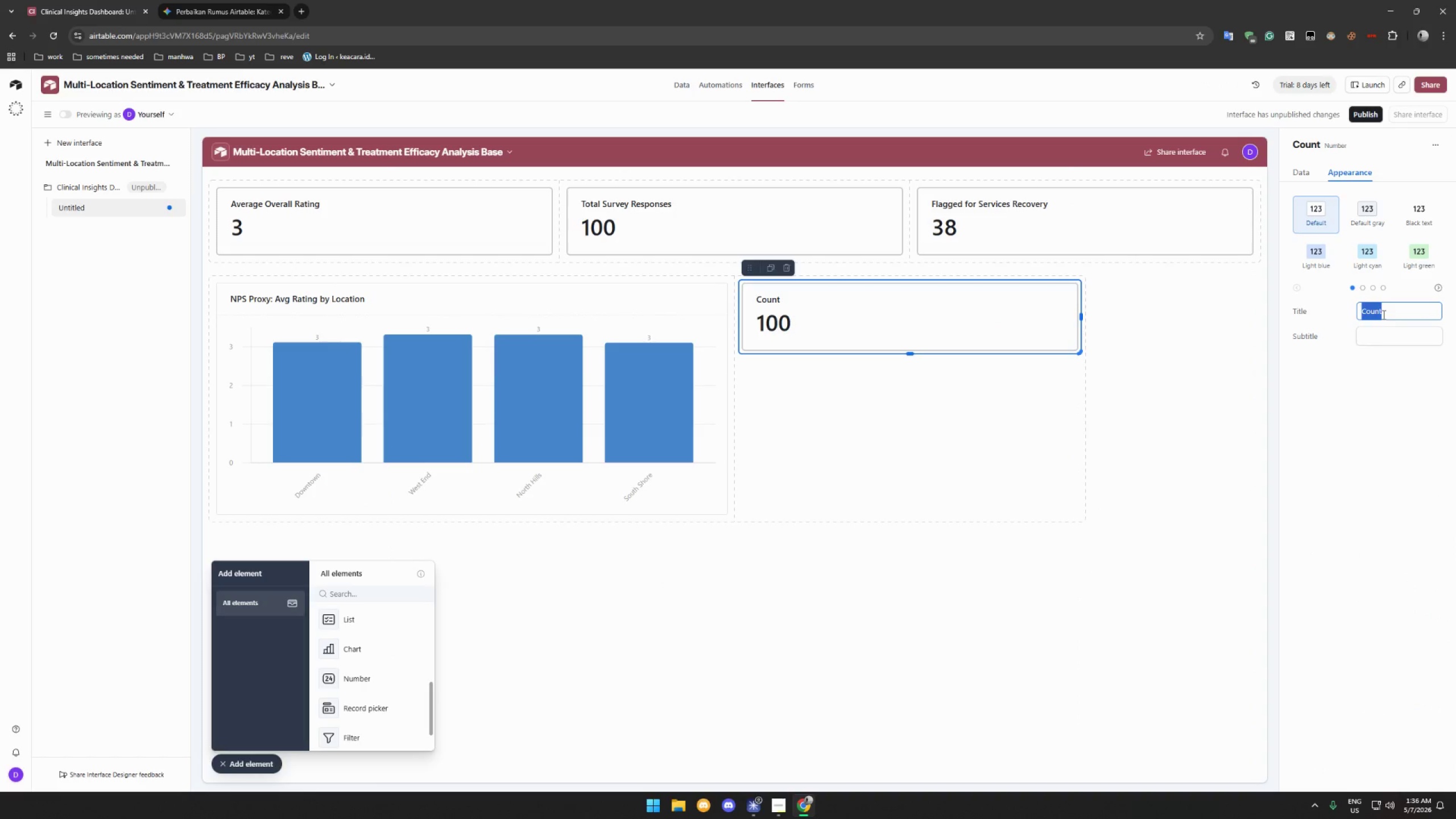 
type(Downtown Promoters)
 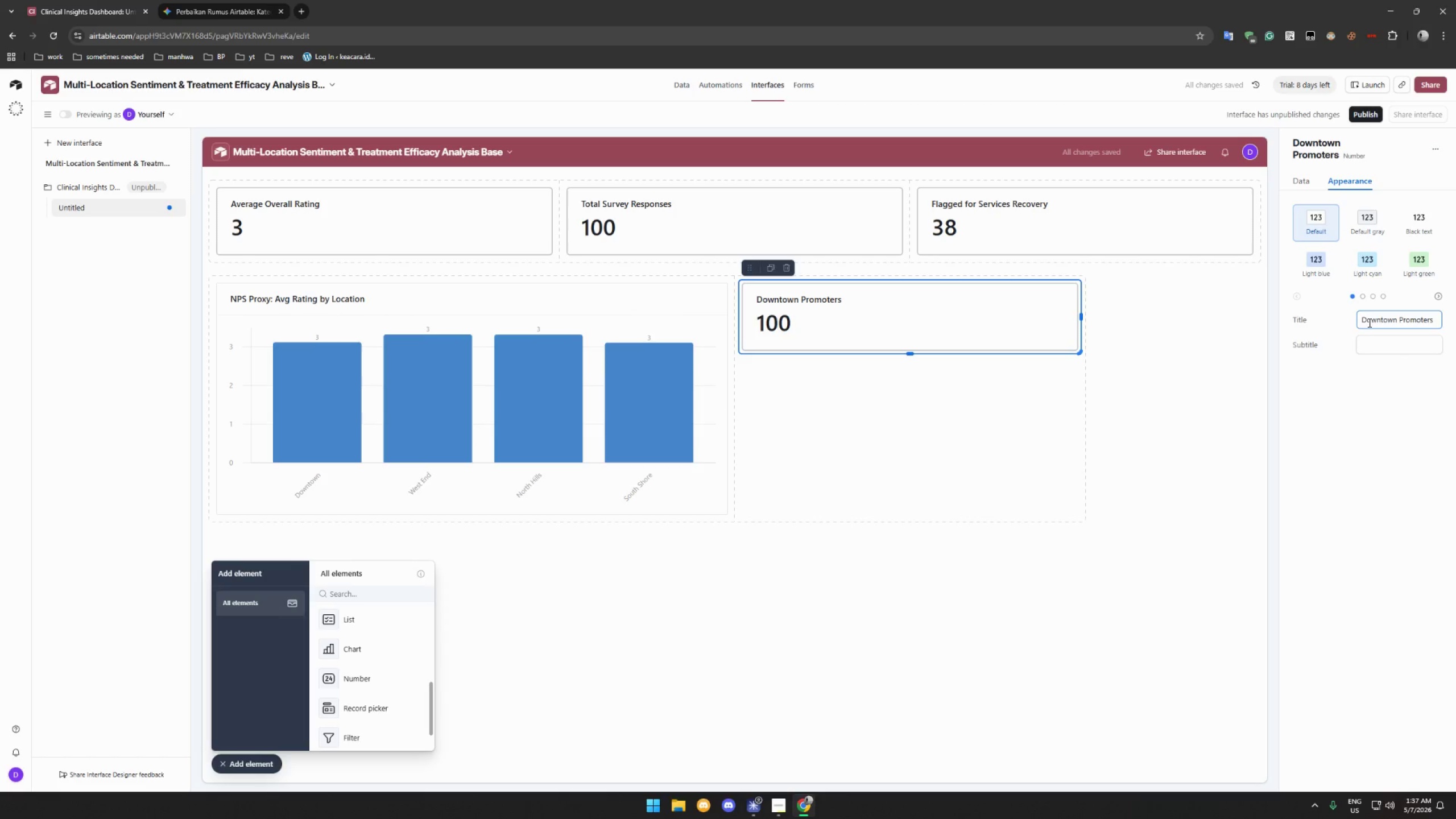 
wait(5.12)
 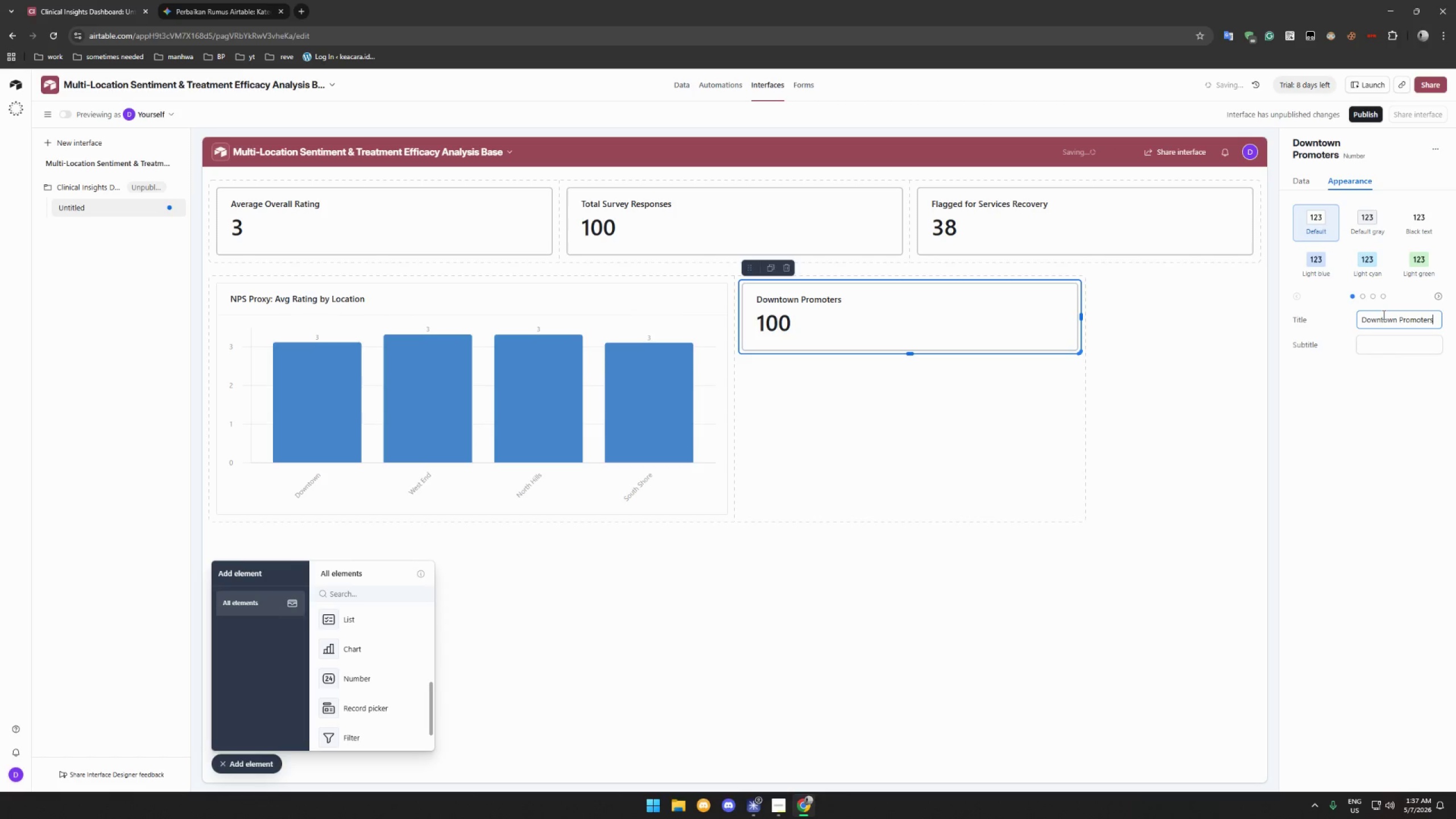 
left_click([1308, 183])
 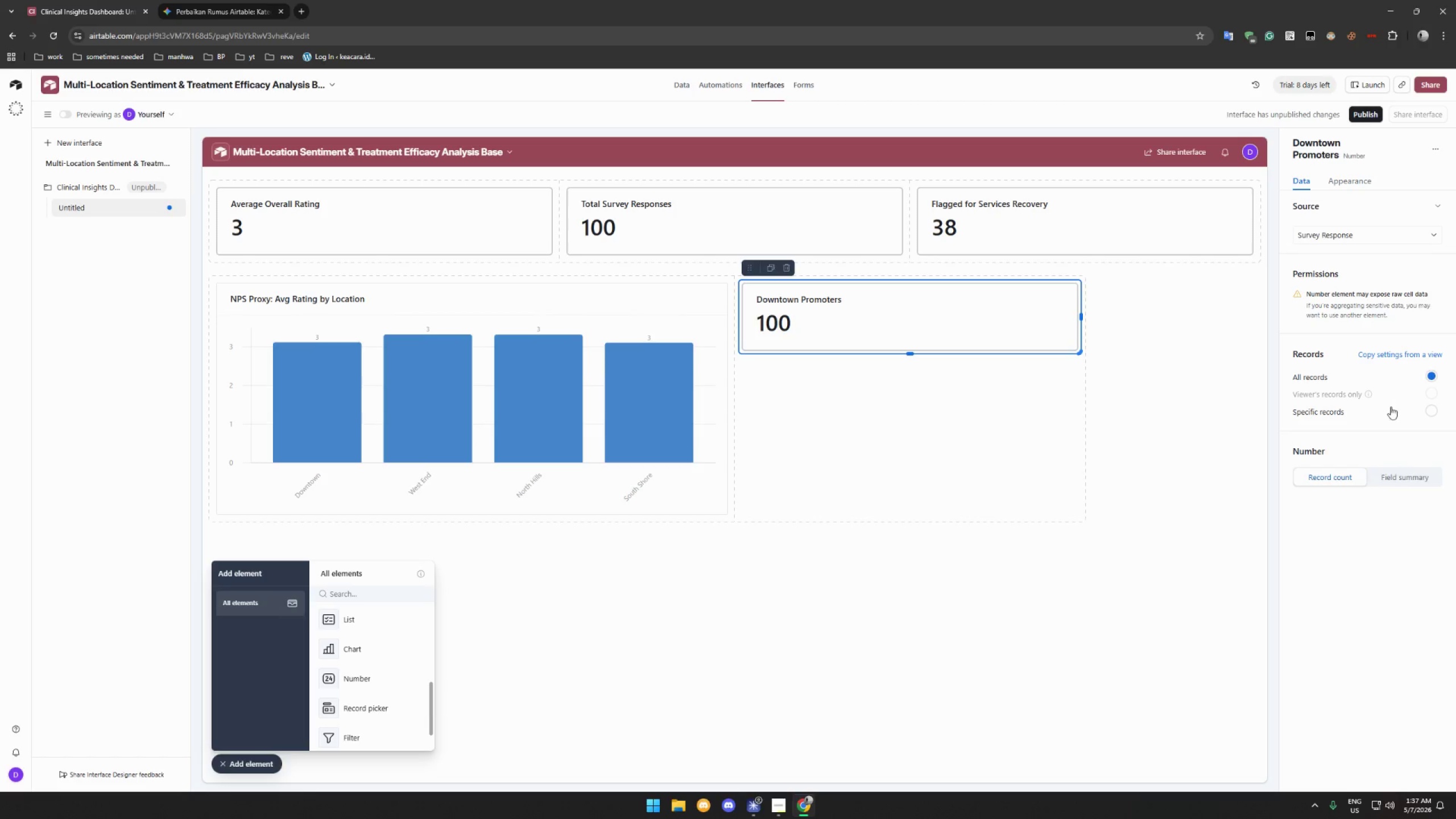 
wait(6.69)
 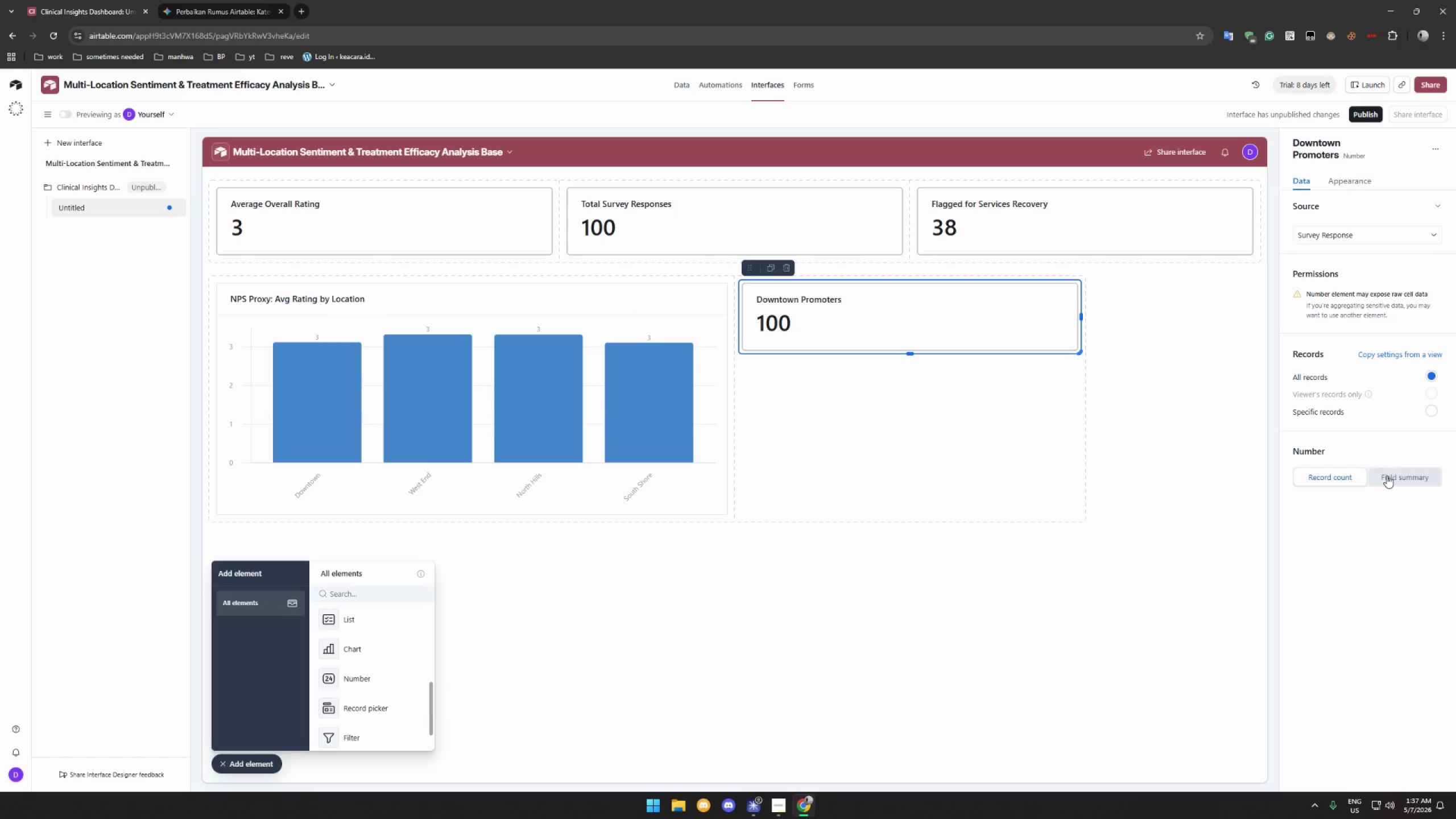 
left_click([1049, 470])
 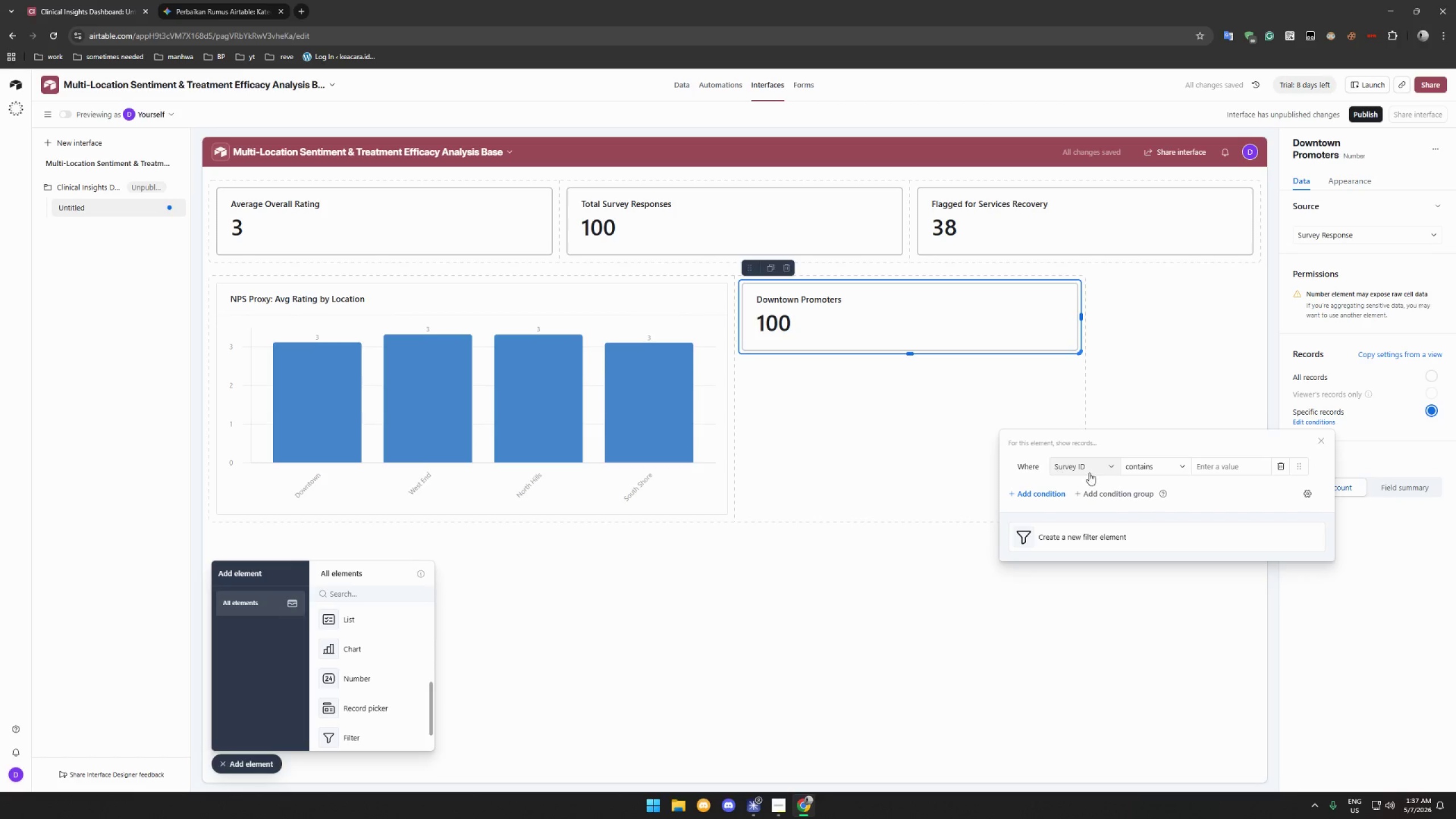 
left_click([1093, 470])
 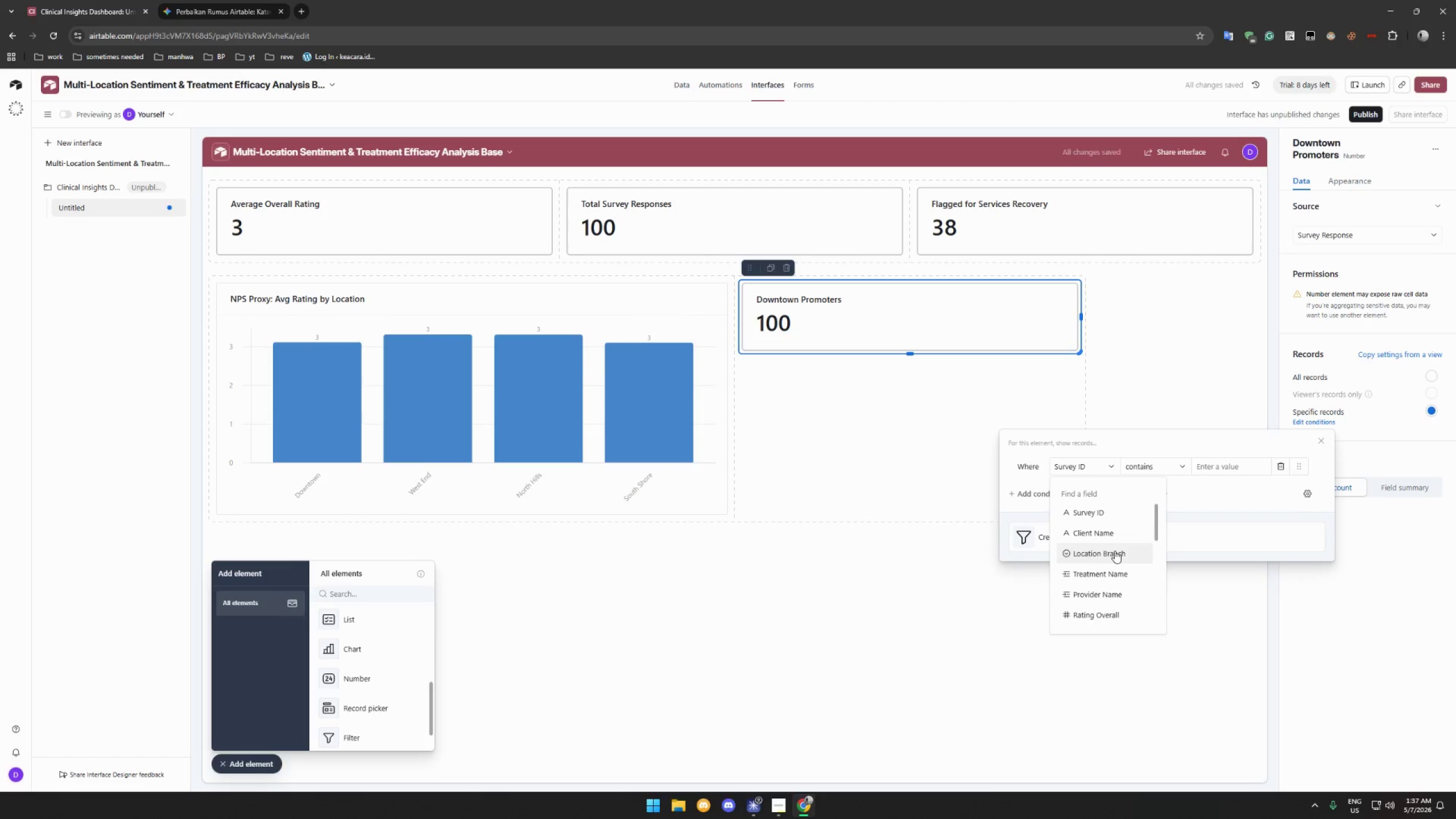 
left_click([1118, 554])
 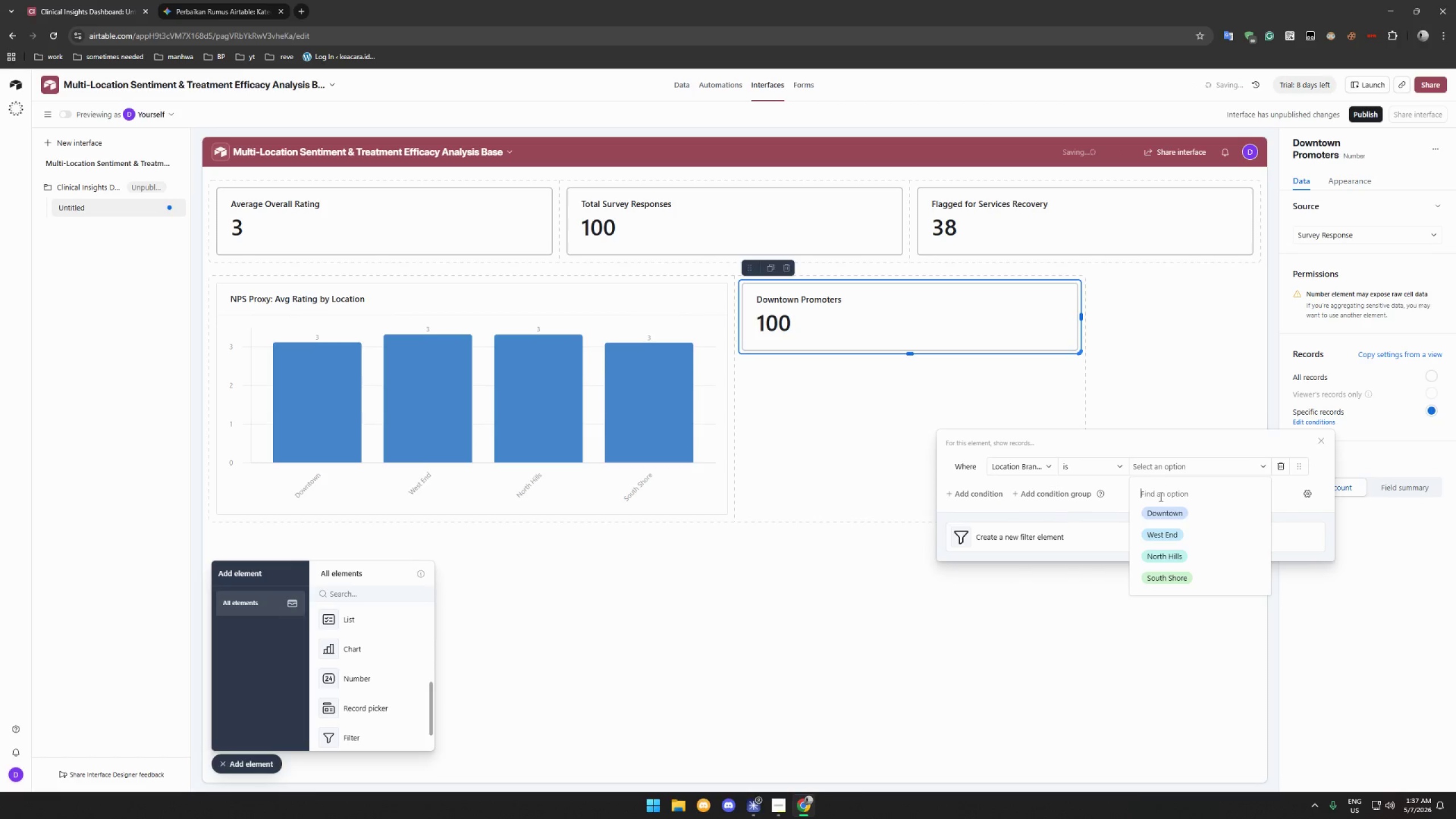 
left_click([1170, 515])
 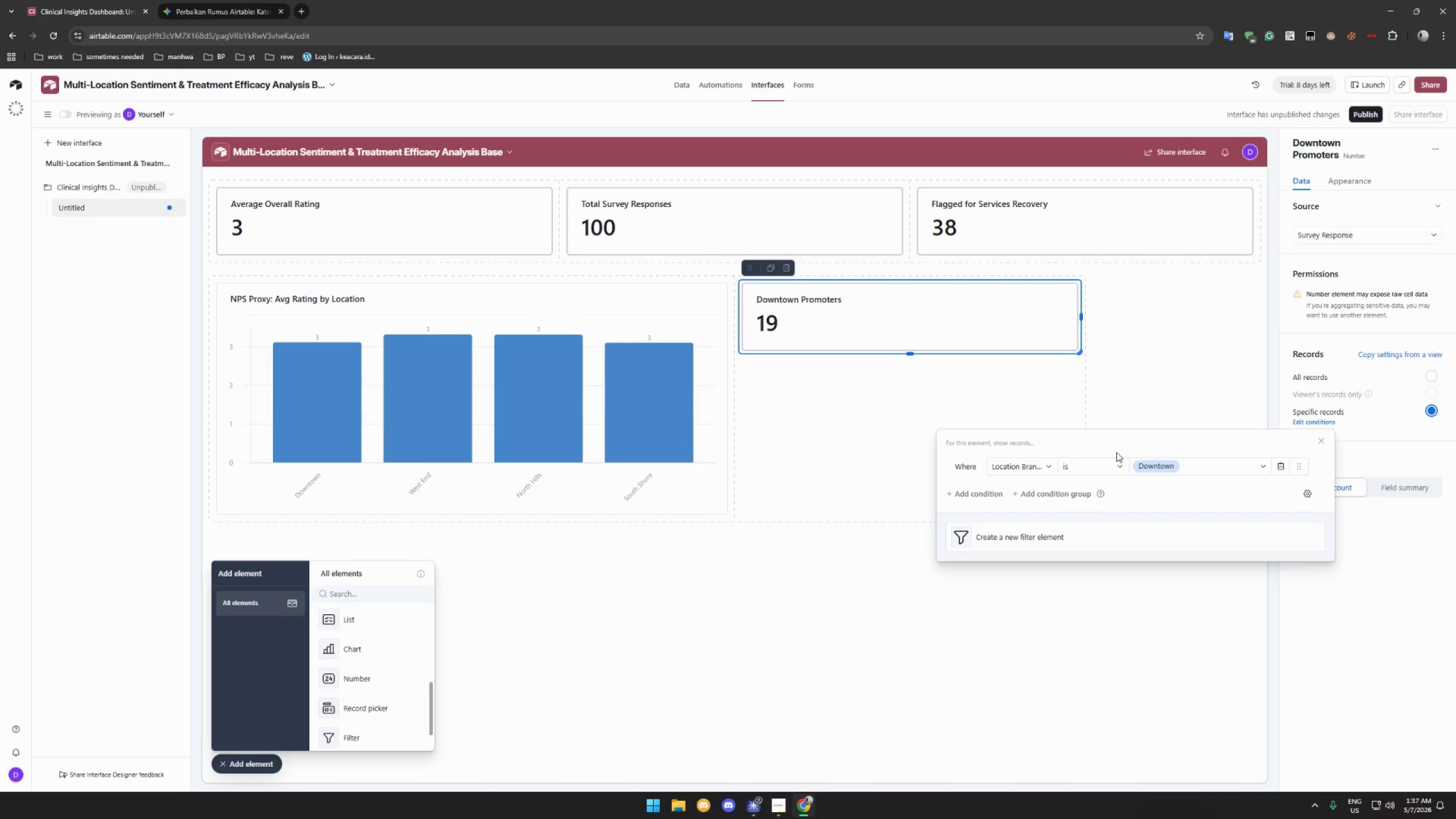 
wait(18.23)
 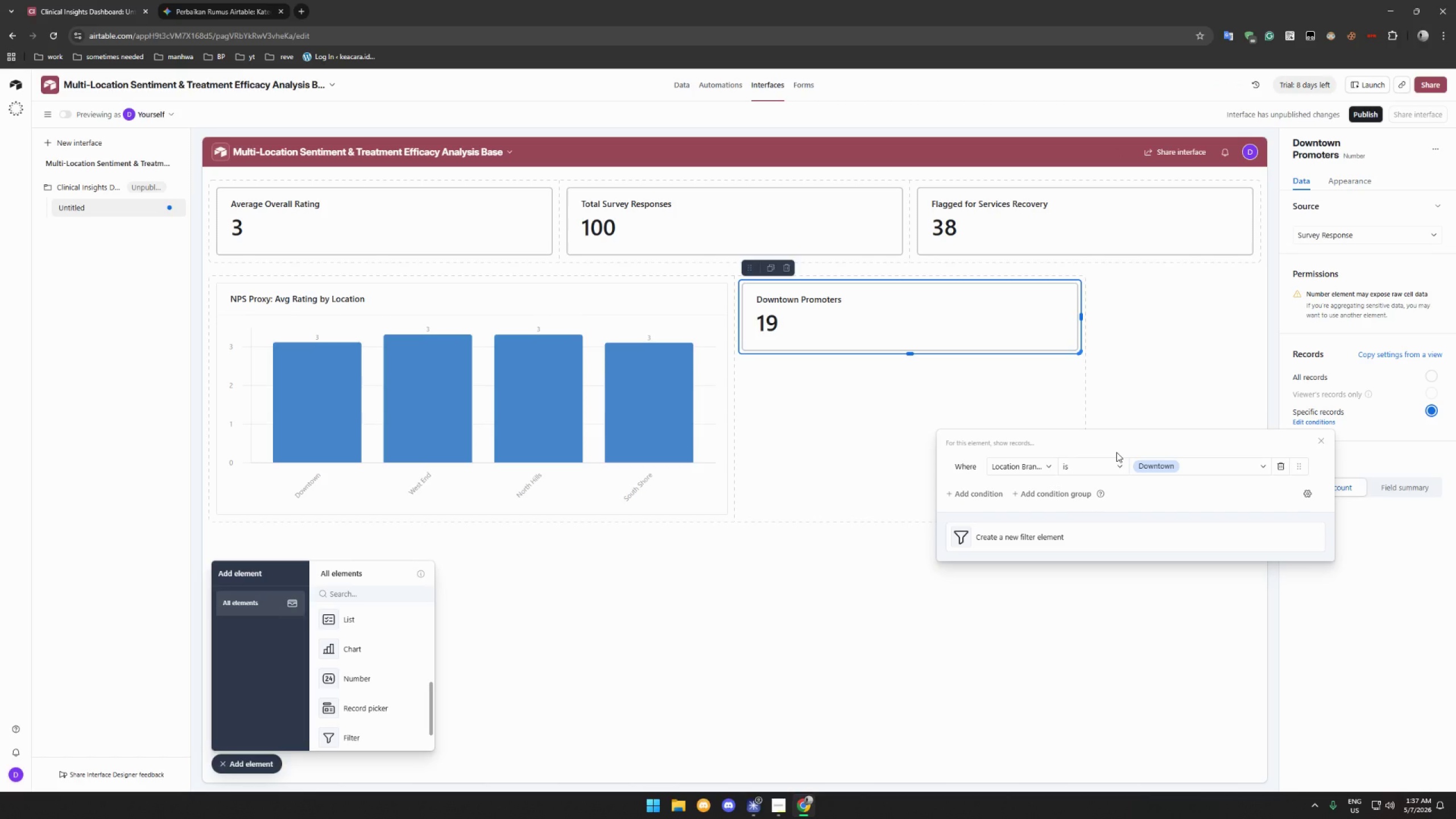 
left_click([846, 387])
 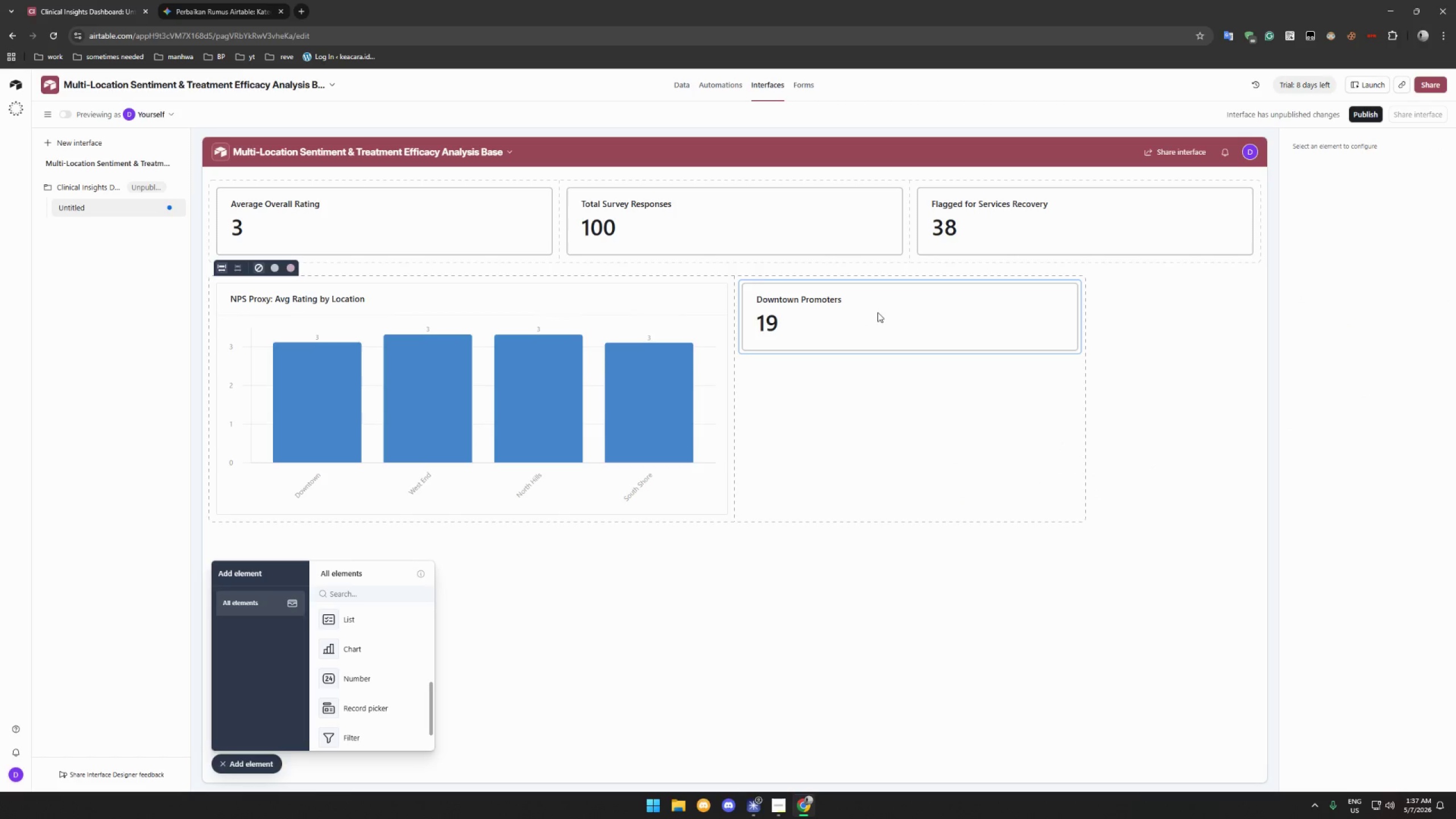 
left_click([878, 312])
 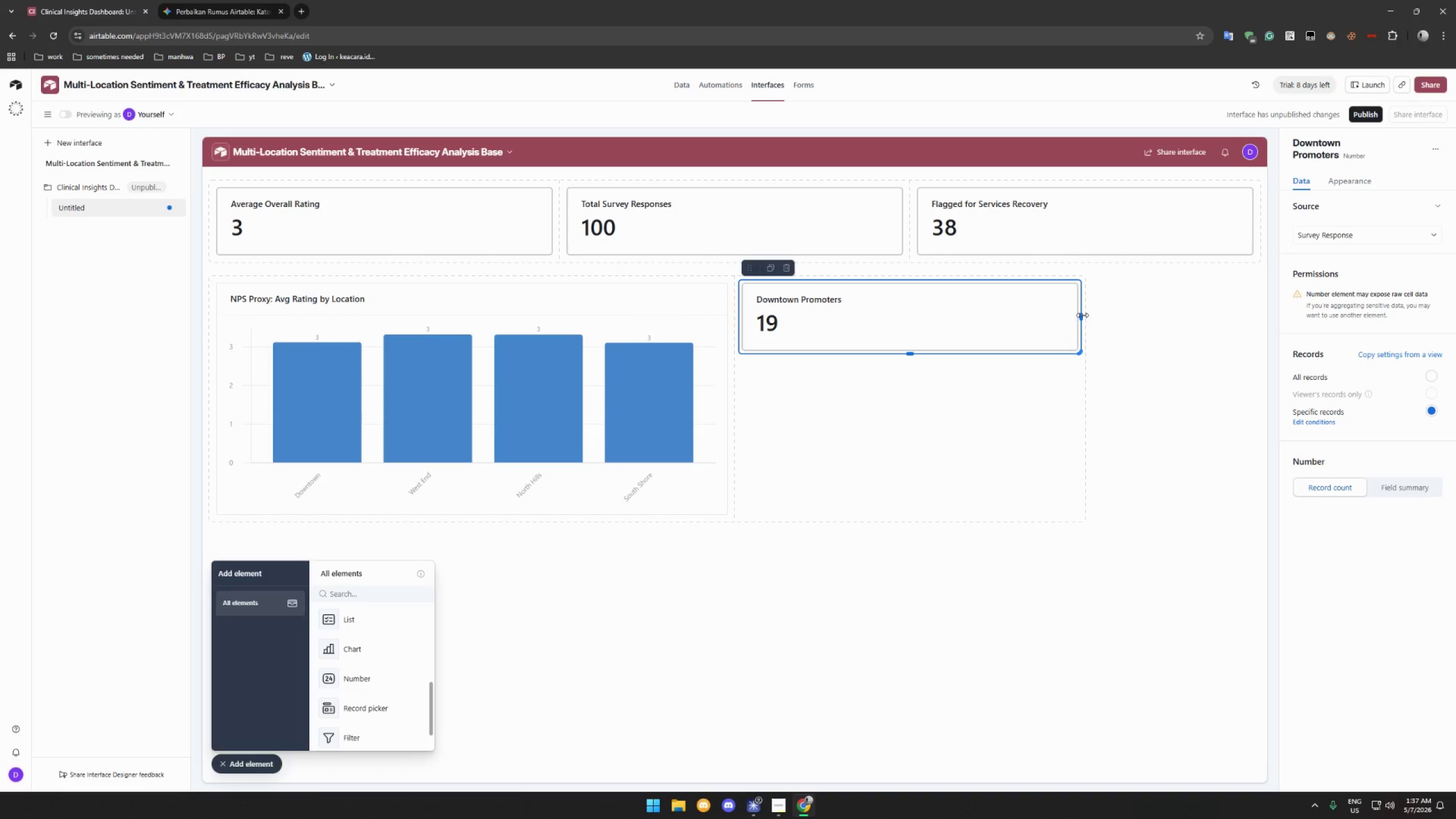 
left_click_drag(start_coordinate=[1082, 315], to_coordinate=[771, 311])
 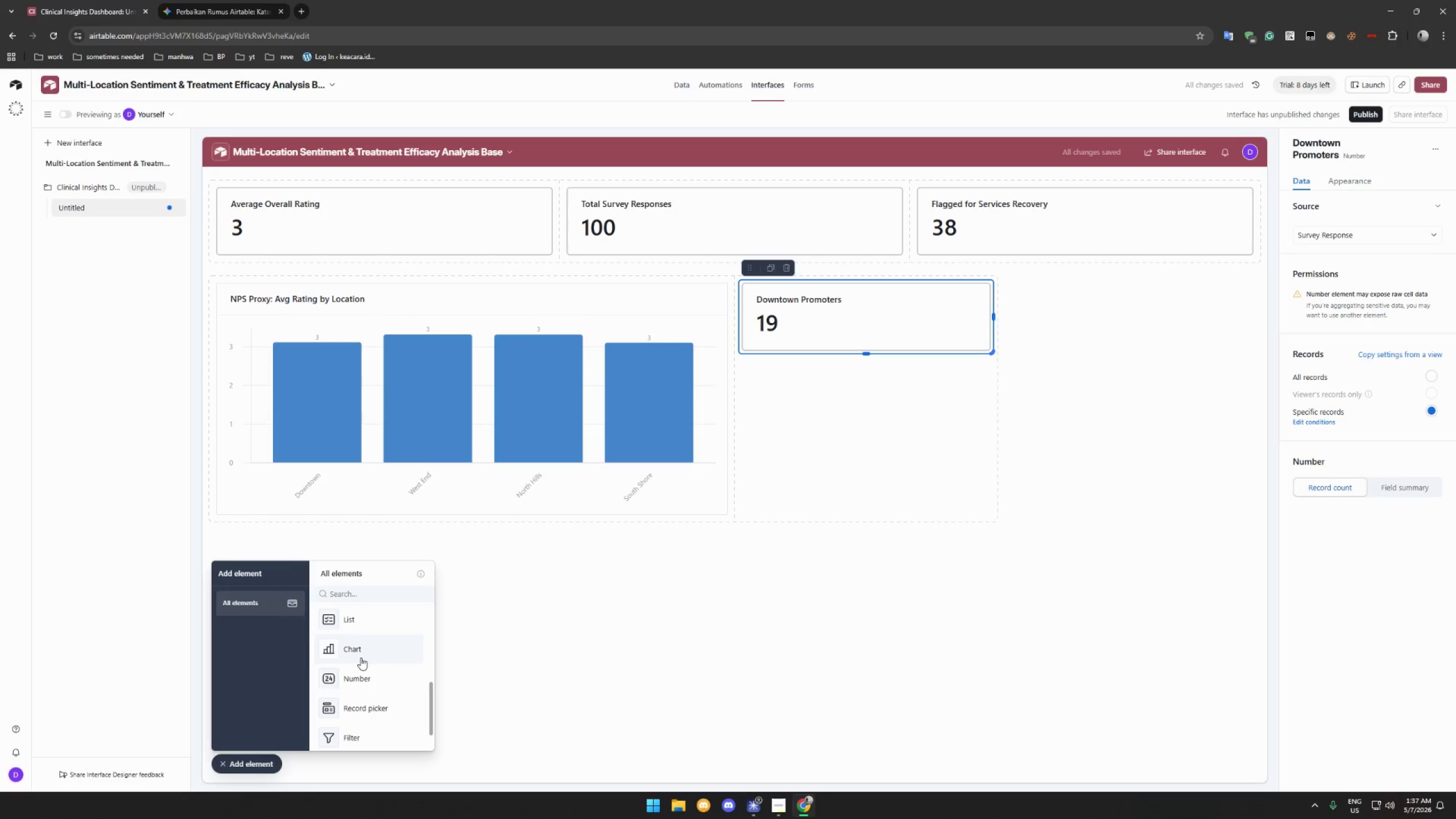 
left_click([382, 678])
 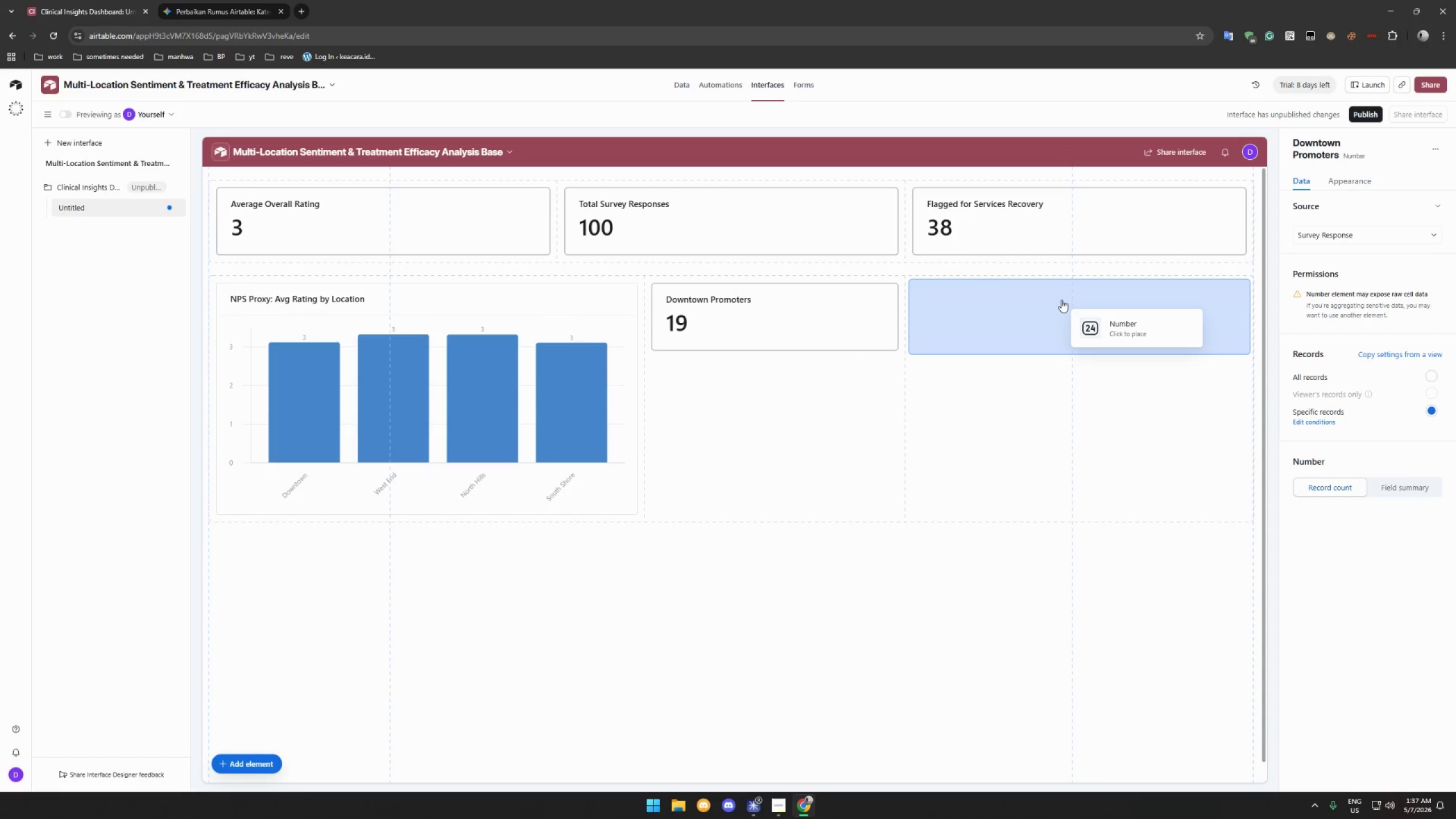 
left_click([1054, 300])
 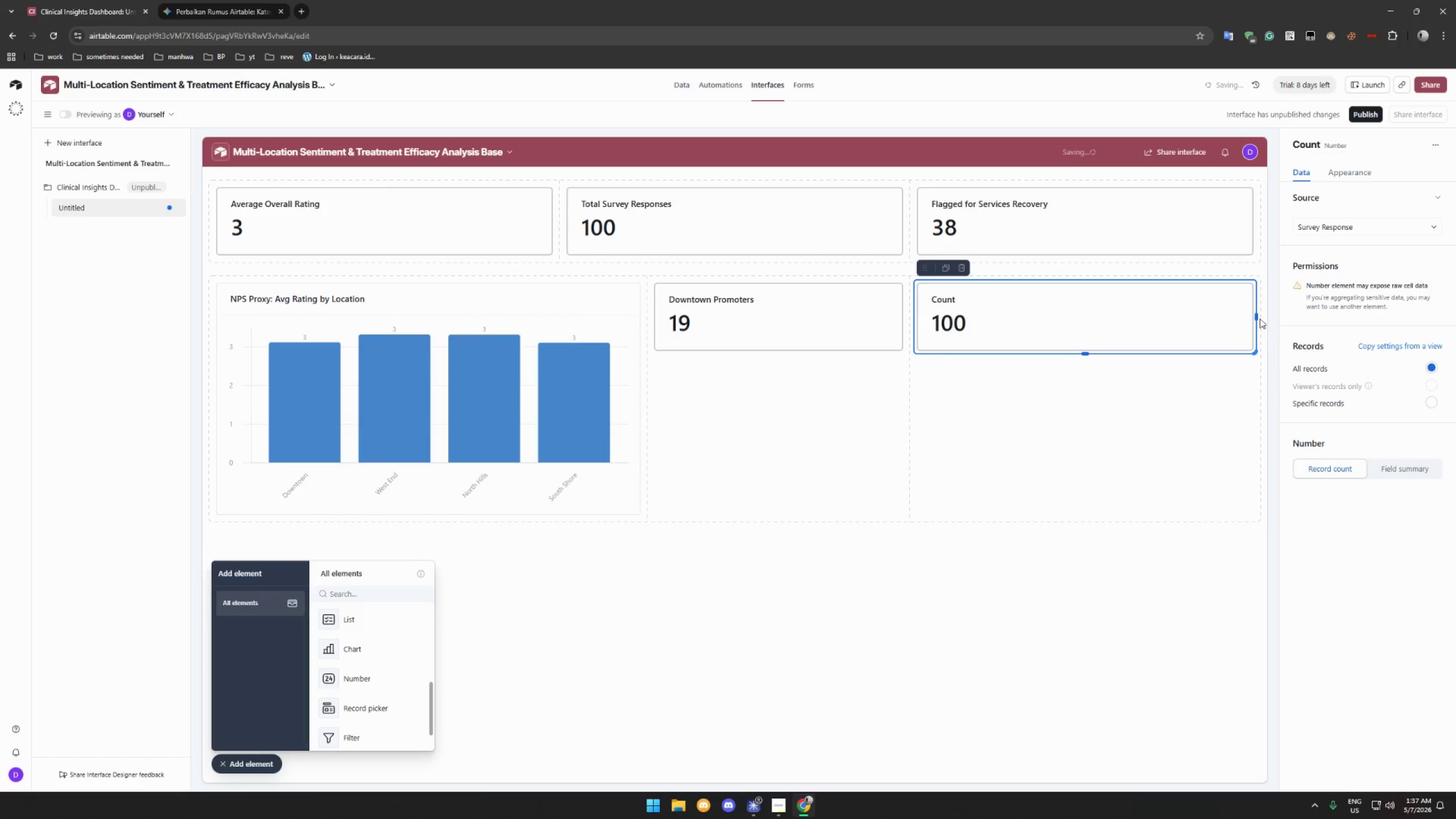 
left_click_drag(start_coordinate=[1256, 317], to_coordinate=[1064, 315])
 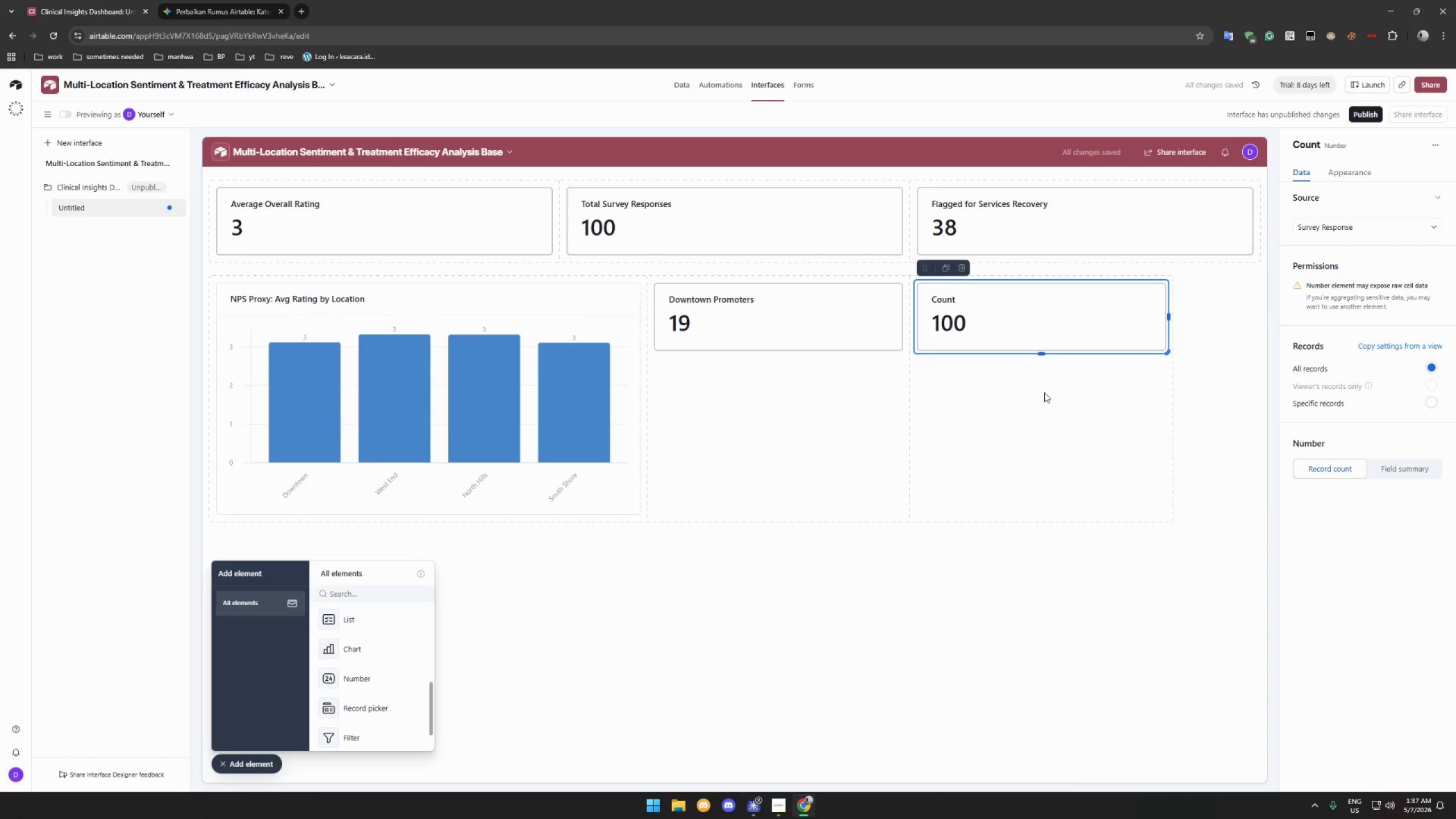 
left_click([1051, 393])
 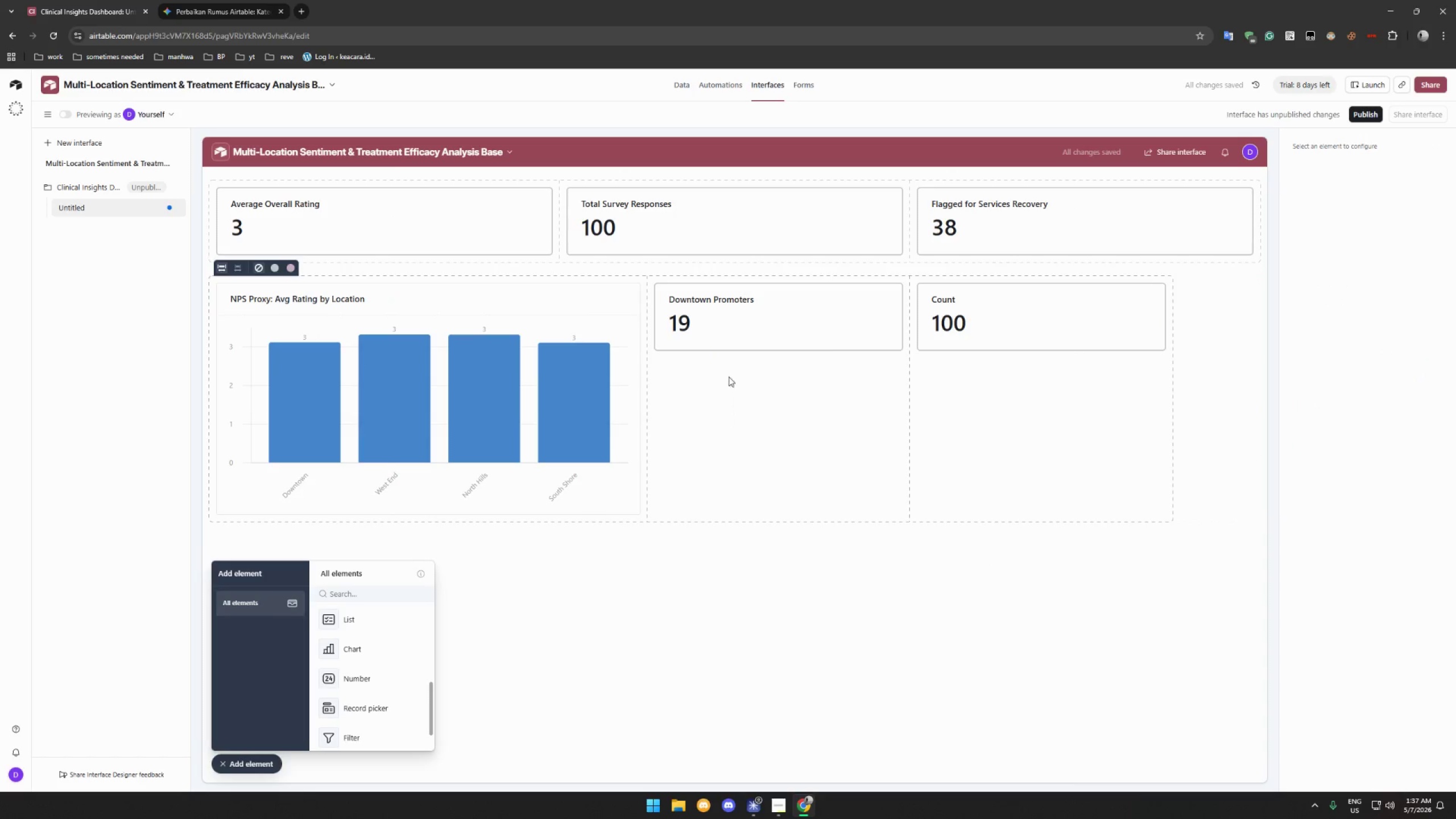 
left_click([1032, 306])
 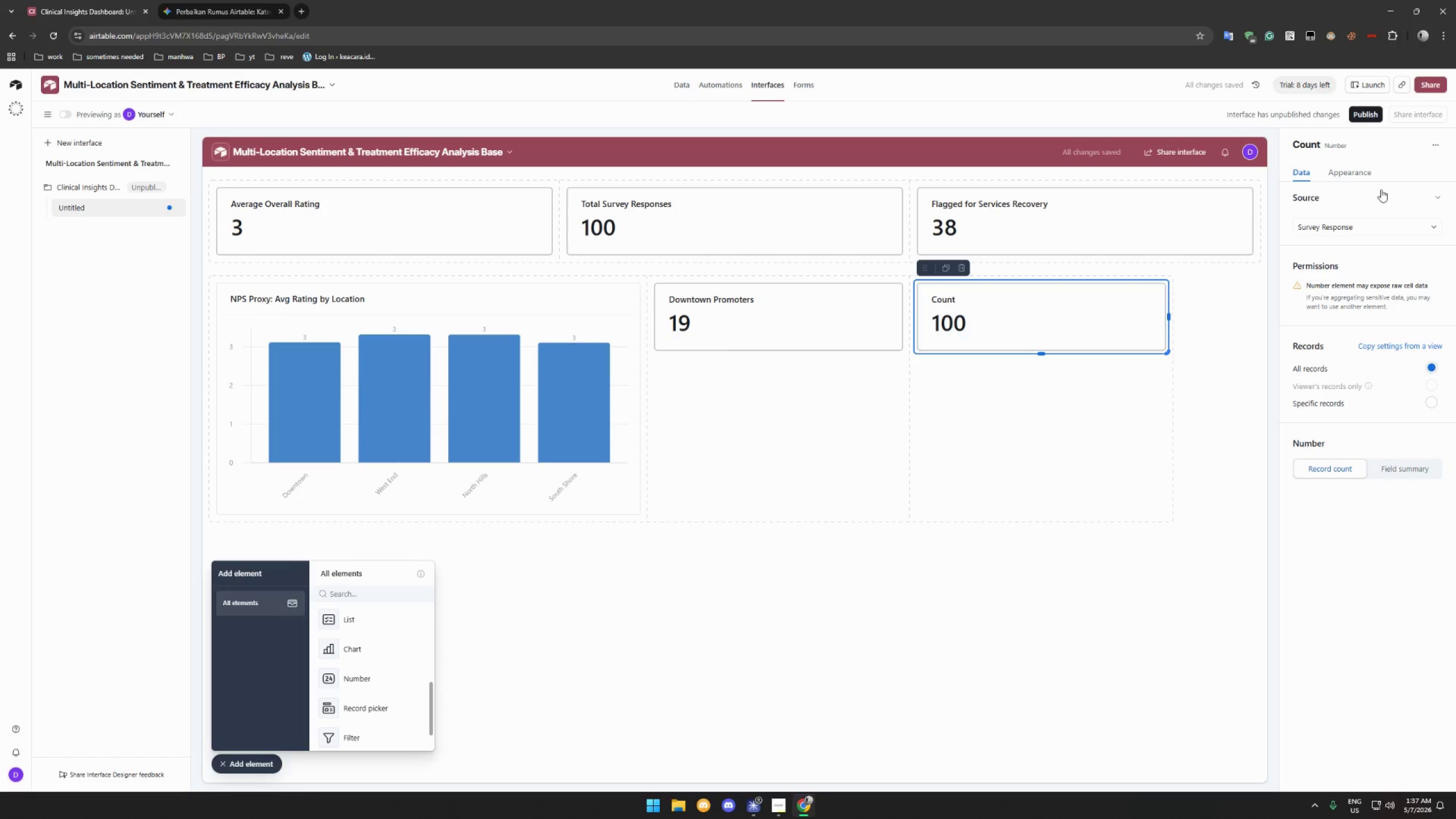 
left_click([1366, 175])
 